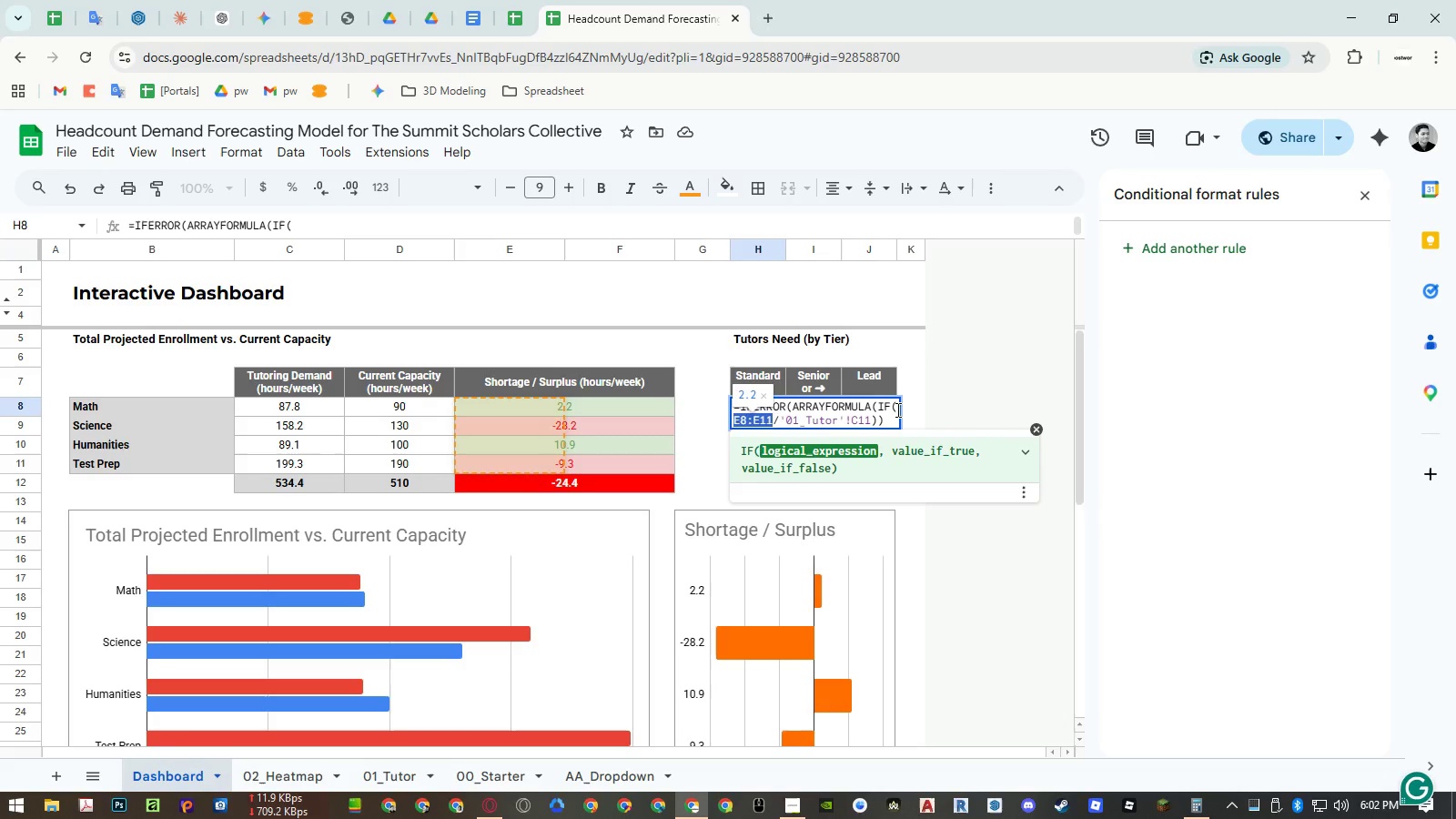 
left_click([896, 410])
 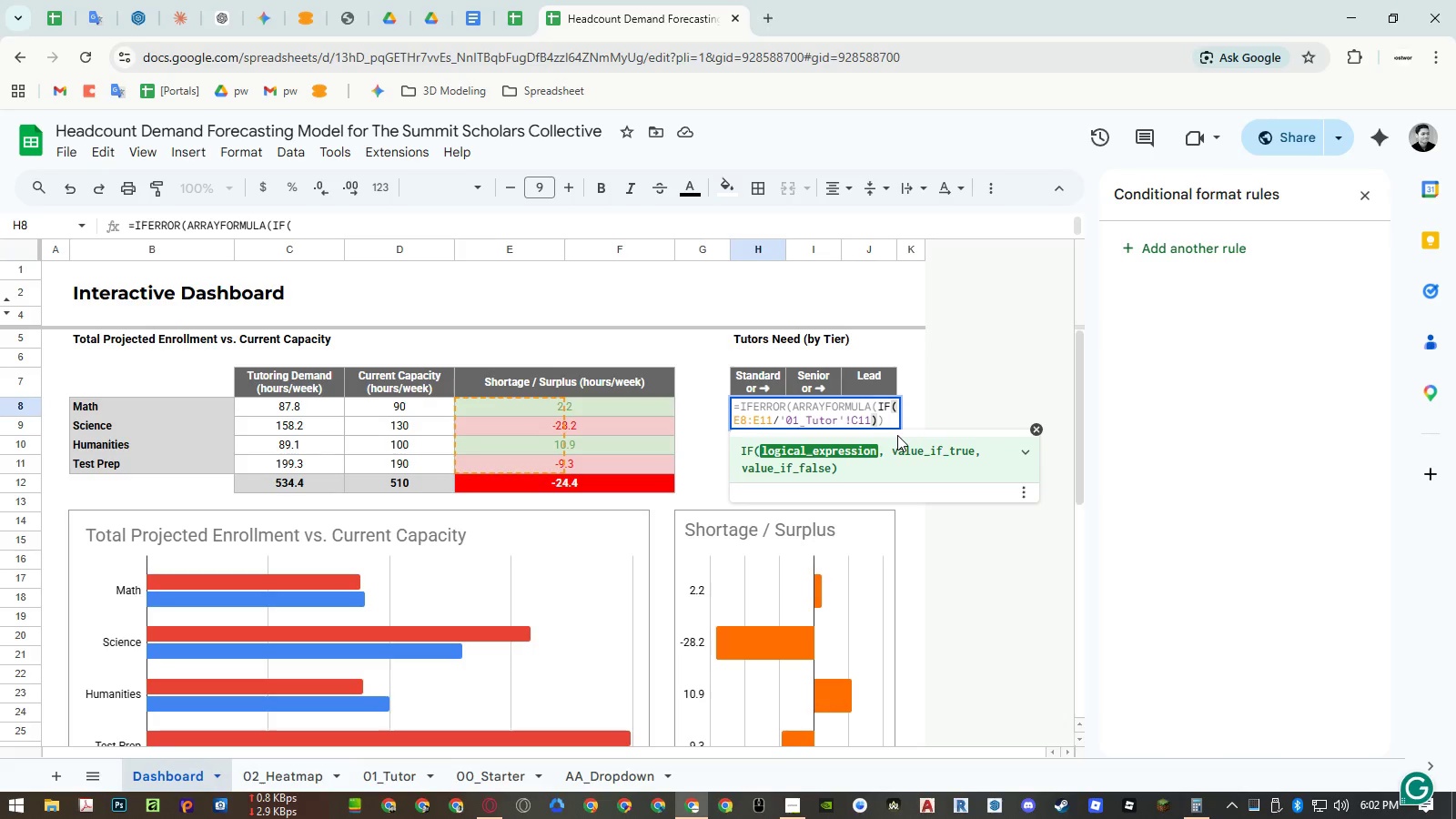 
wait(5.28)
 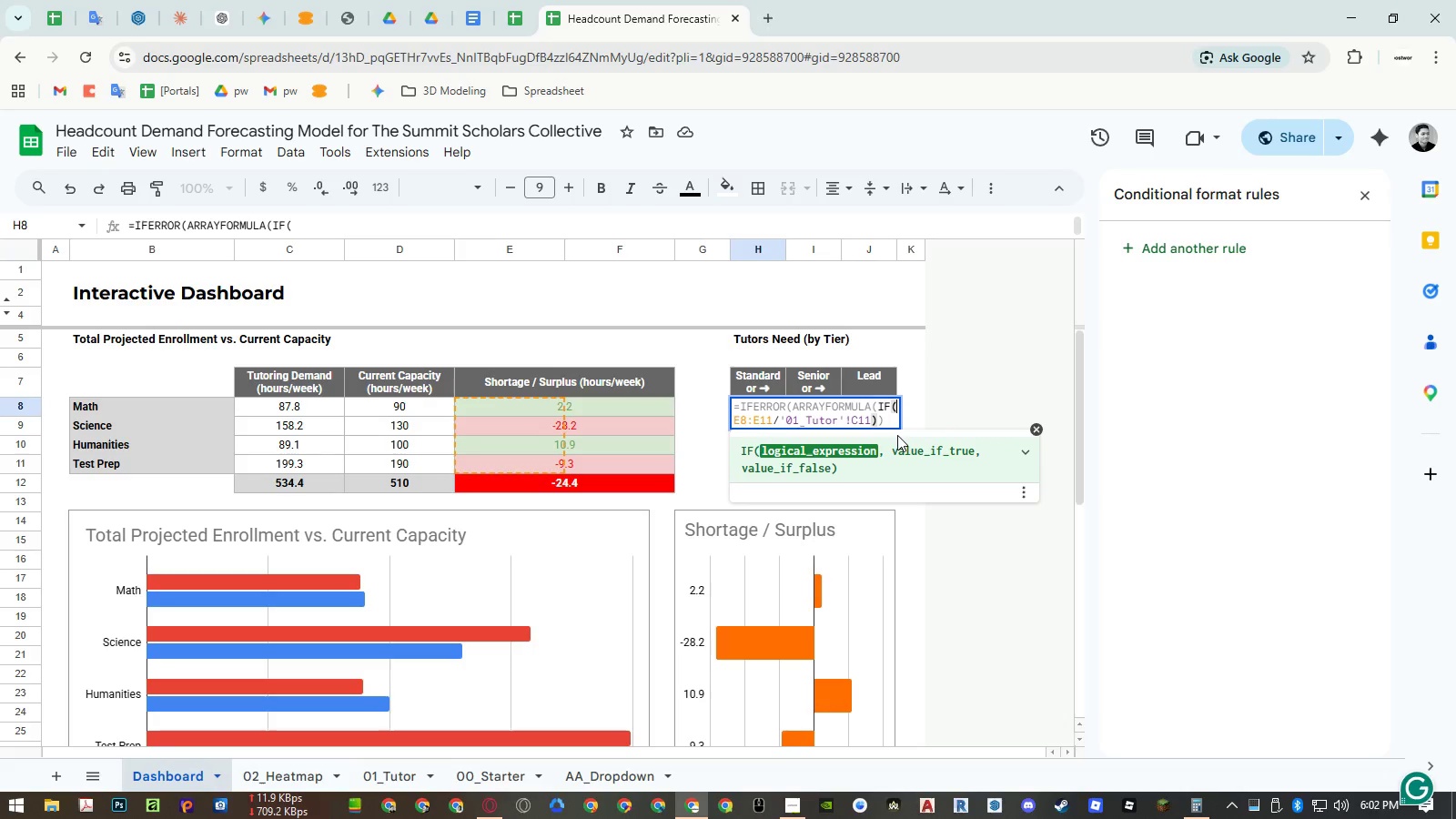 
key(Control+ControlLeft)
 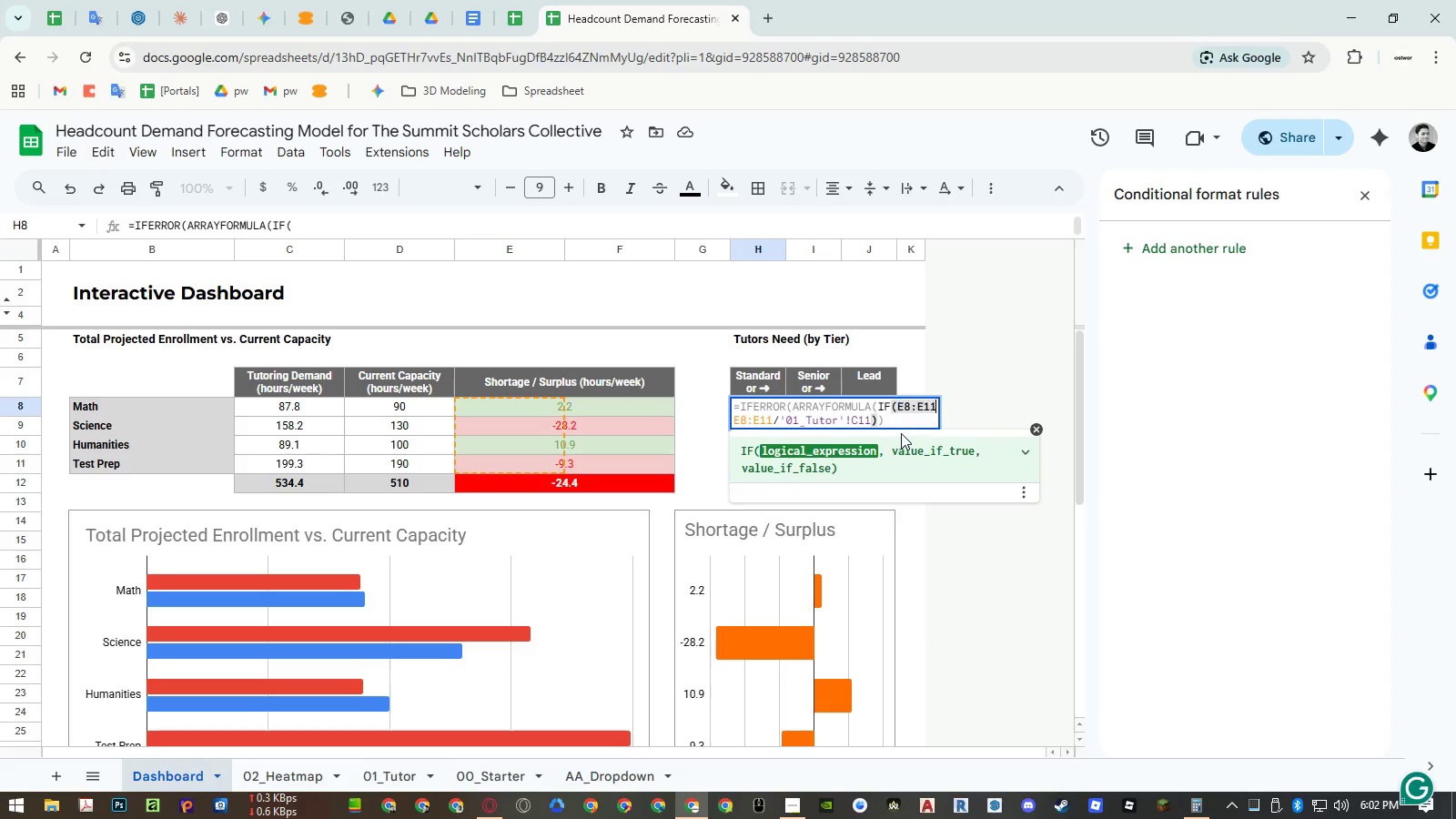 
key(Control+V)
 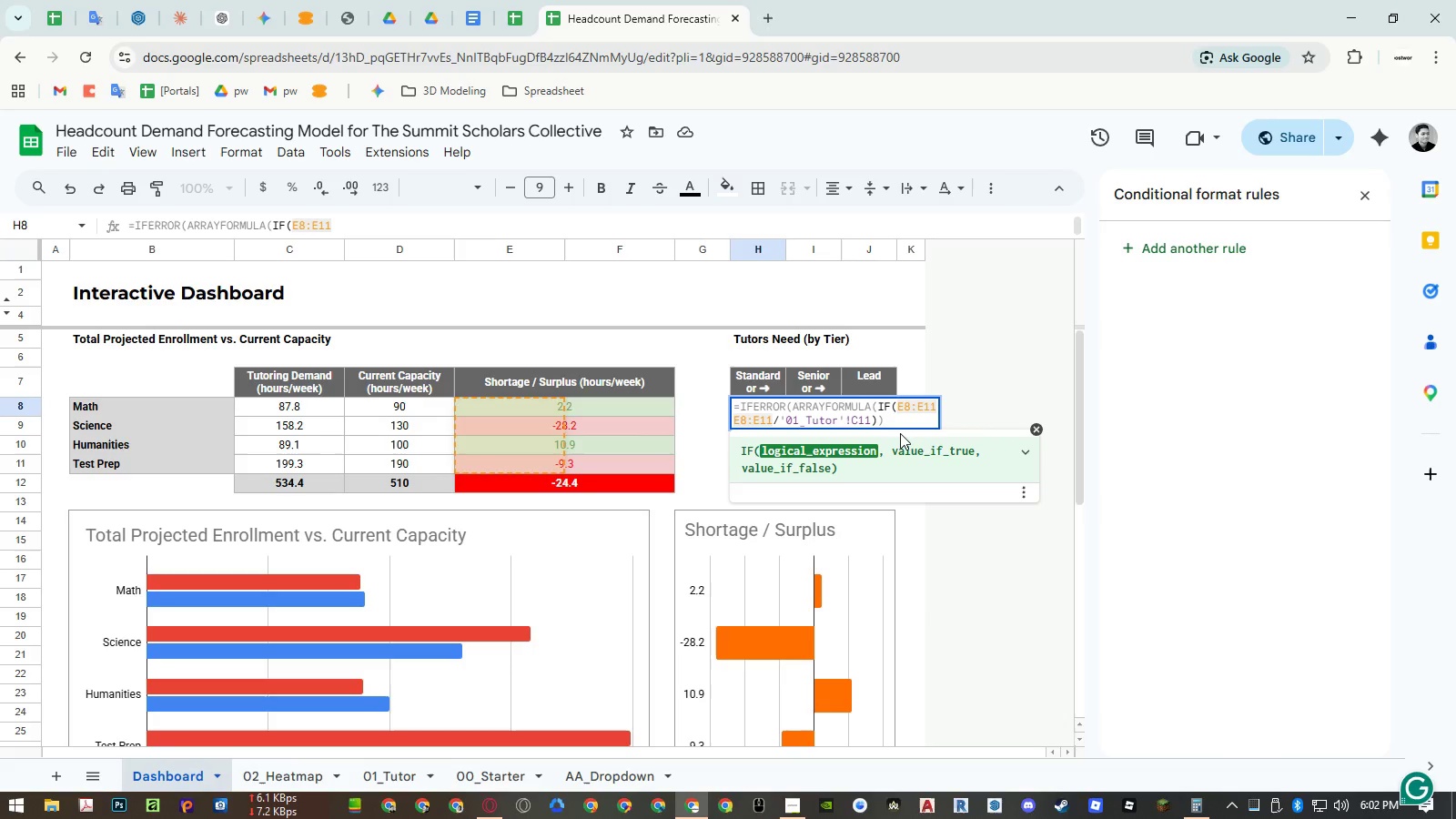 
wait(38.67)
 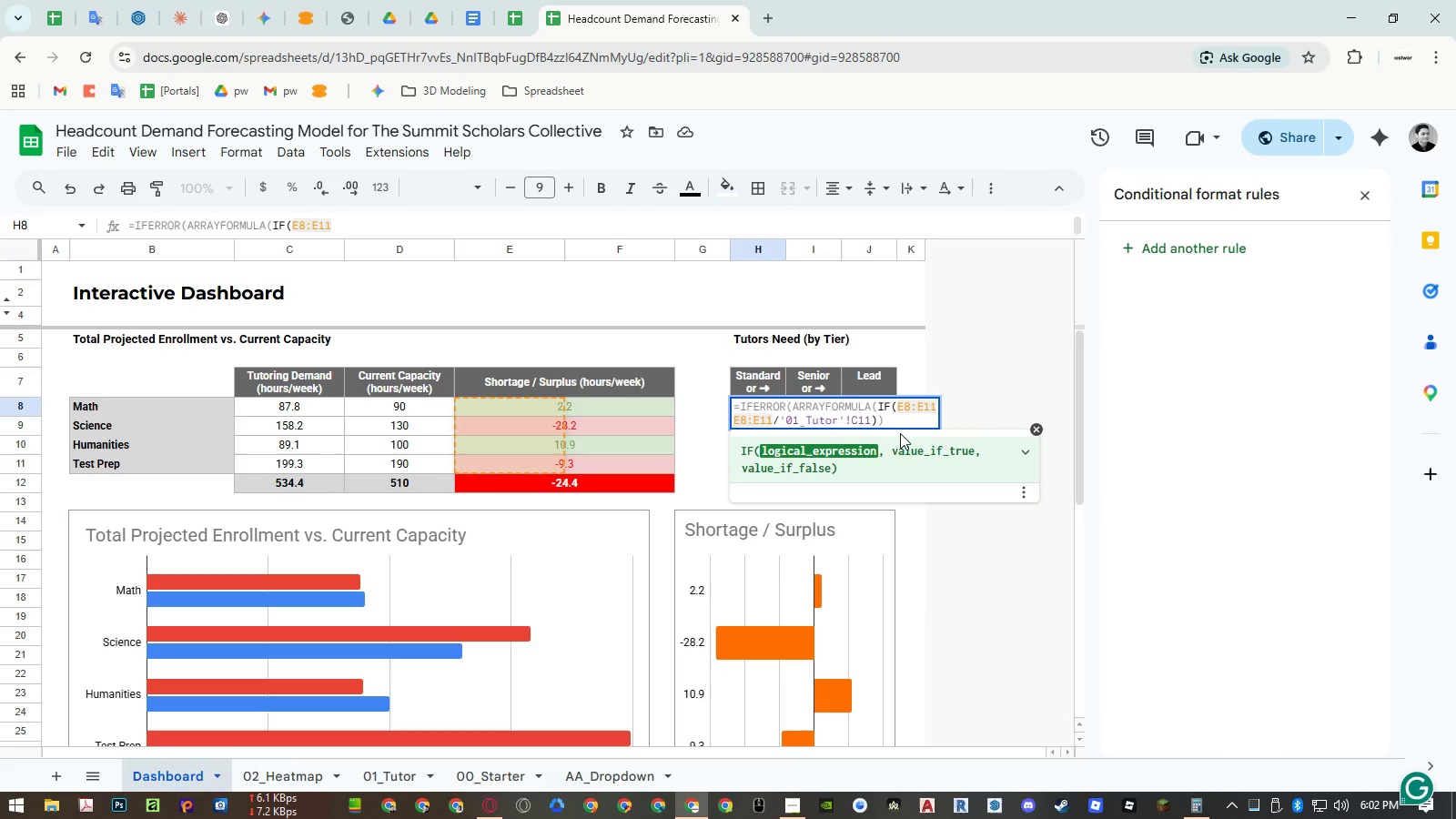 
left_click([881, 410])
 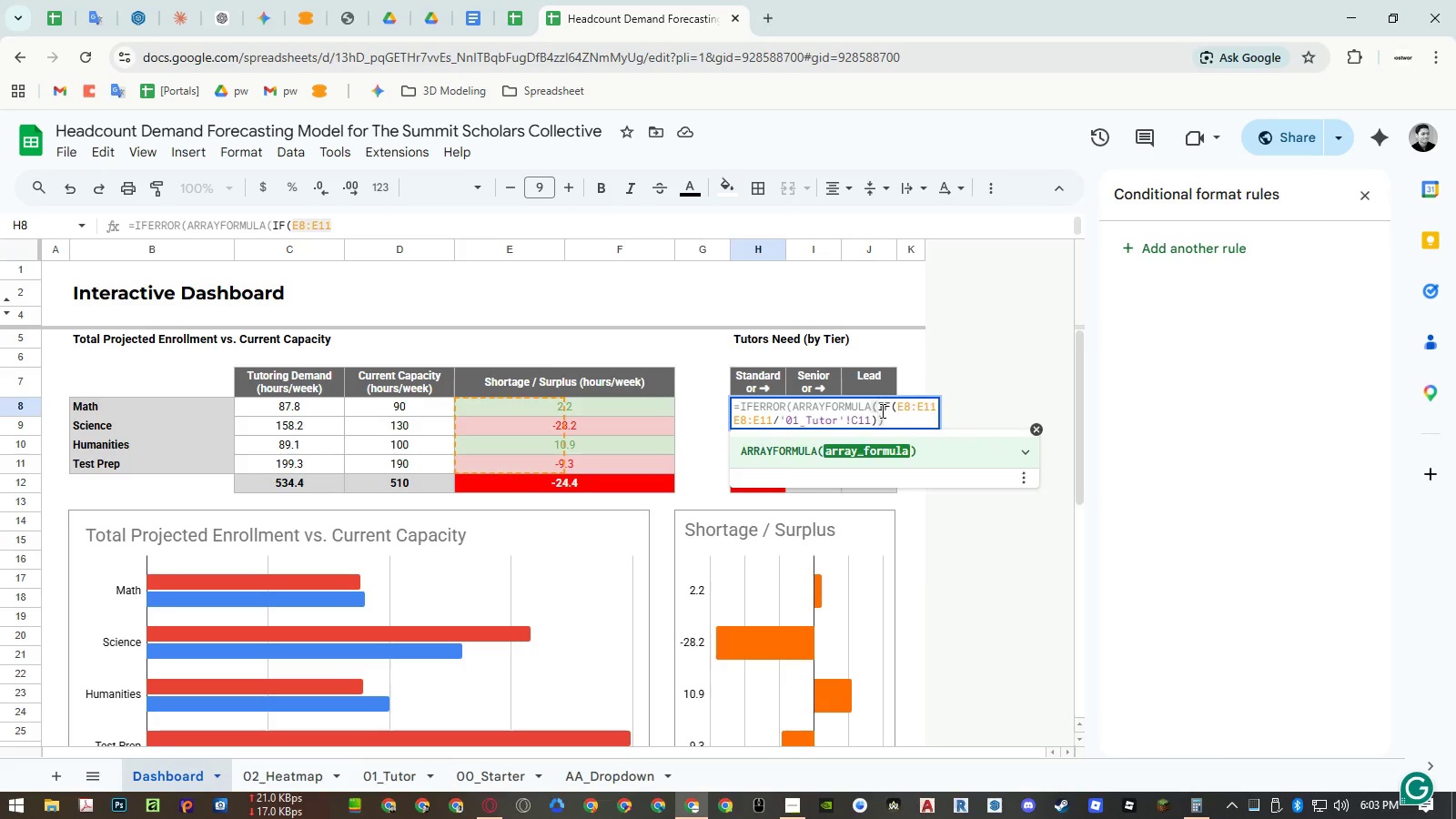 
key(Escape)
 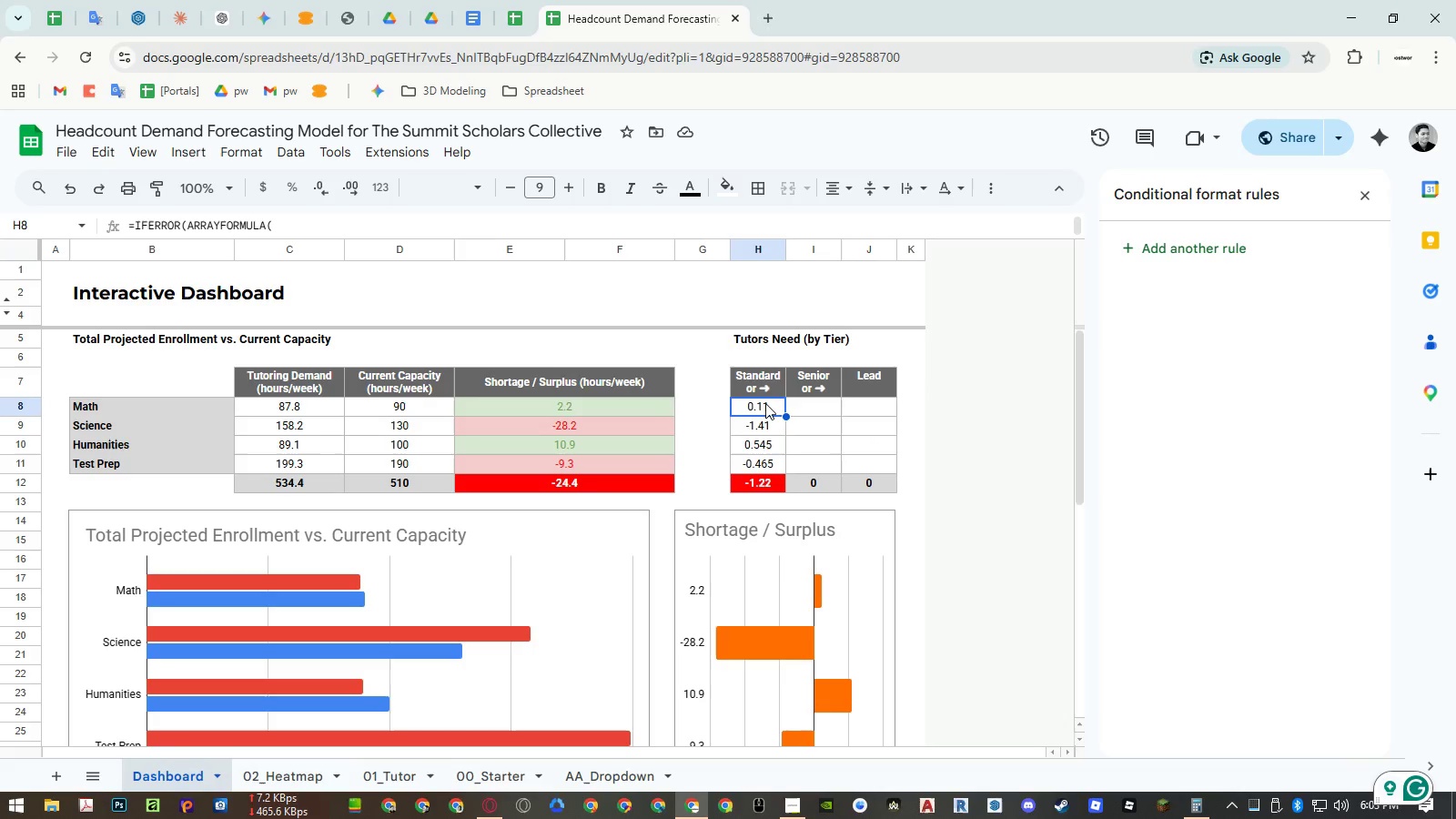 
double_click([765, 403])
 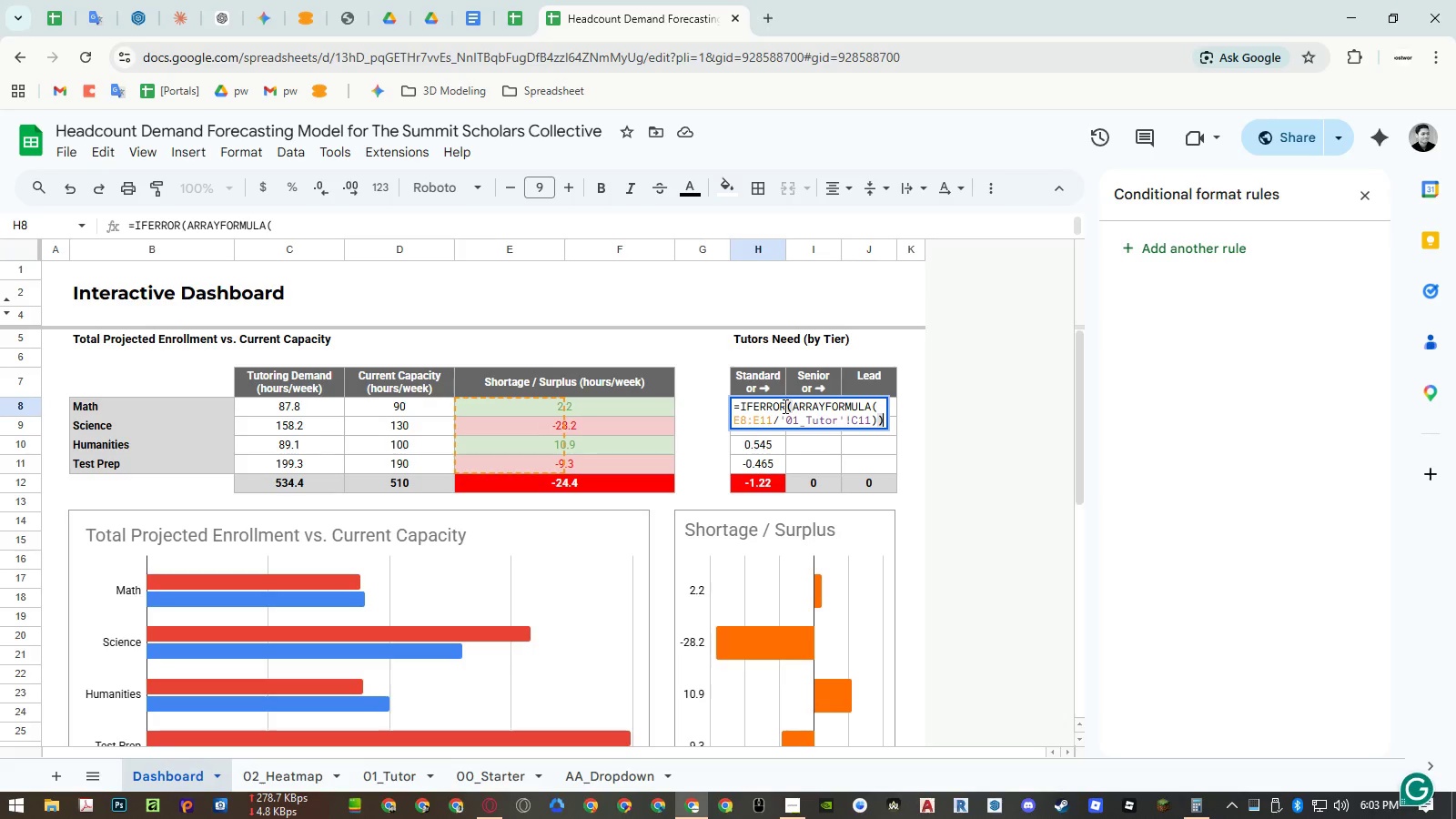 
left_click([784, 406])
 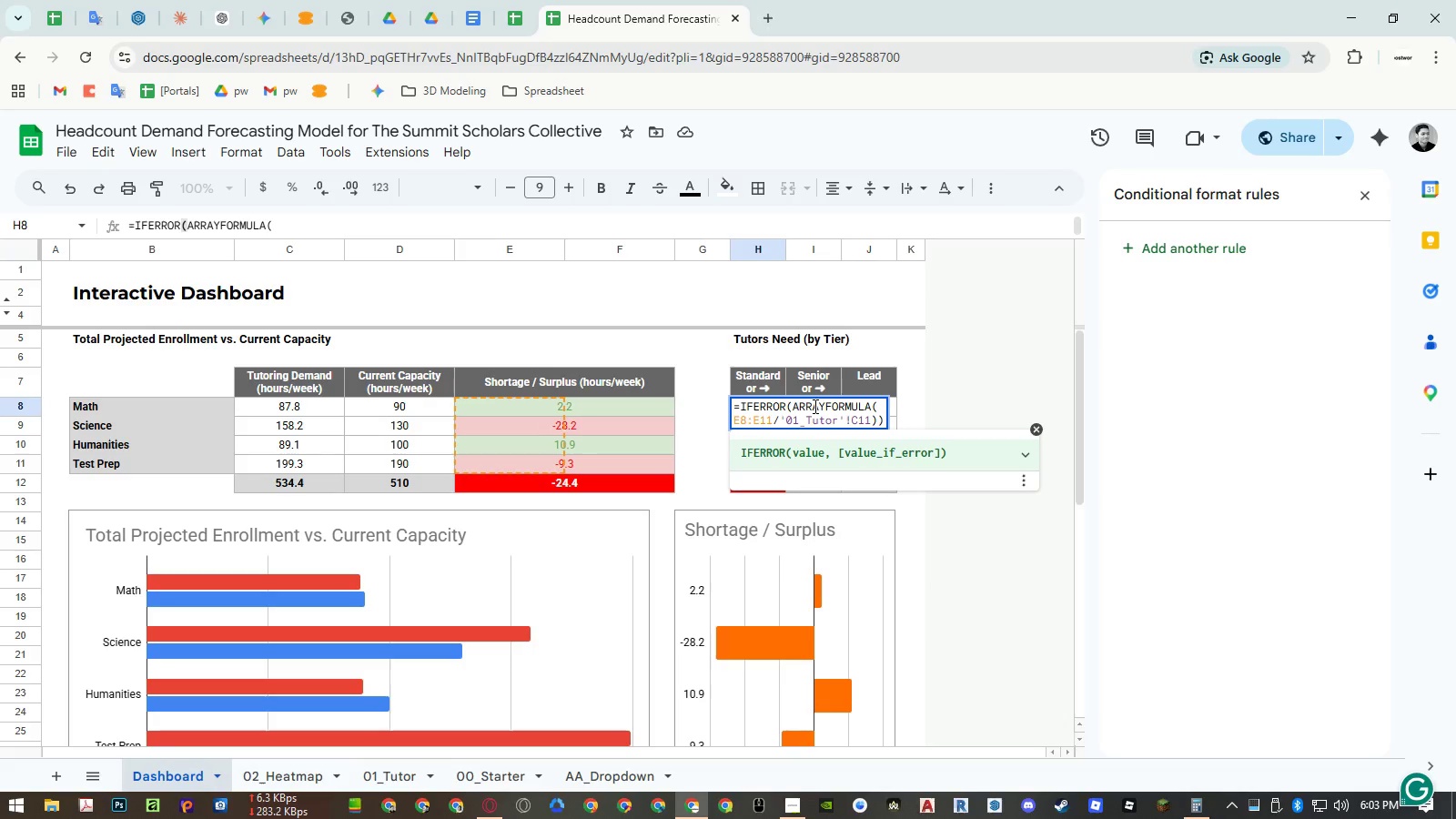 
type((abs)
 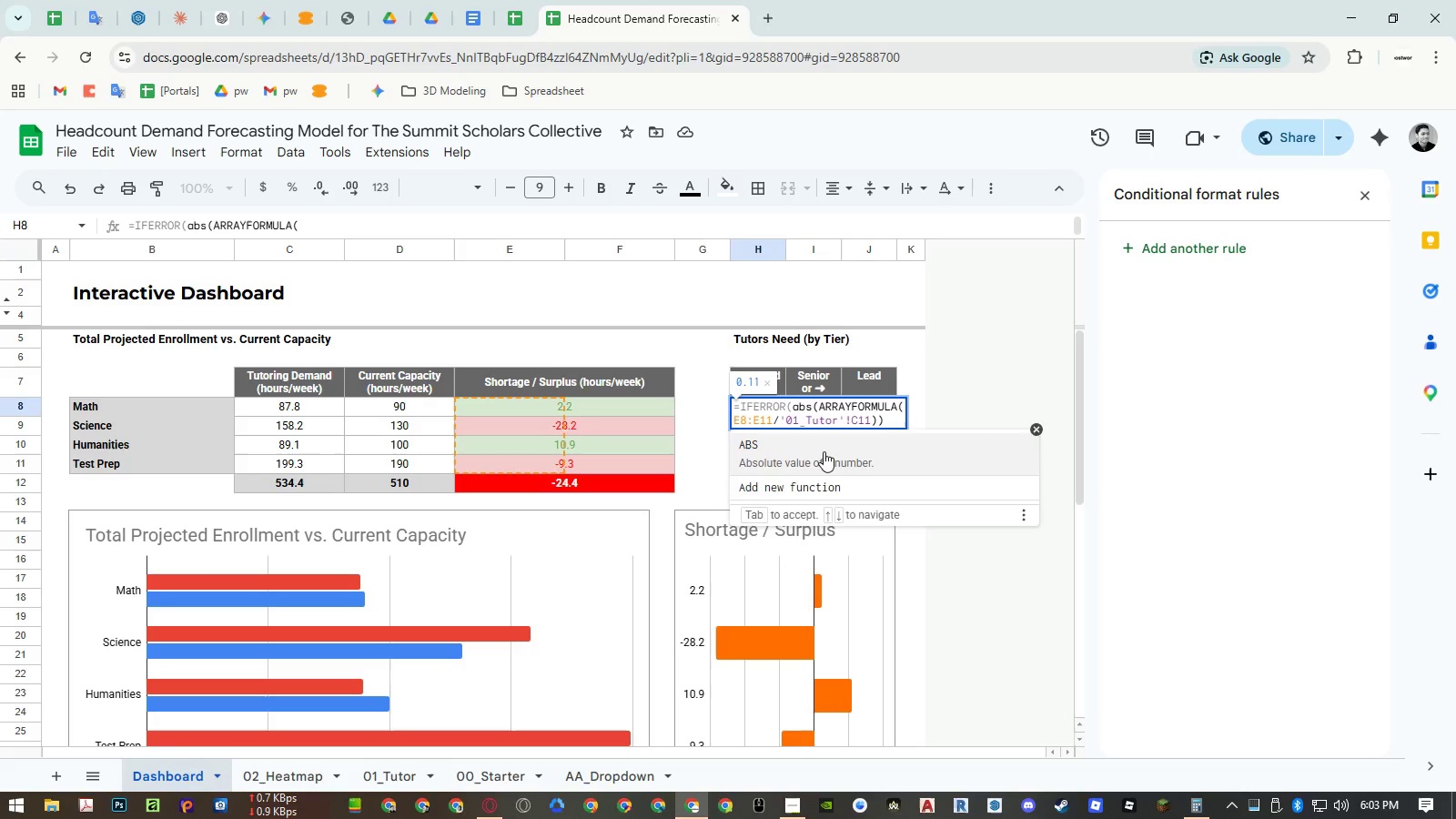 
left_click([824, 451])
 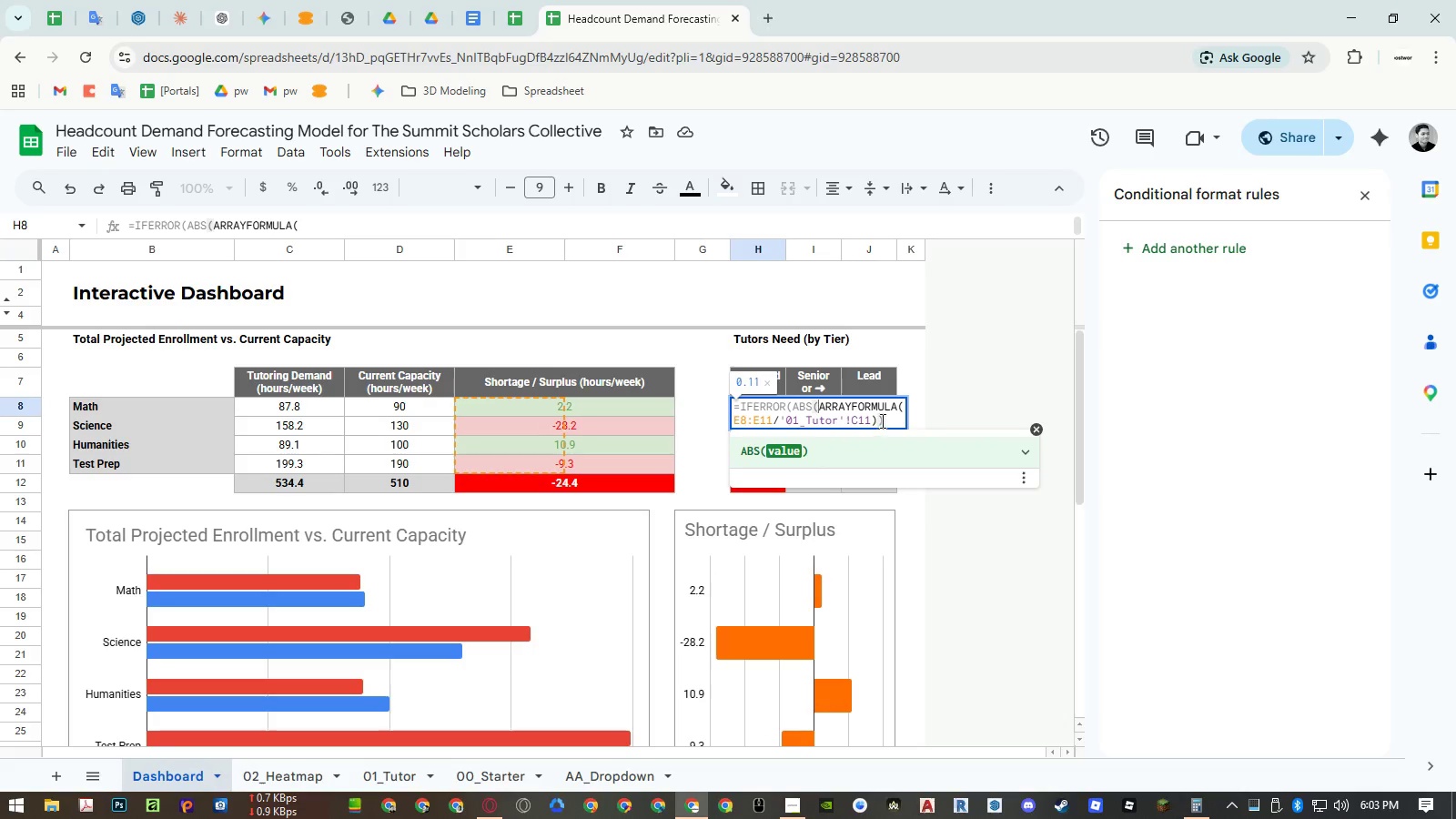 
left_click([886, 420])
 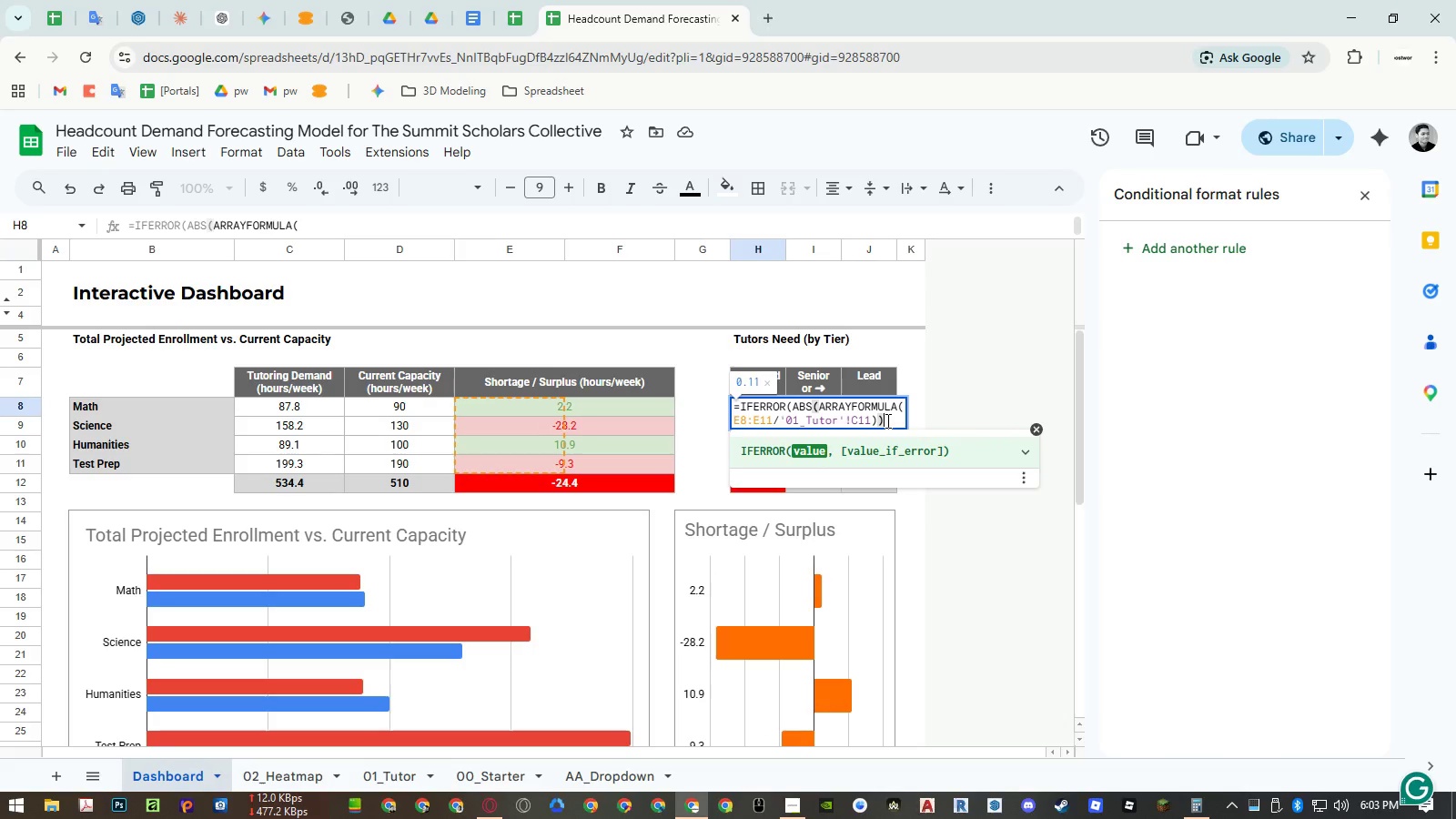 
key(Shift+0)
 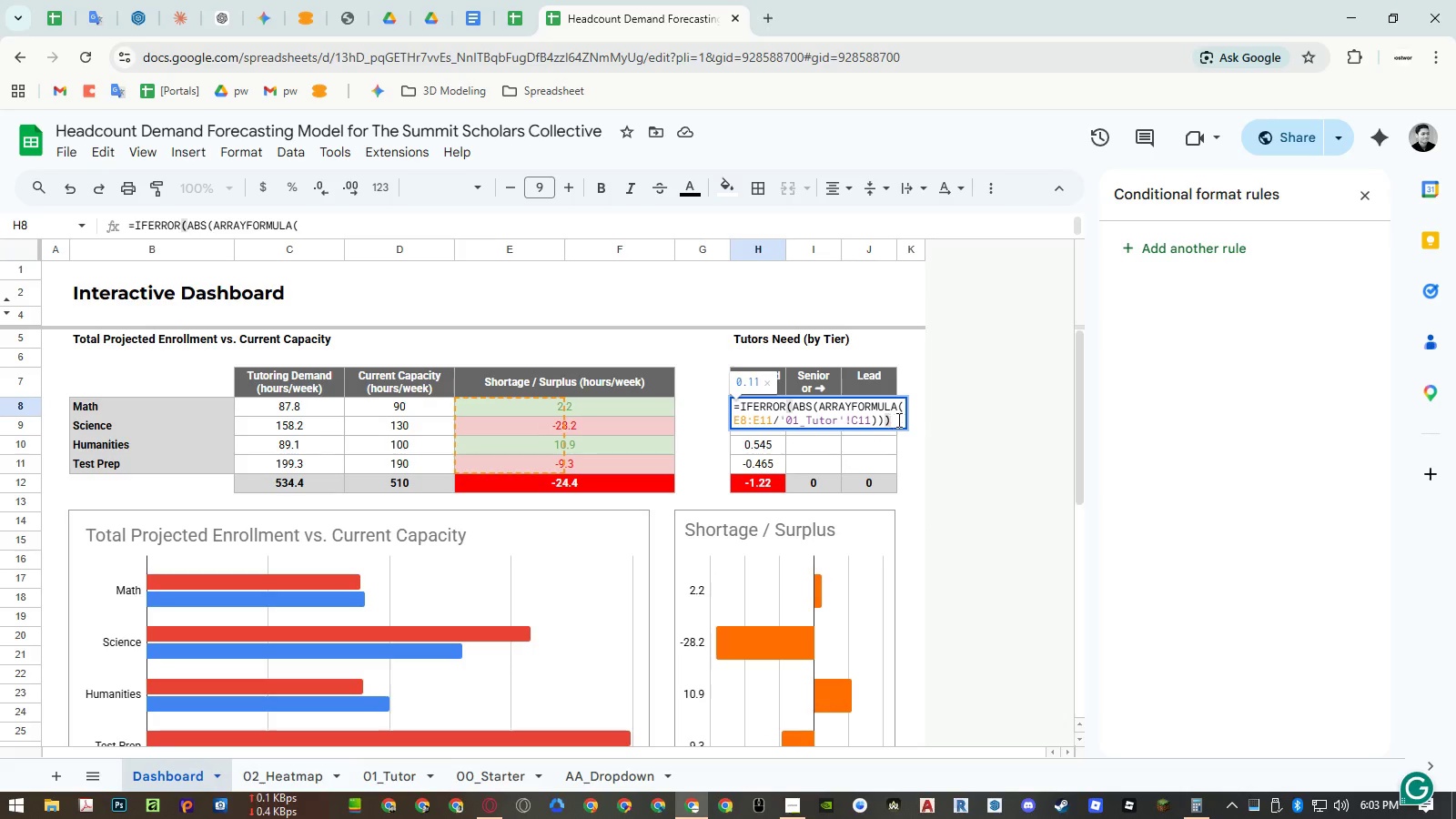 
key(Enter)
 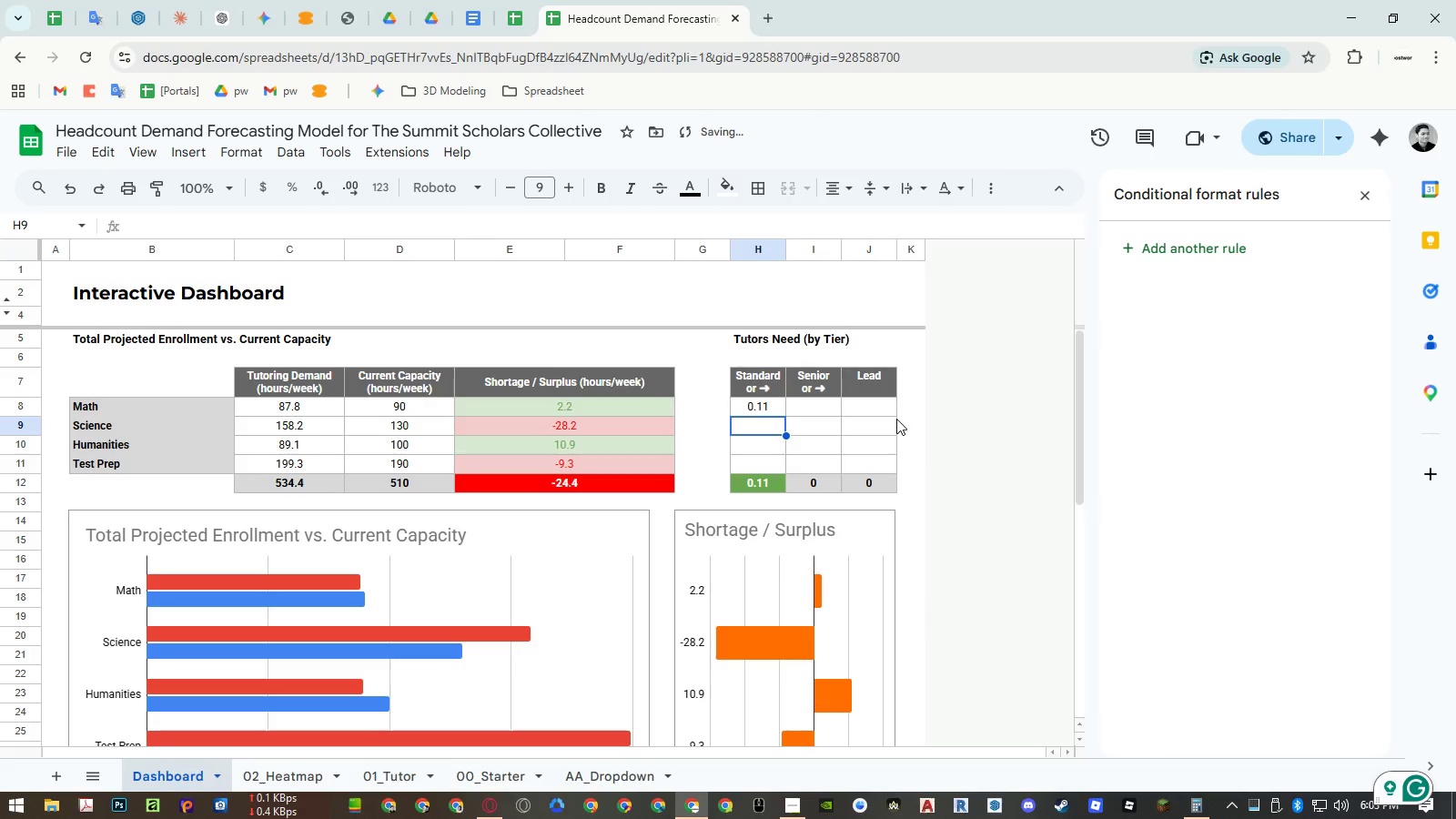 
key(Control+ControlLeft)
 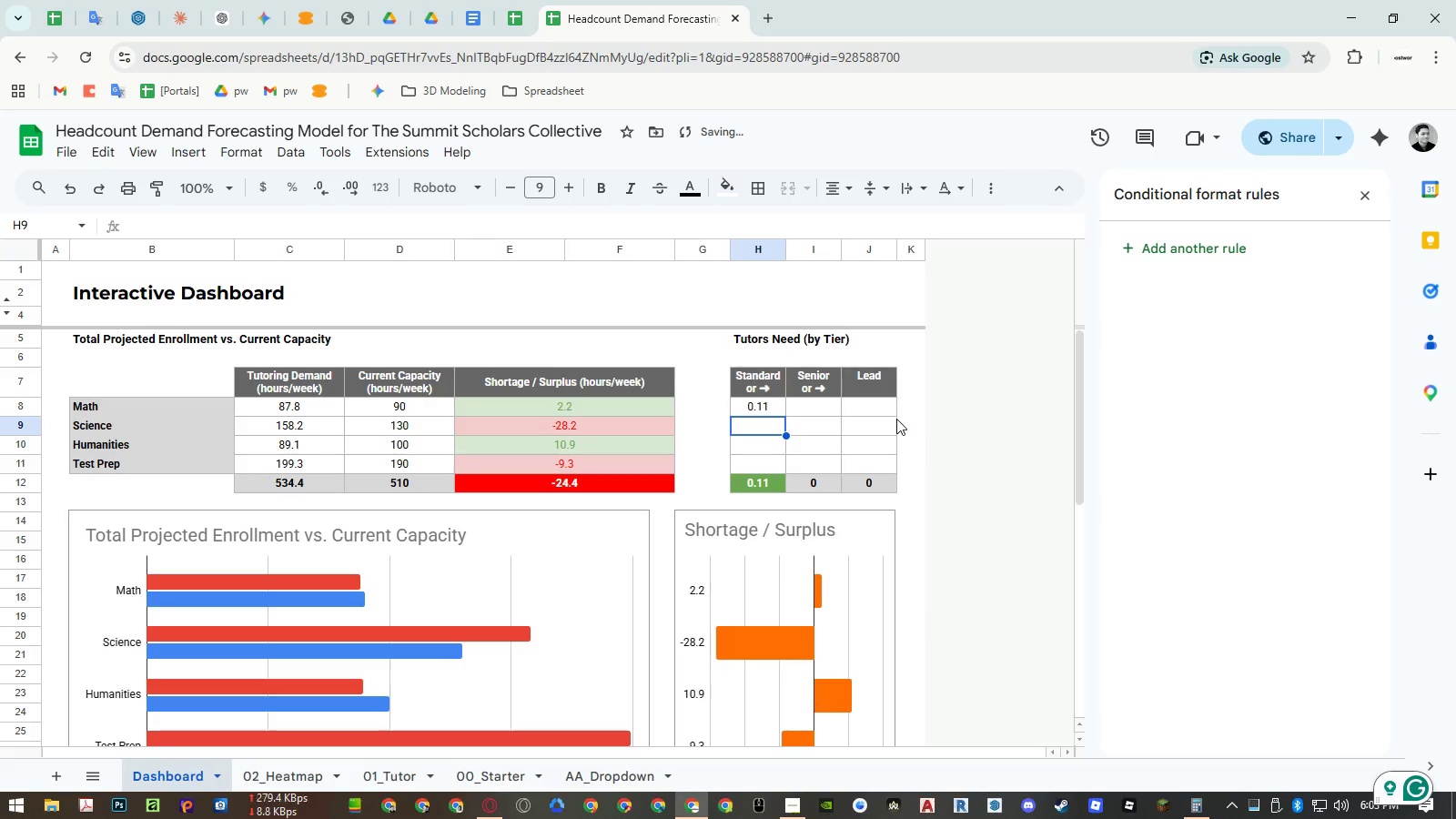 
key(Control+Z)
 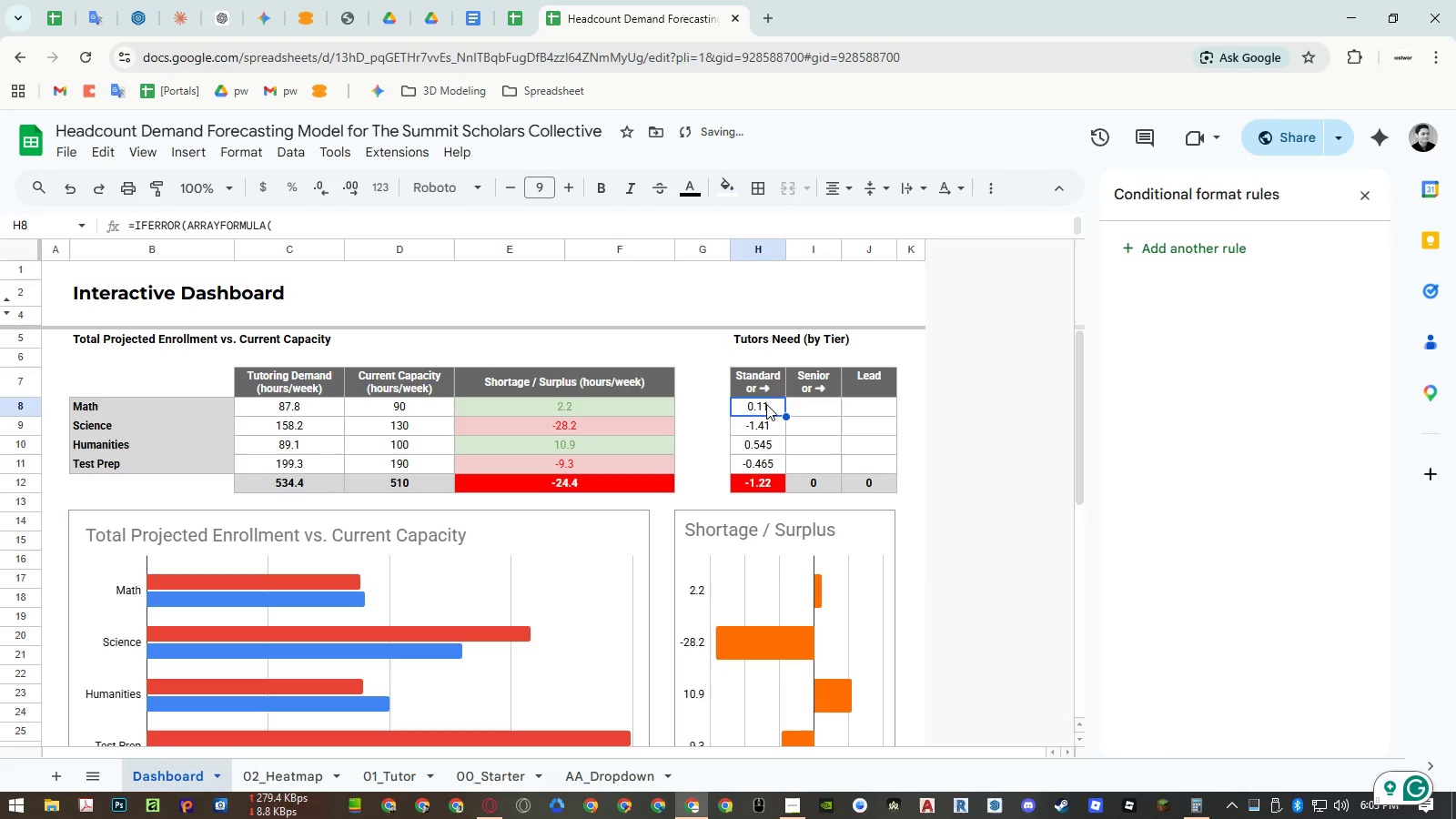 
double_click([765, 403])
 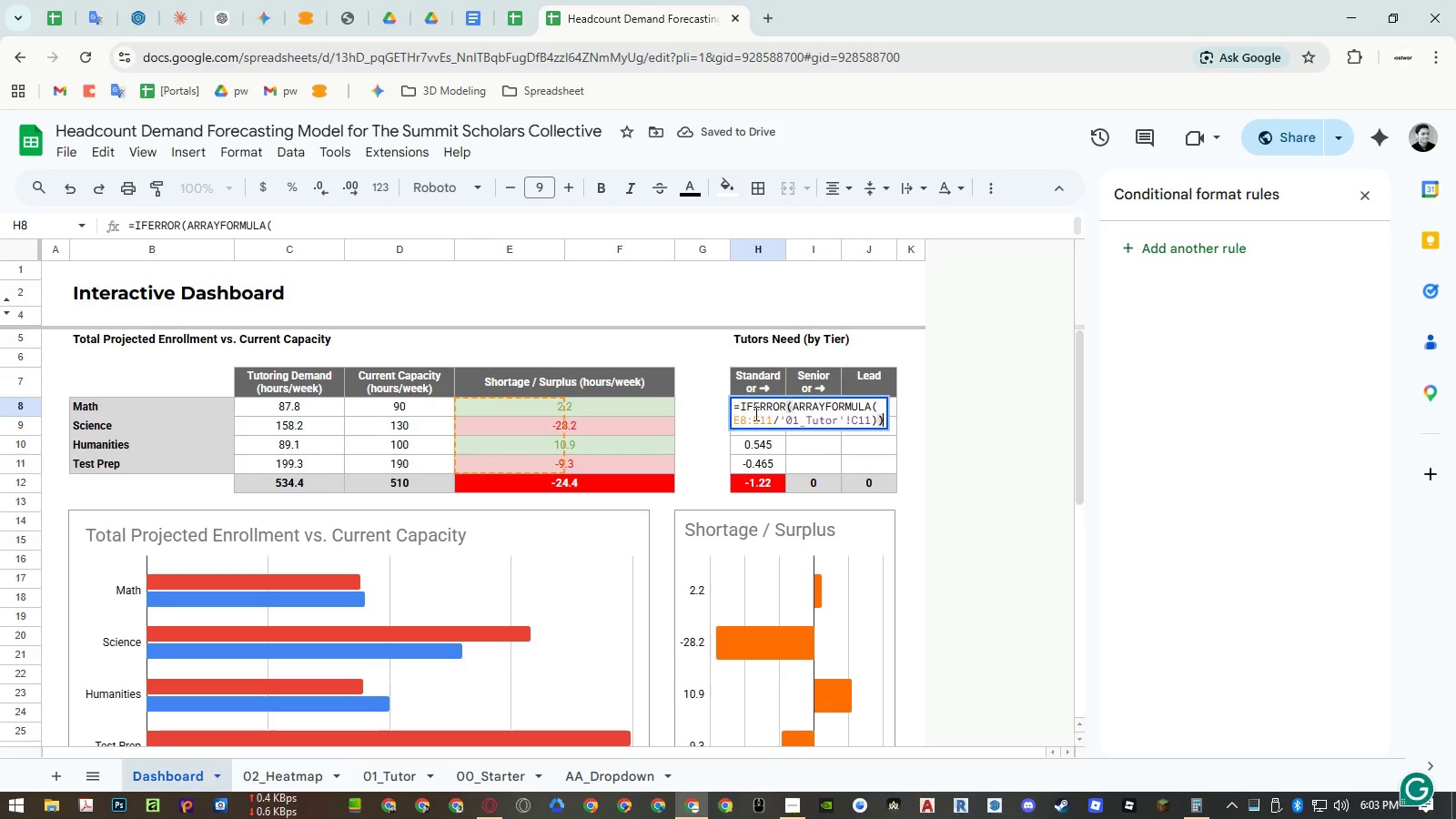 
left_click([734, 420])
 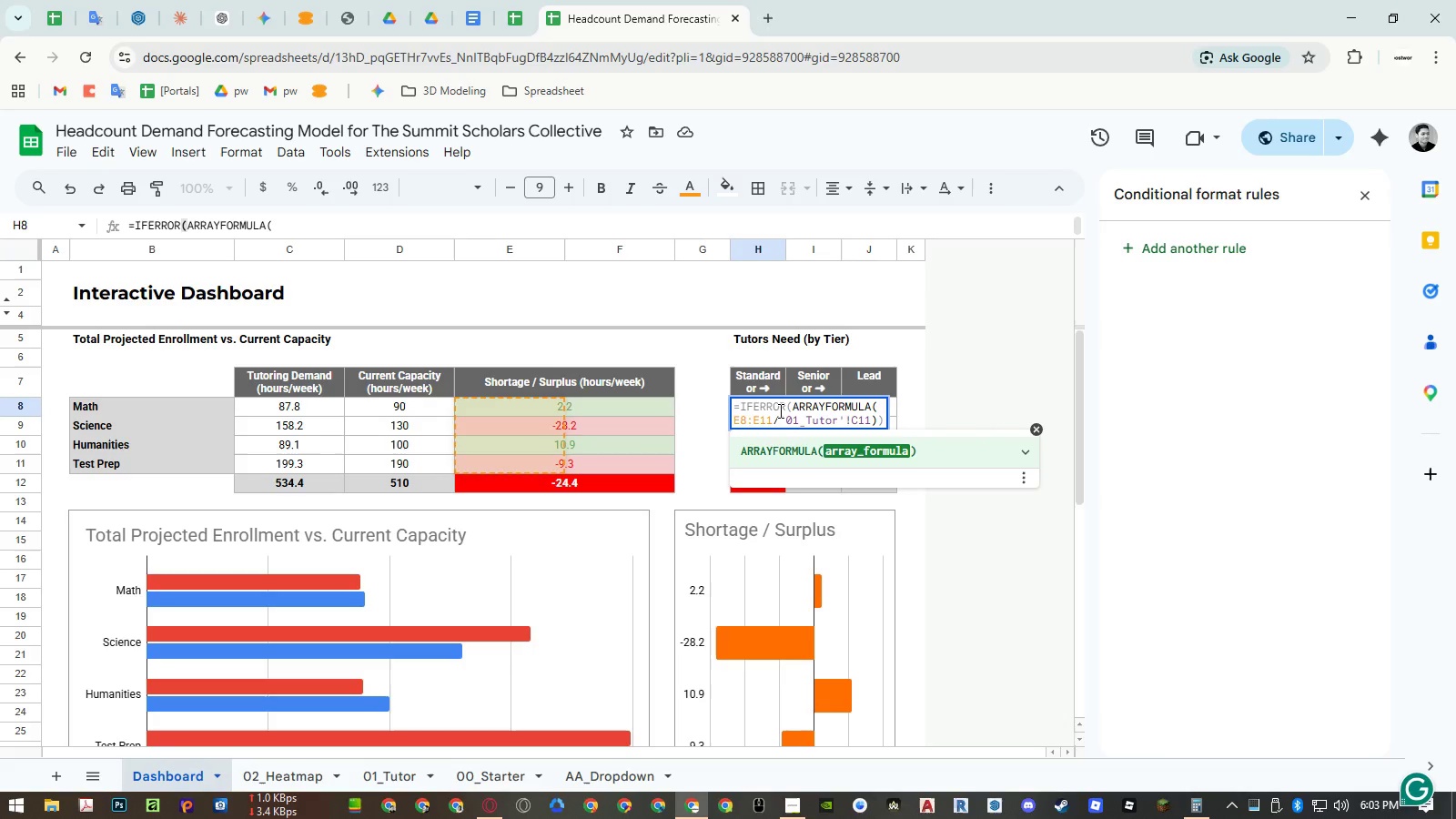 
key(Shift+9)
 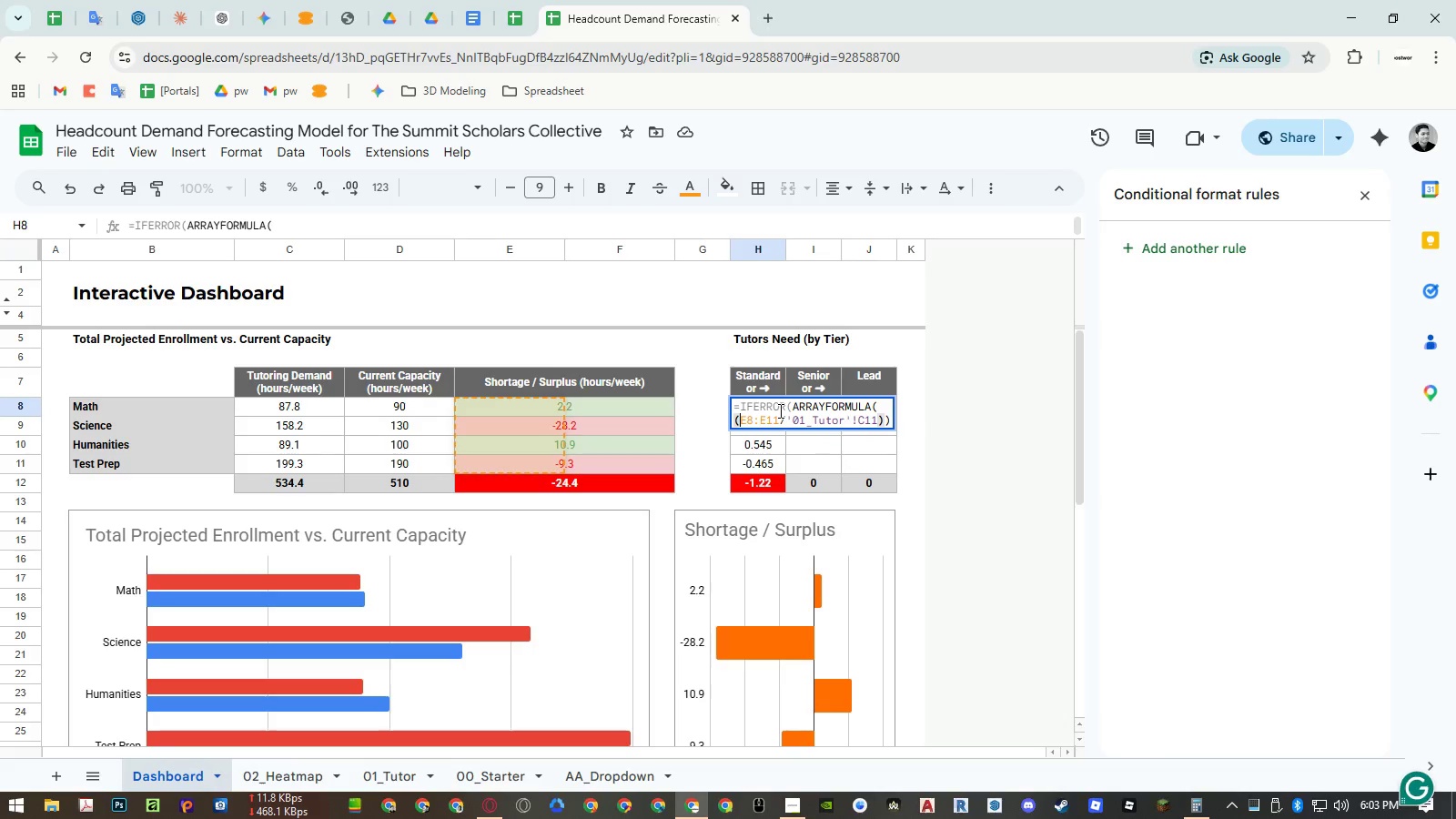 
key(ArrowLeft)
 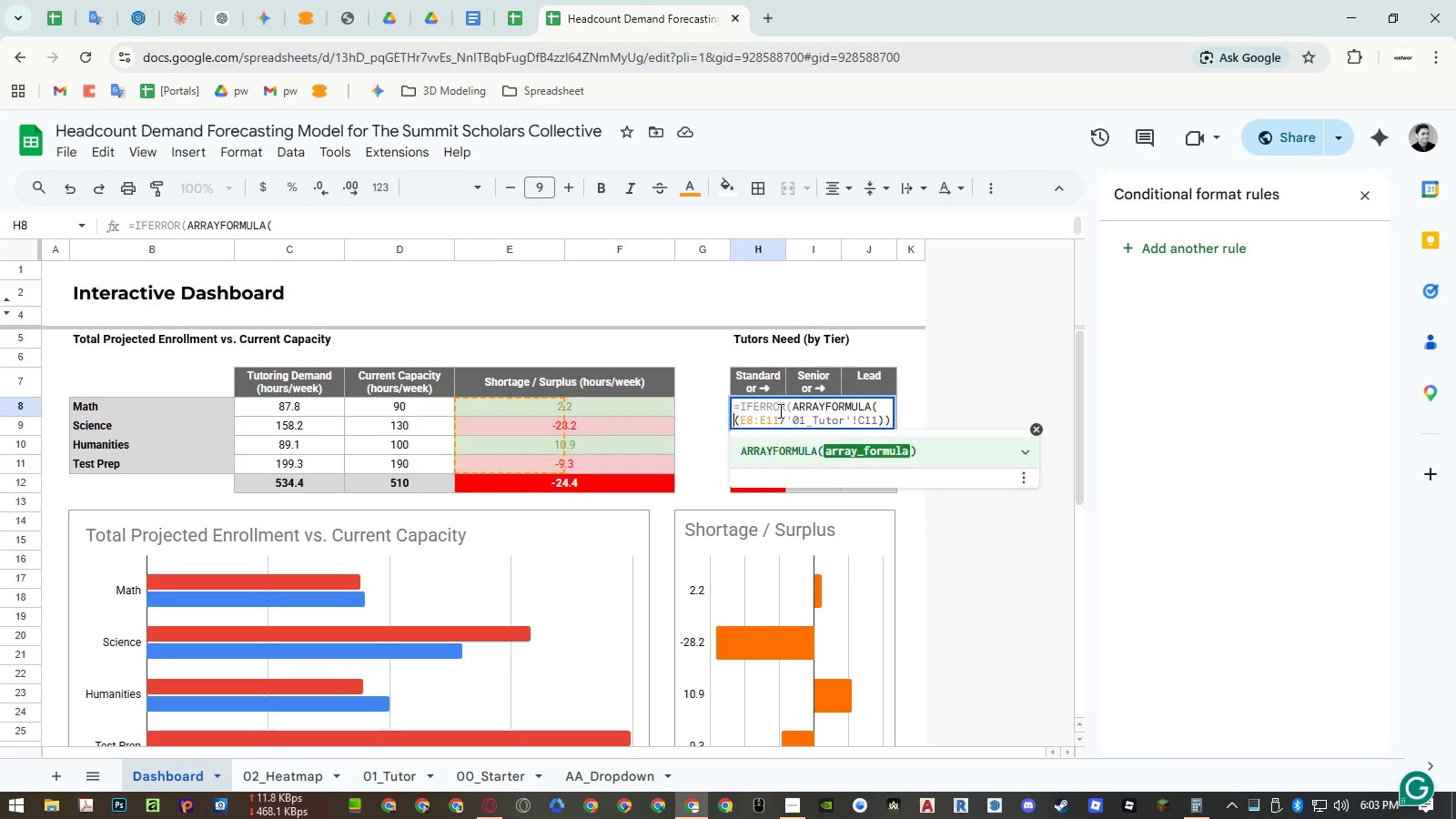 
type(abs)
 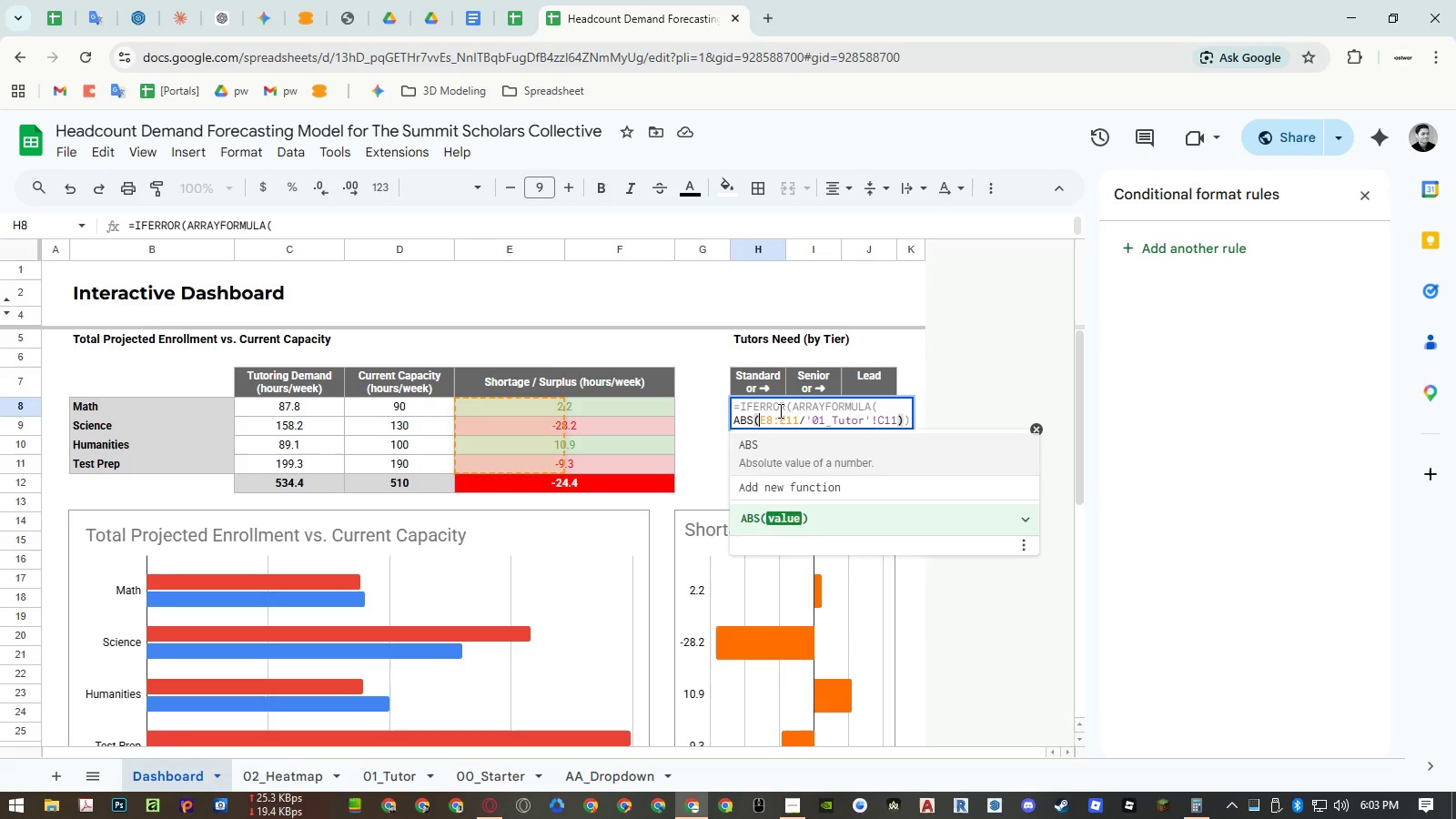 
key(Enter)
 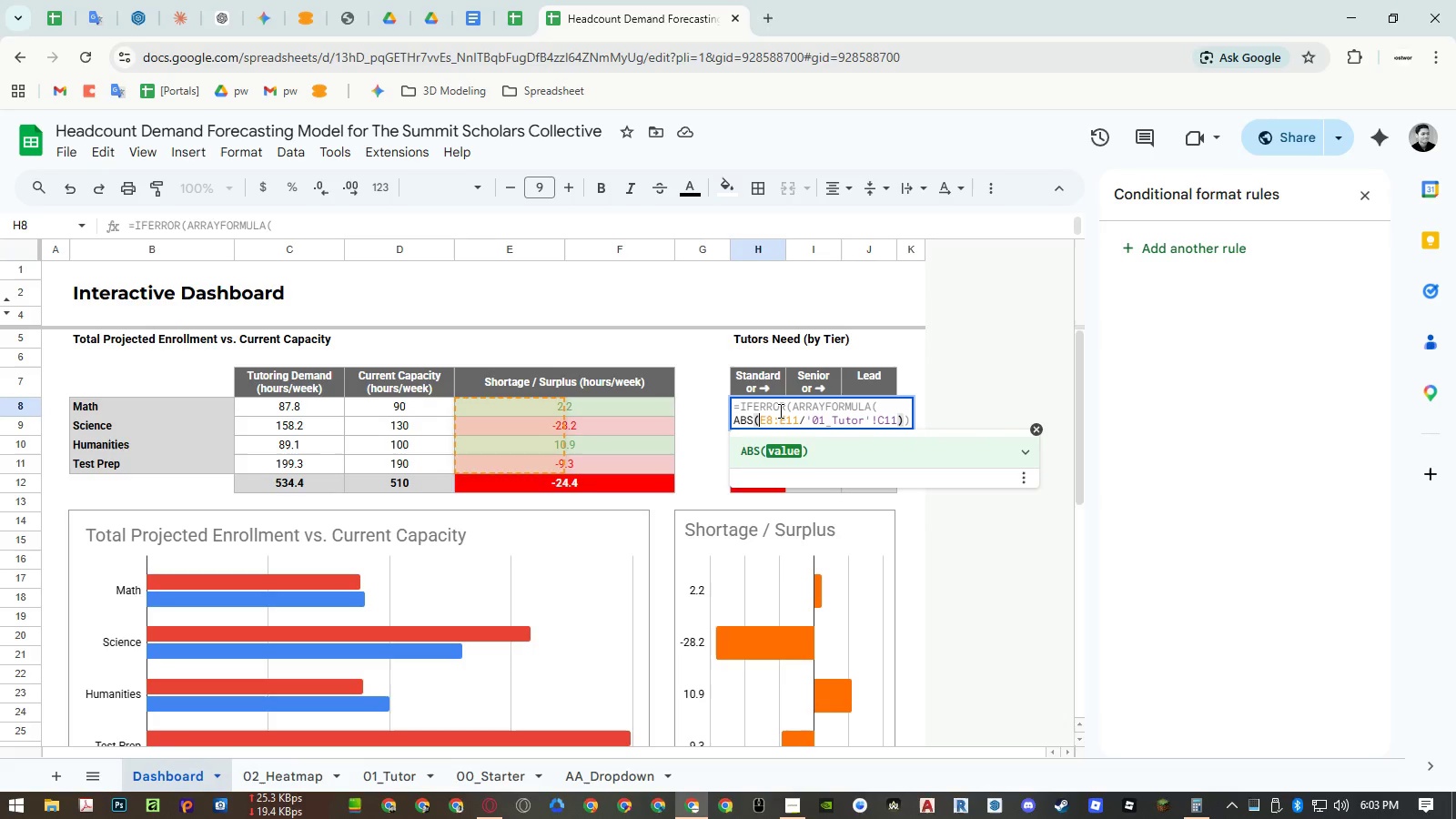 
key(Control+ArrowRight)
 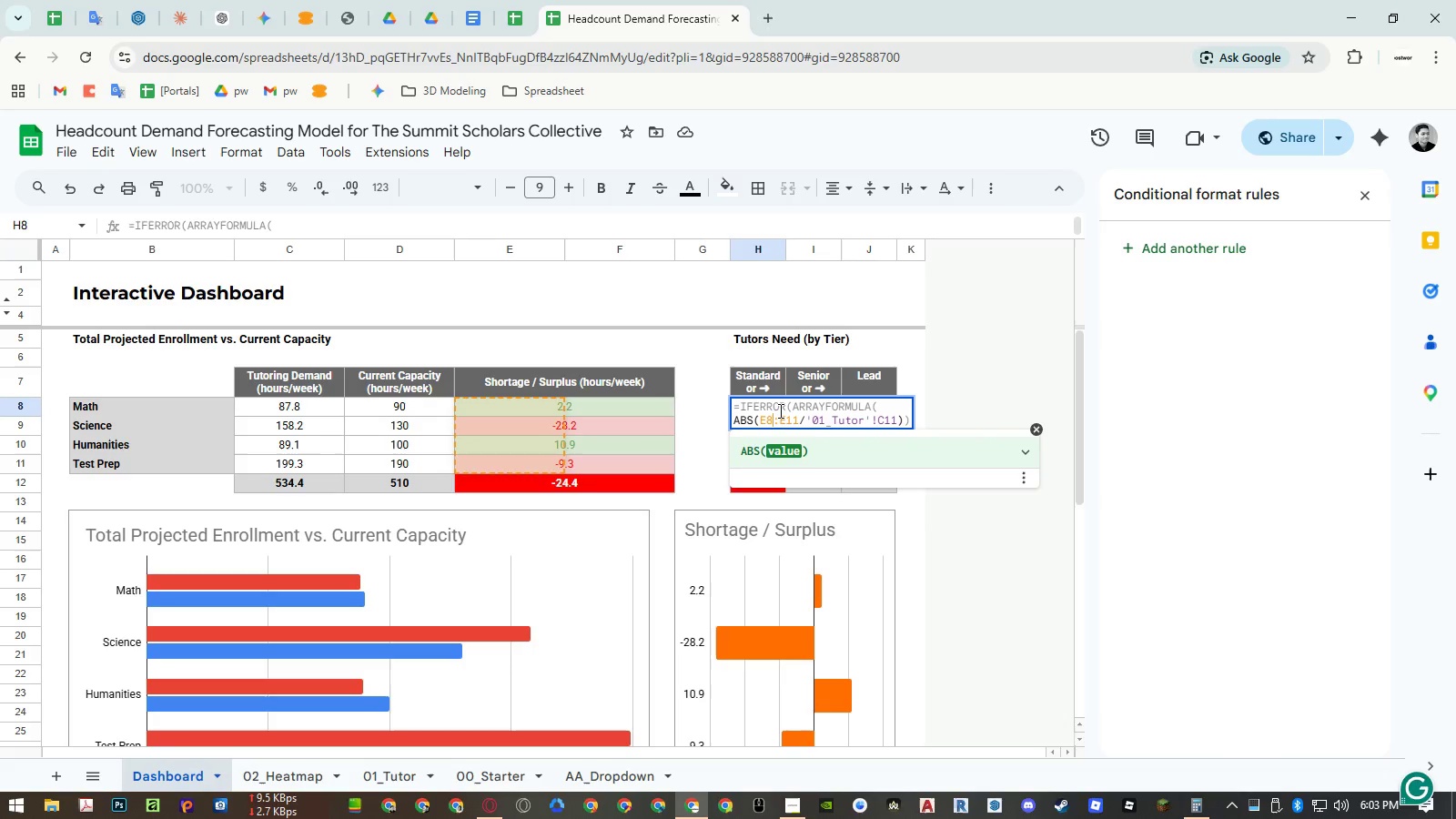 
key(Control+ArrowRight)
 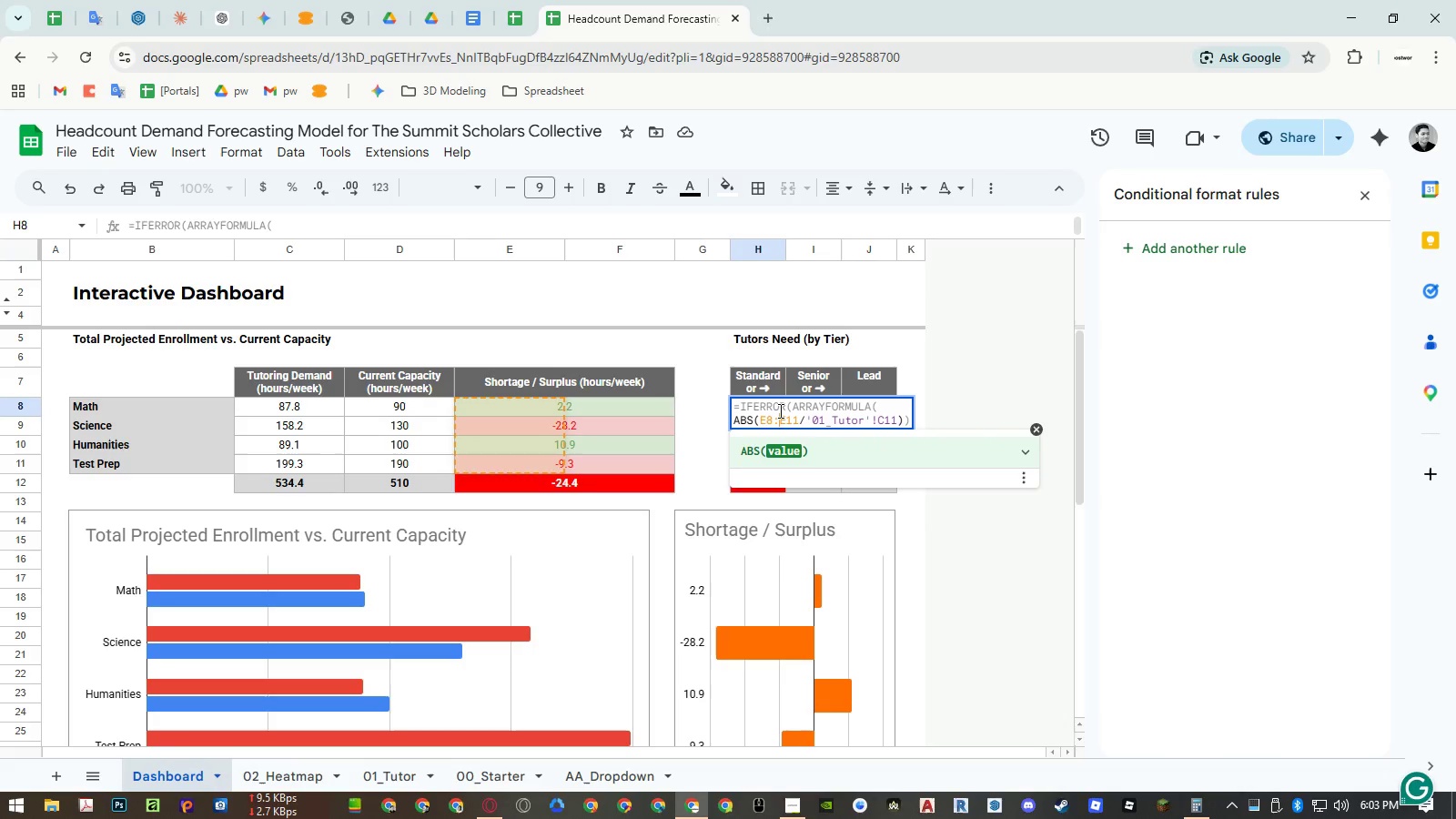 
key(Control+ArrowRight)
 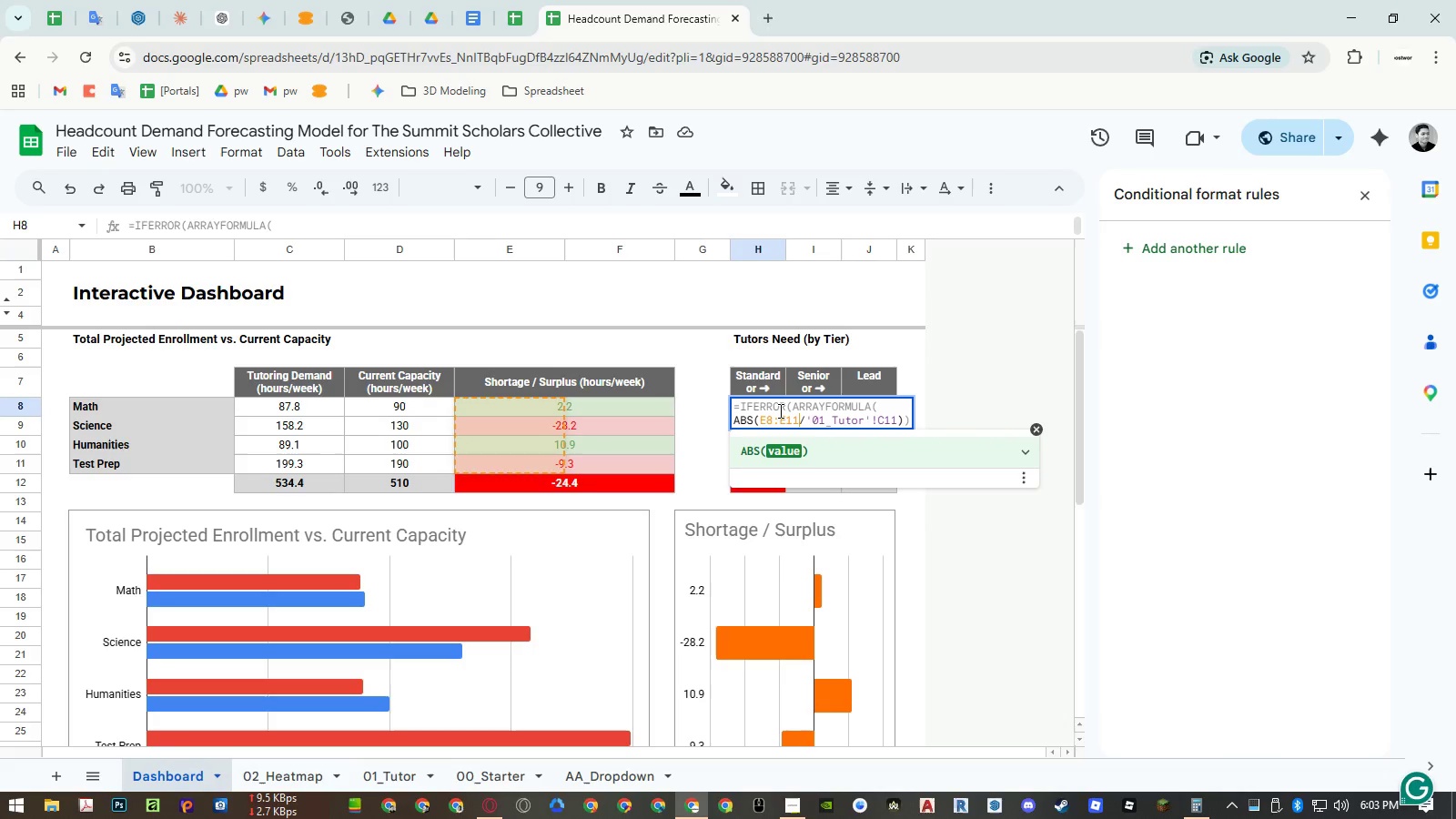 
key(Control+ArrowRight)
 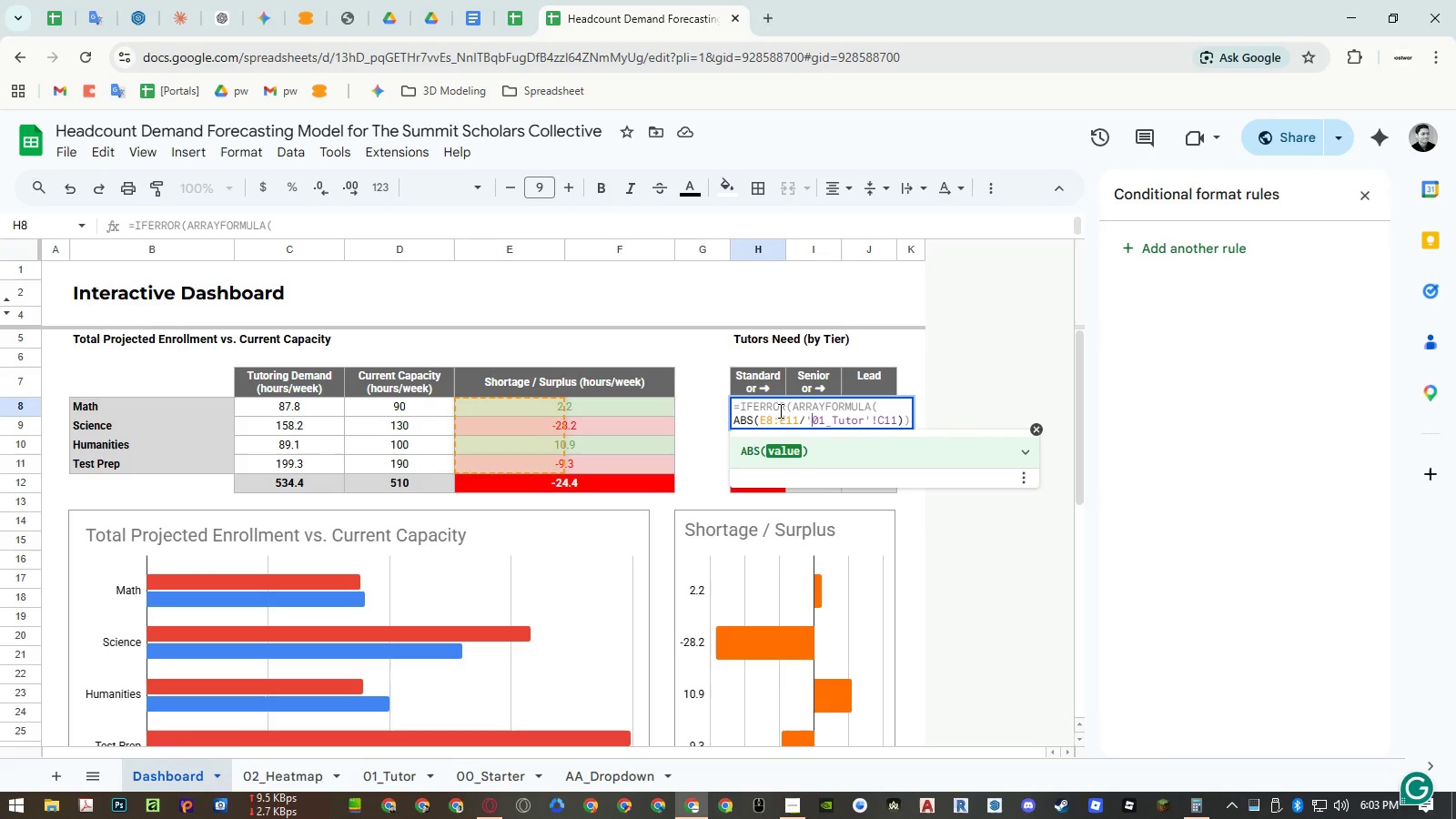 
key(Control+ArrowRight)
 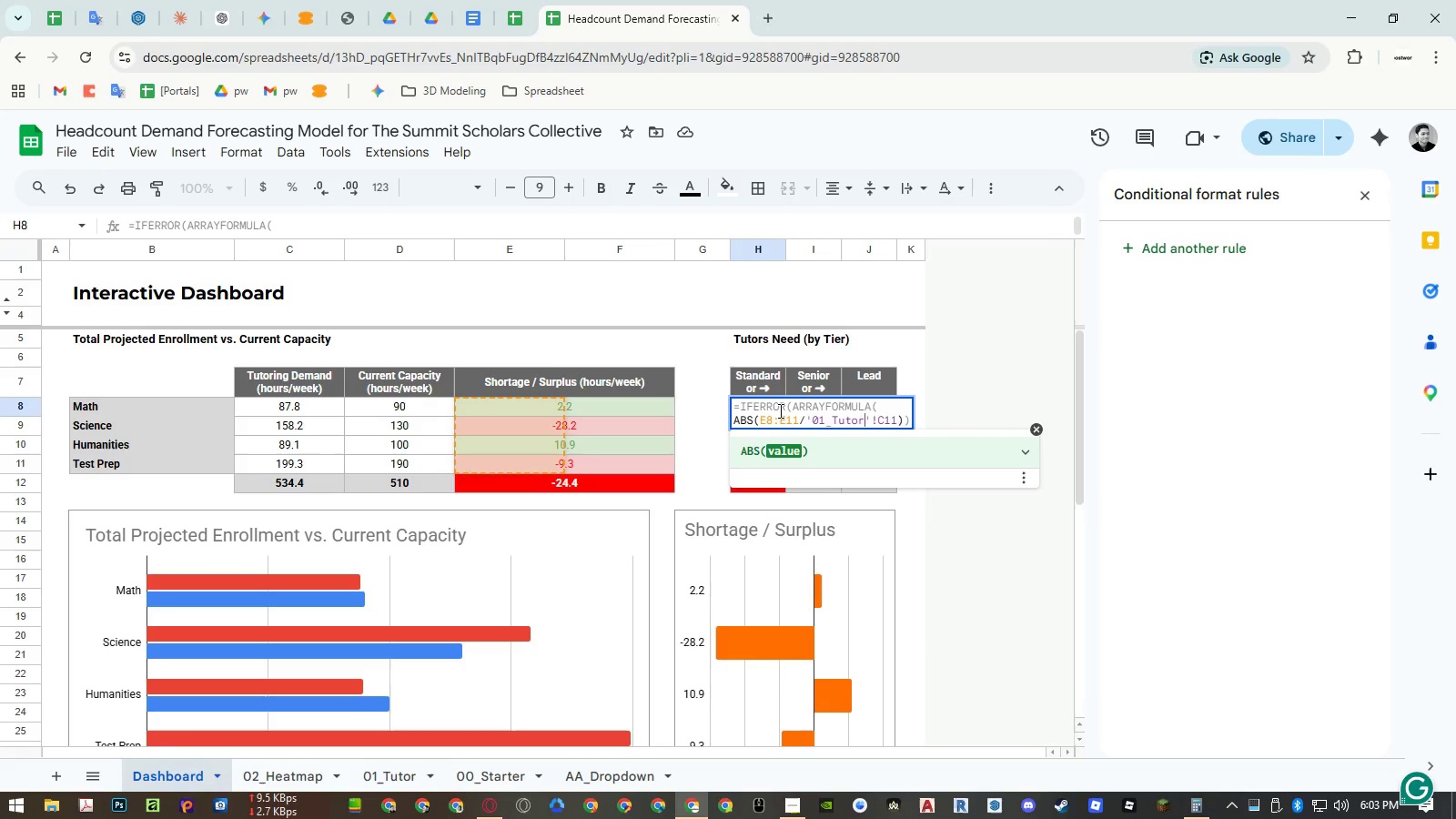 
key(Control+ArrowRight)
 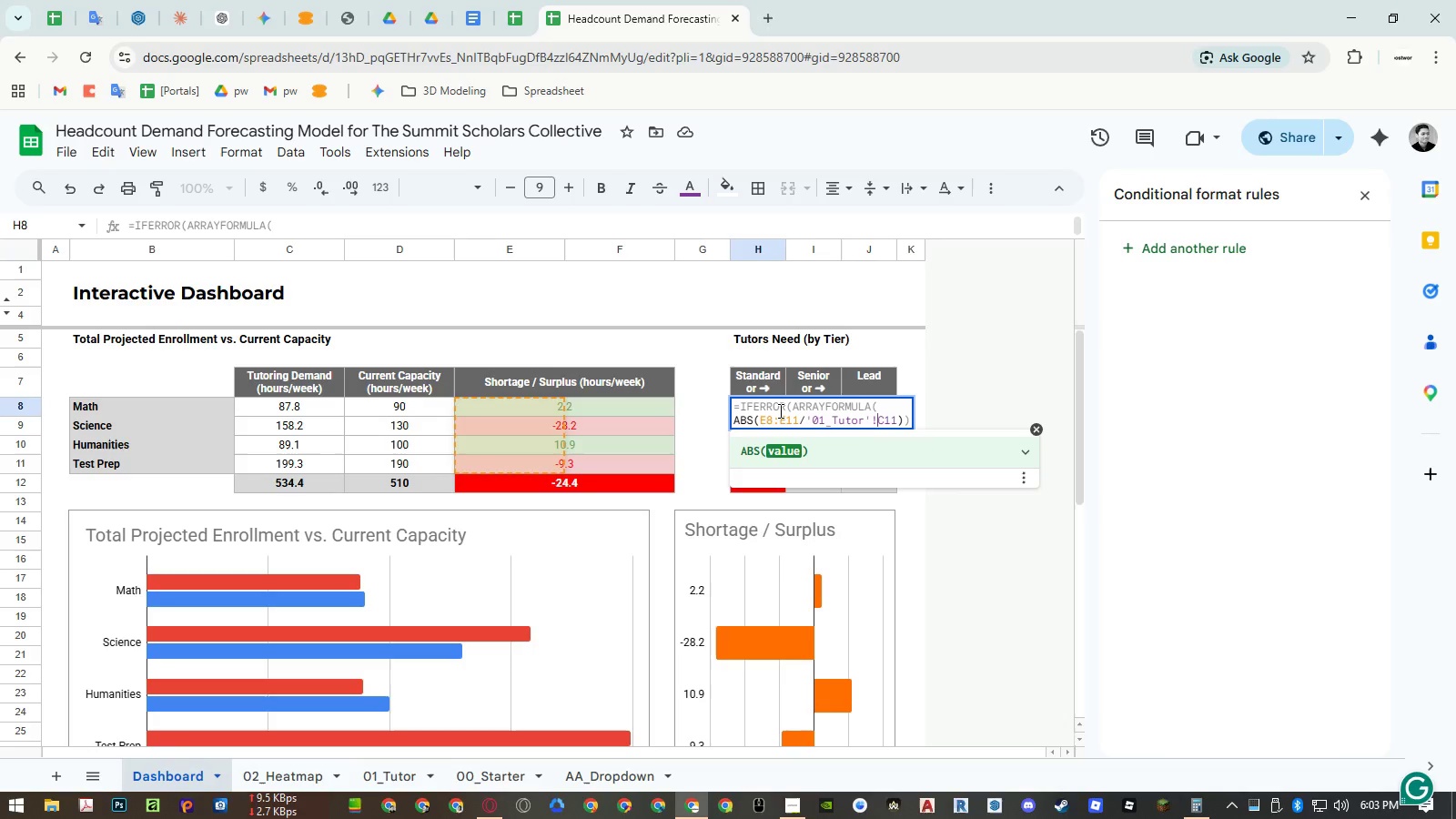 
key(Control+ArrowRight)
 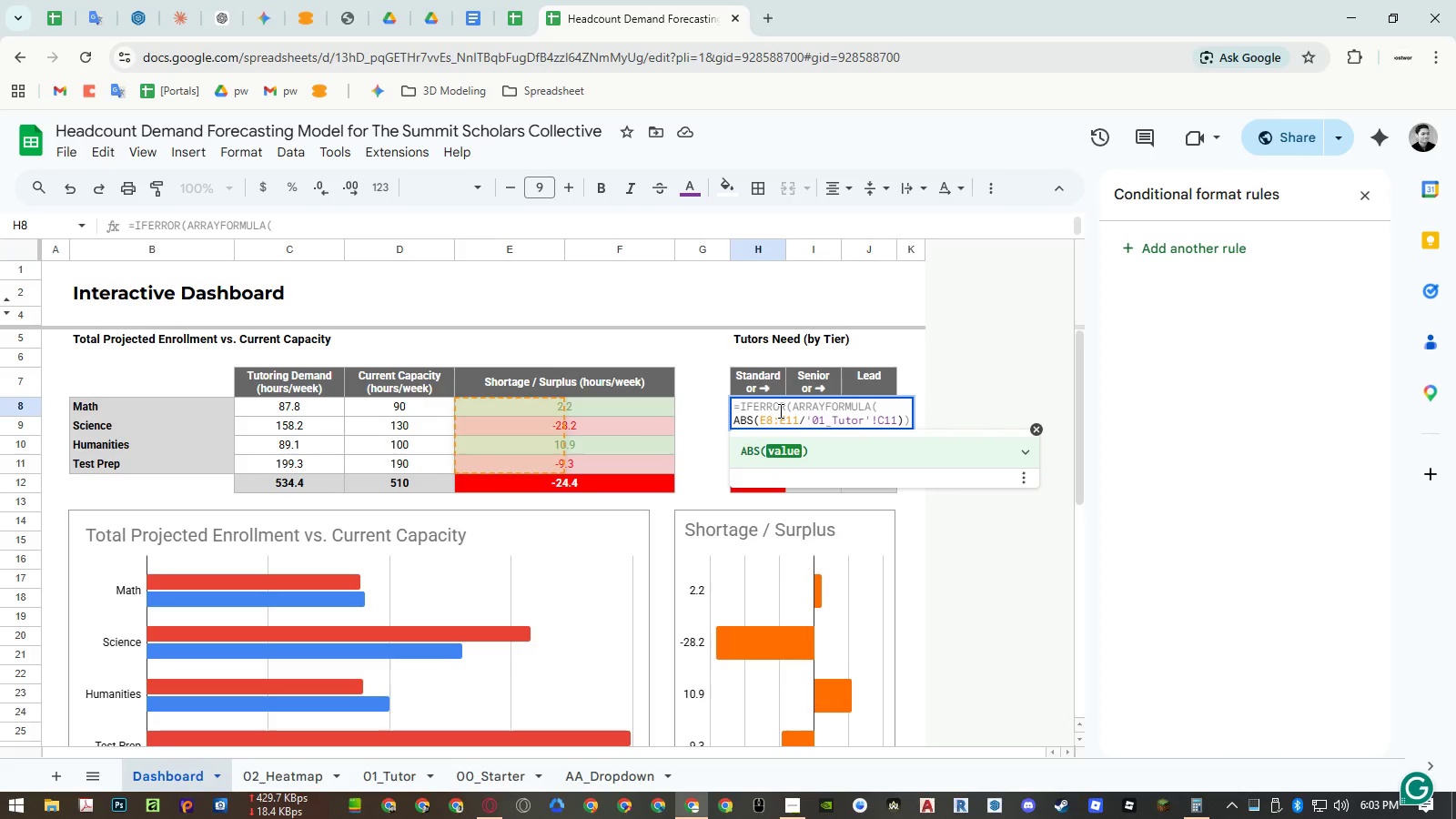 
key(Shift+0)
 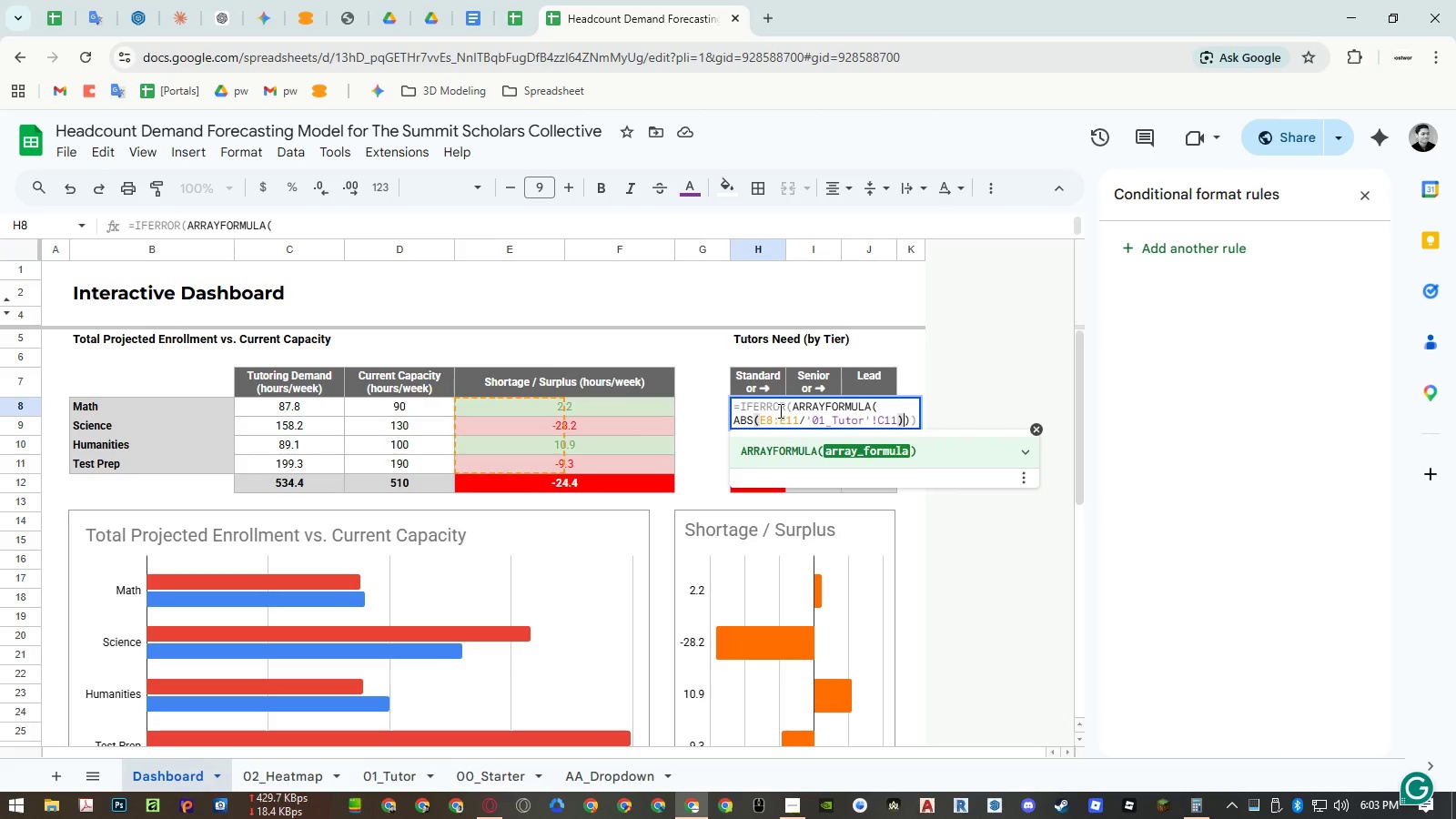 
key(Control+Enter)
 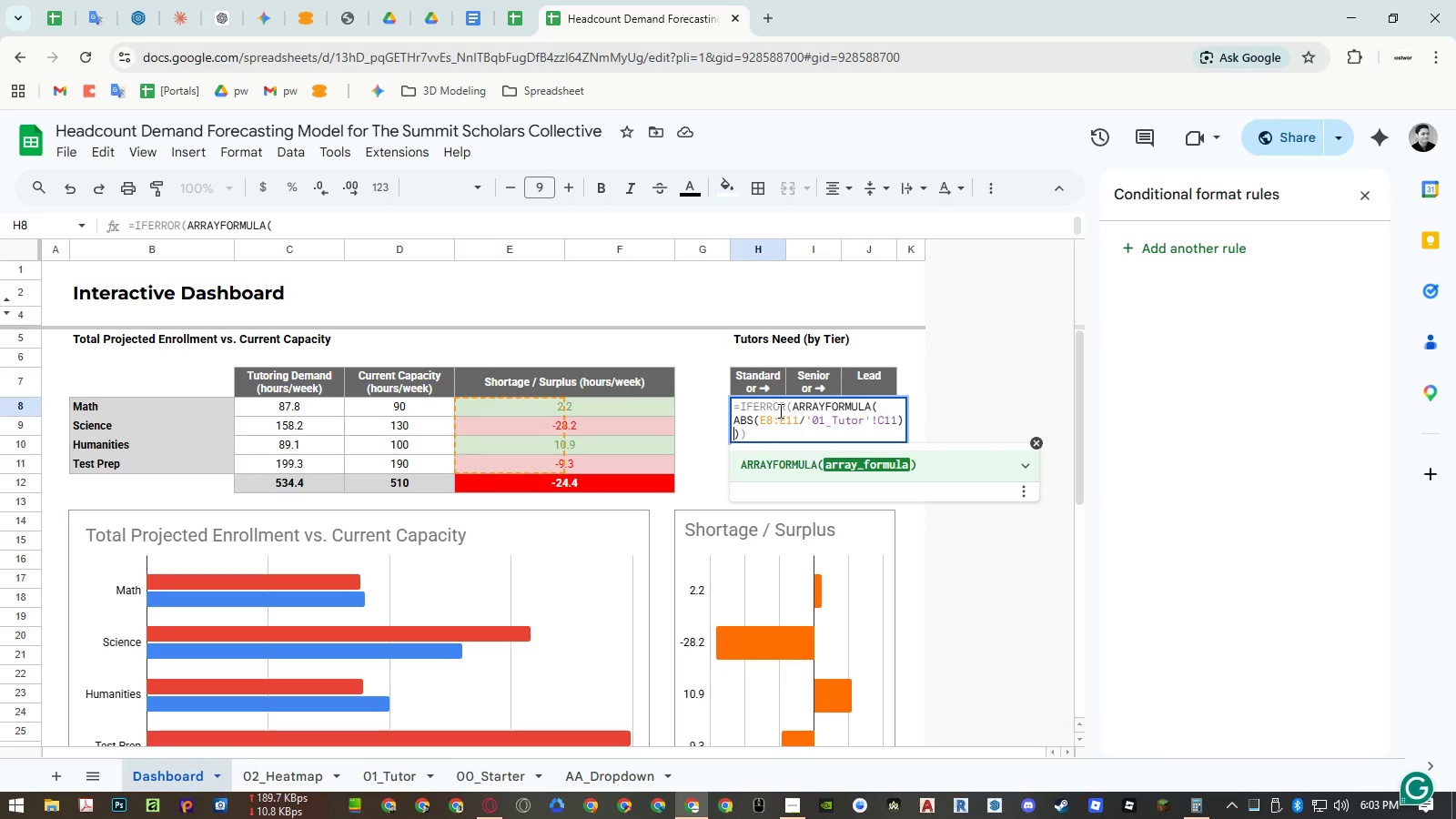 
key(Enter)
 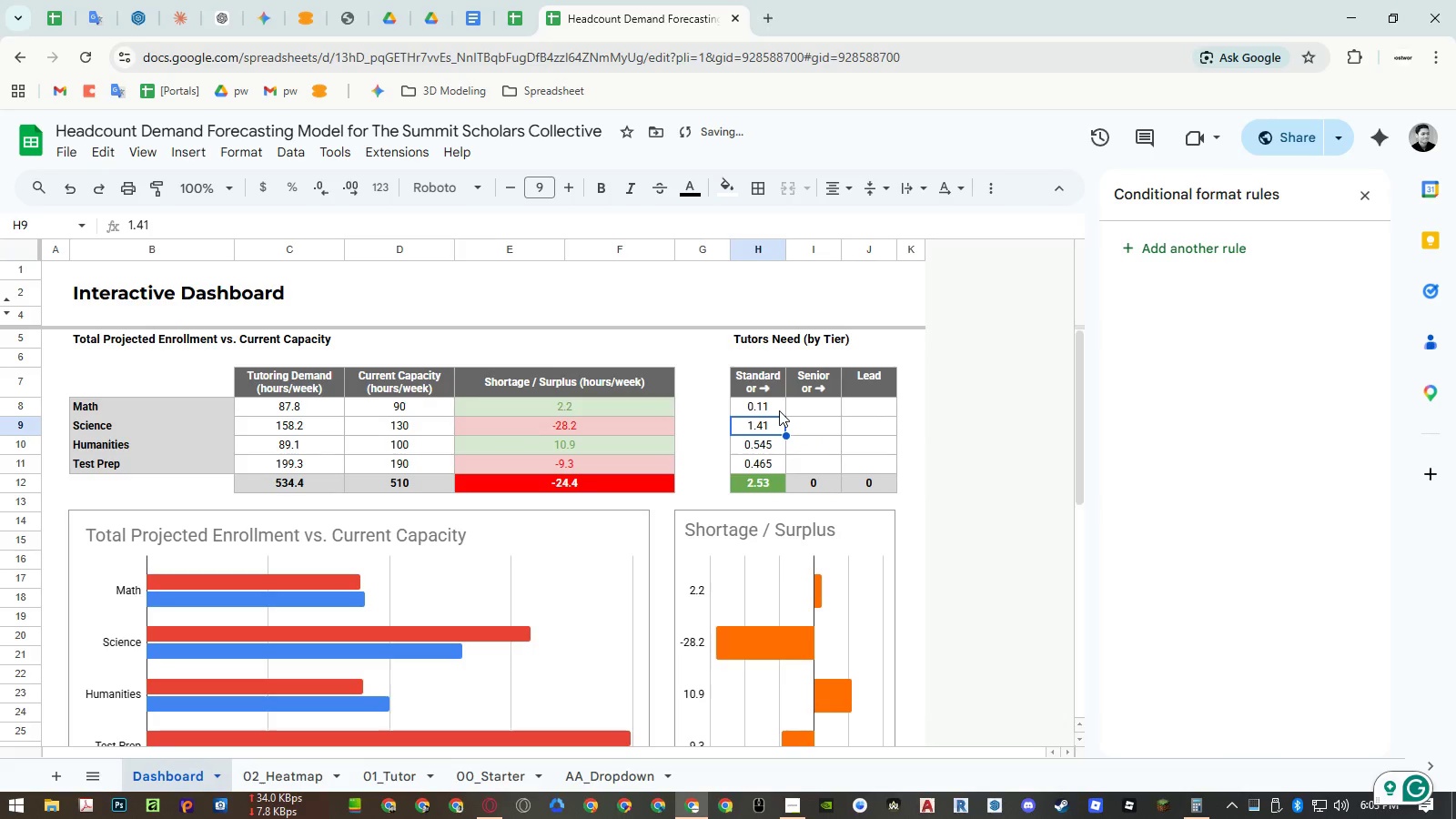 
key(Control+Z)
 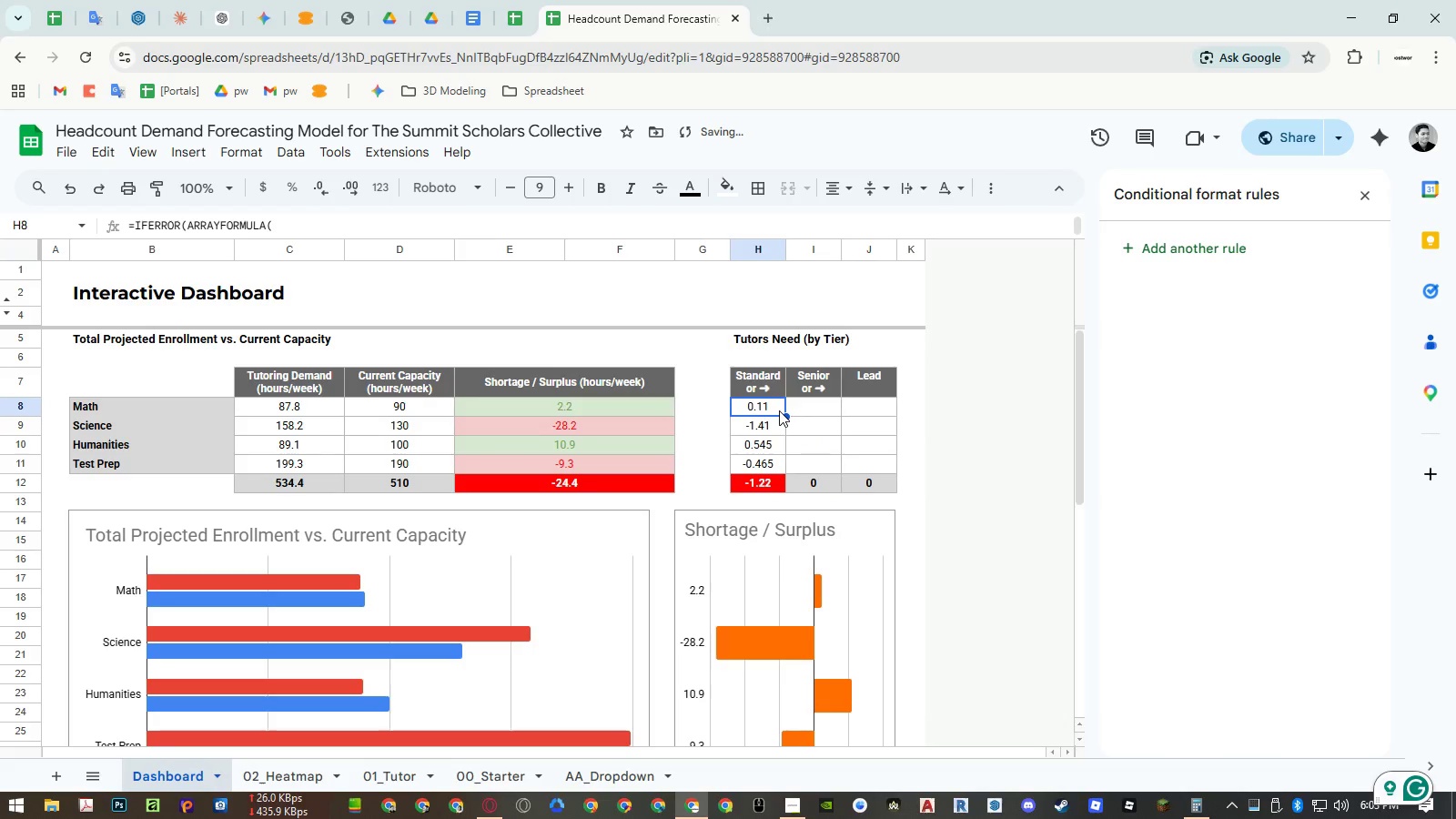 
key(Control+Y)
 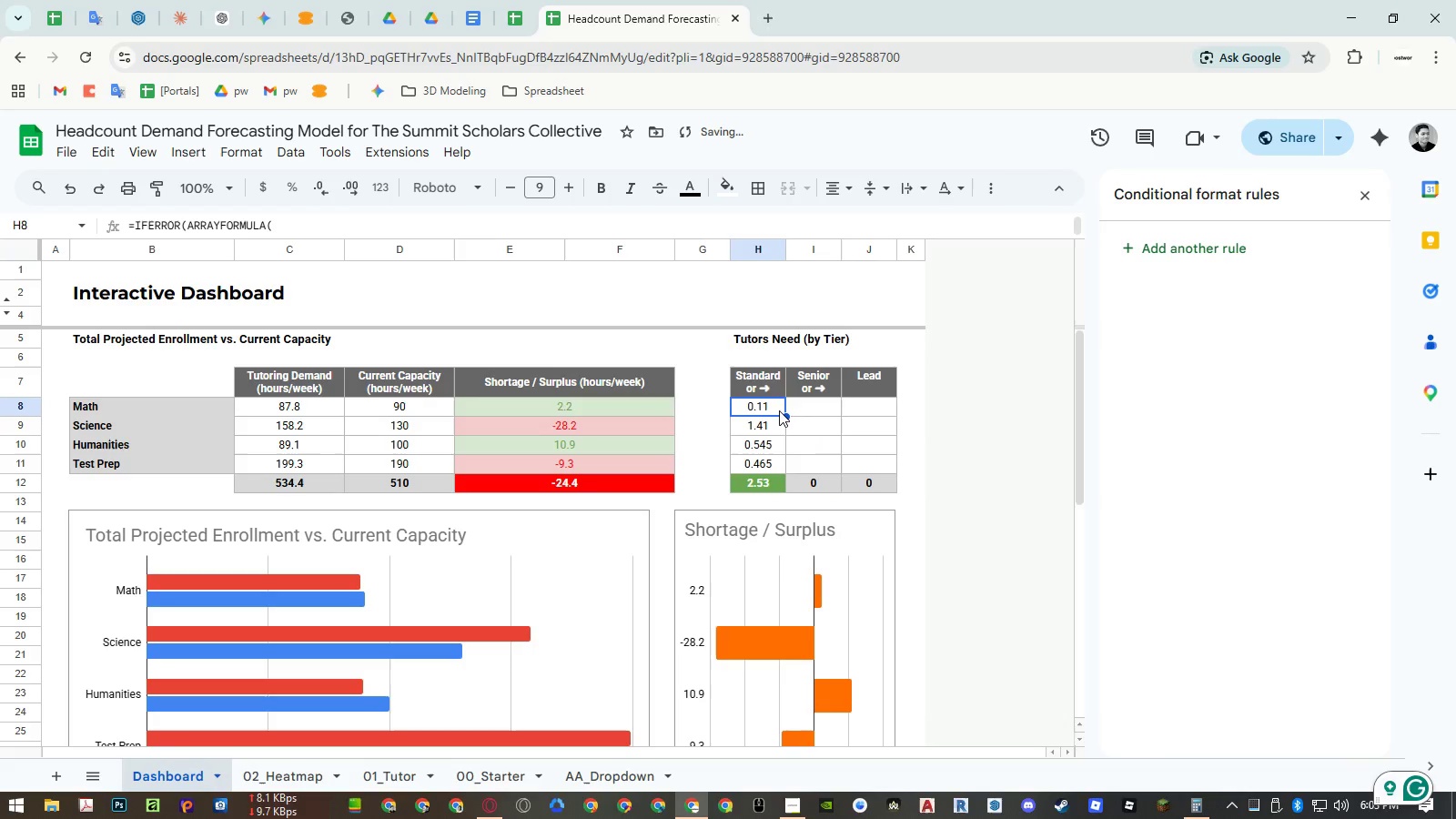 
double_click([779, 410])
 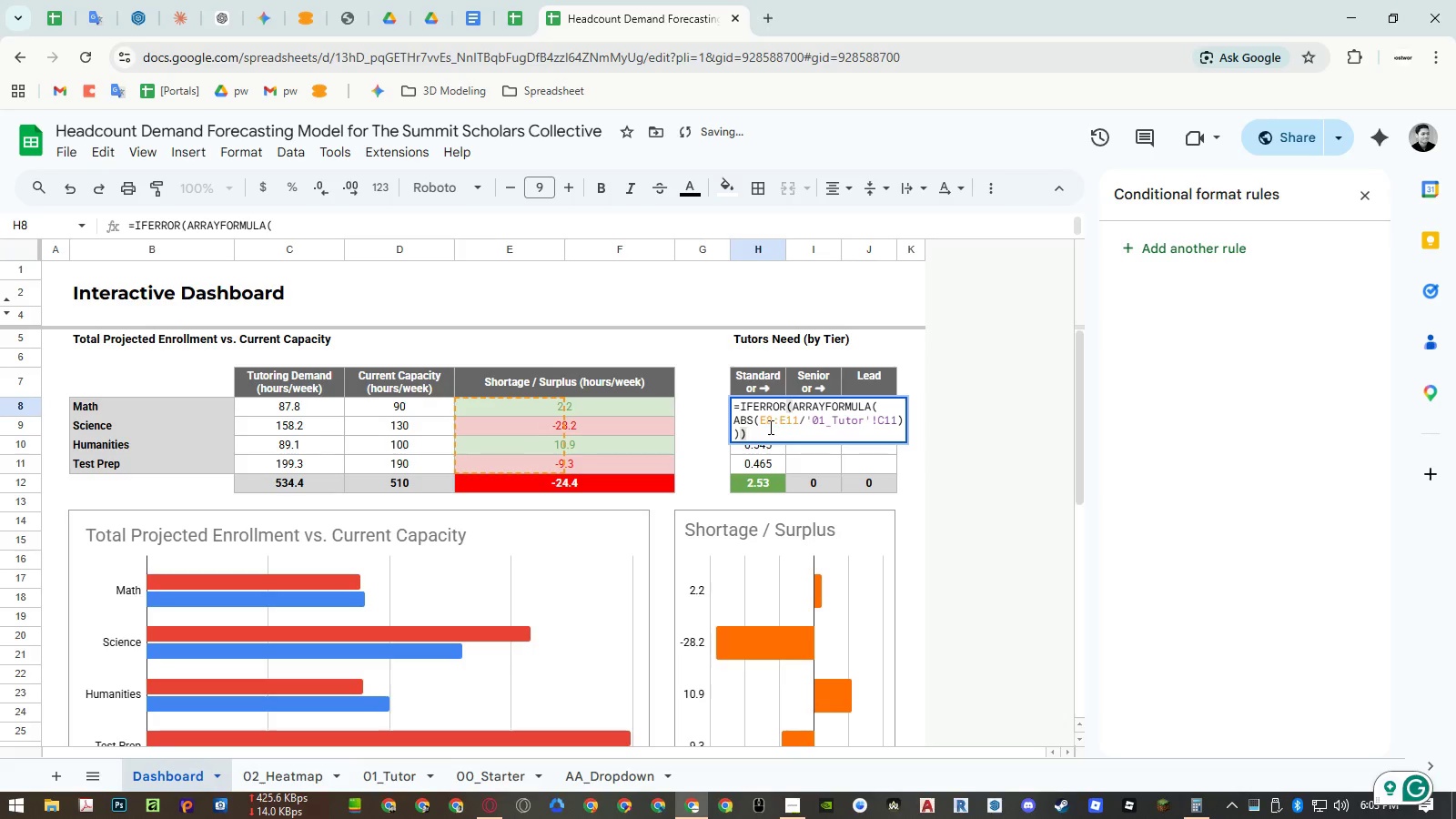 
left_click([770, 420])
 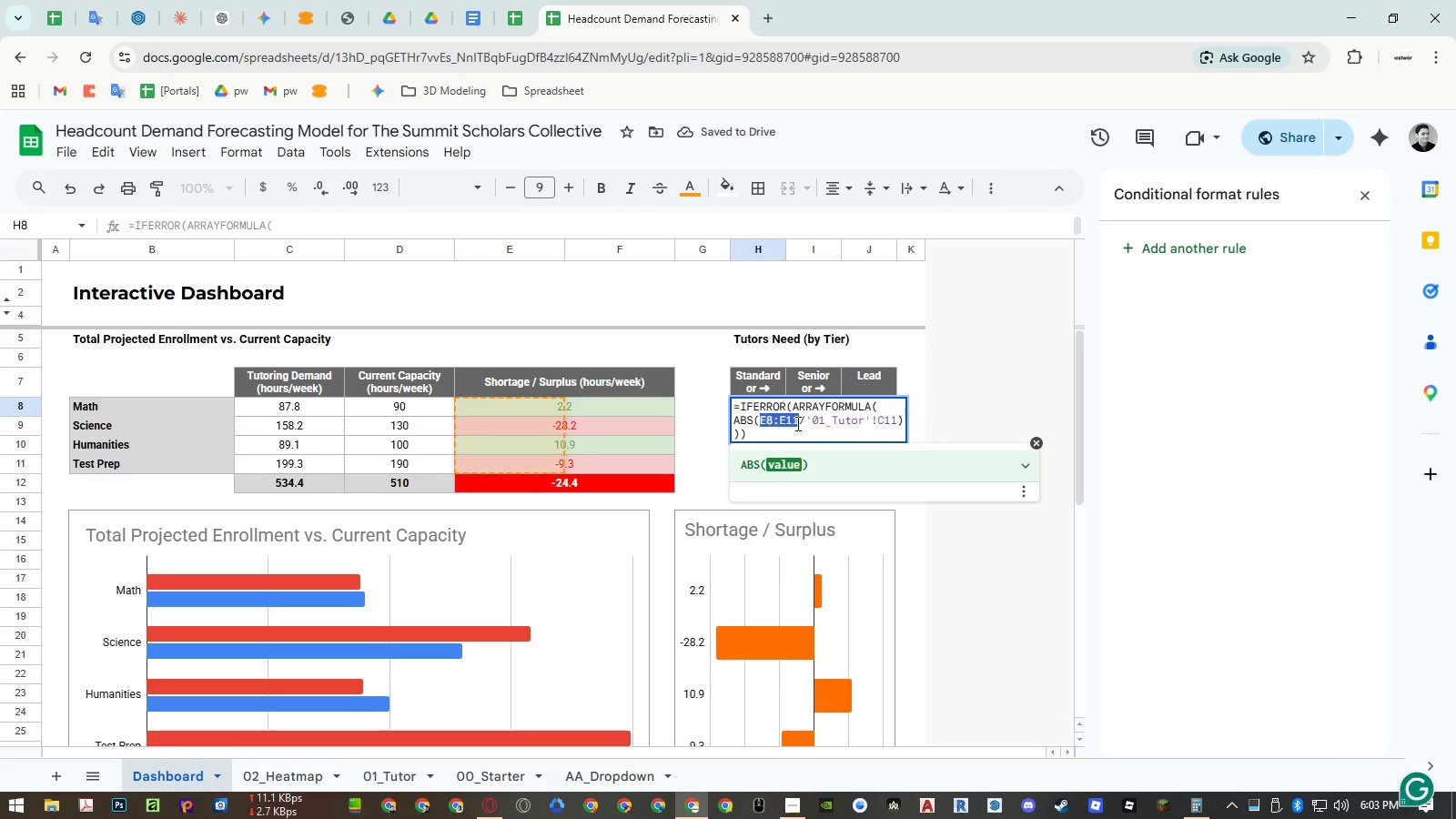 
key(Control+ControlLeft)
 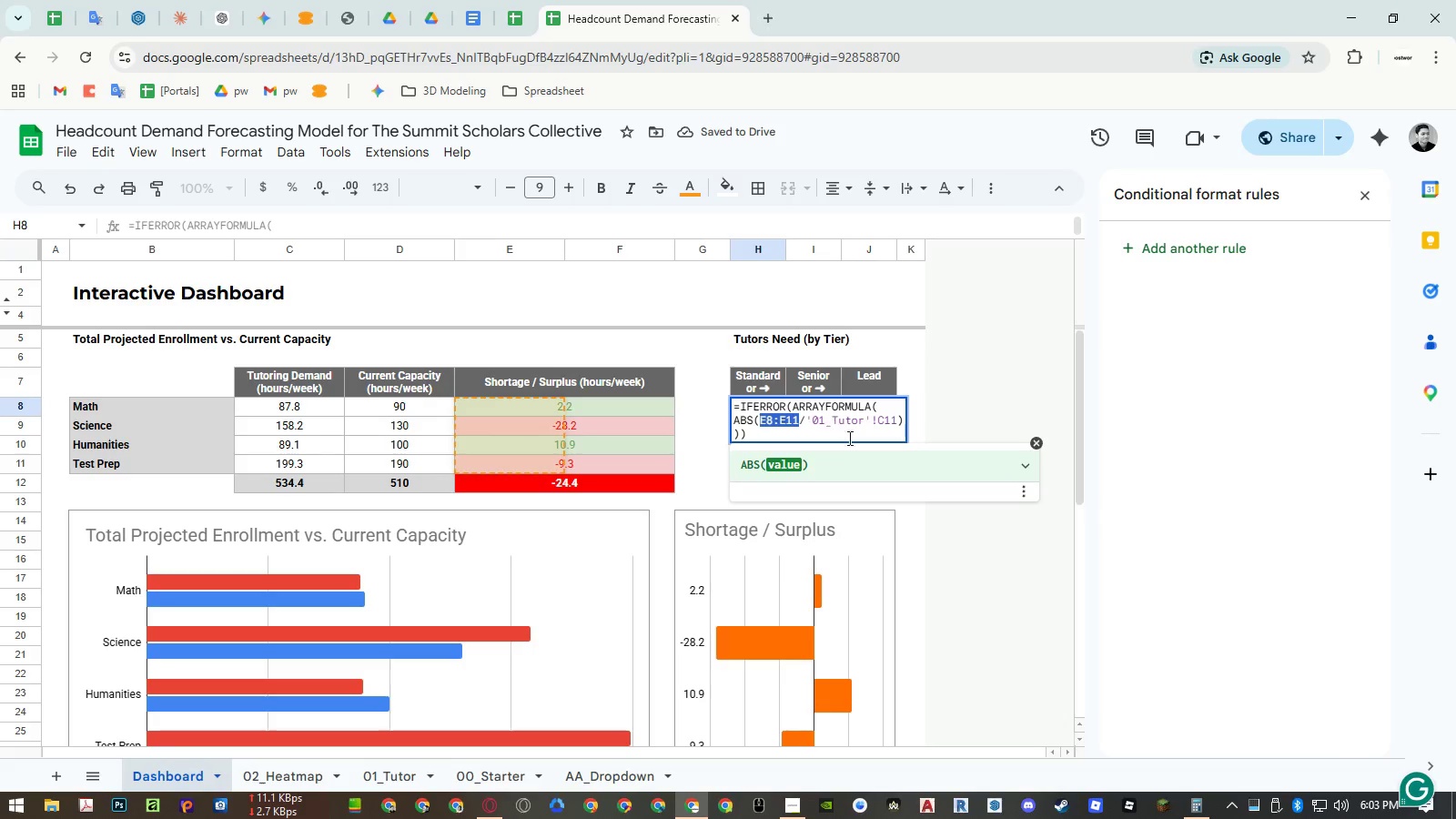 
key(Control+C)
 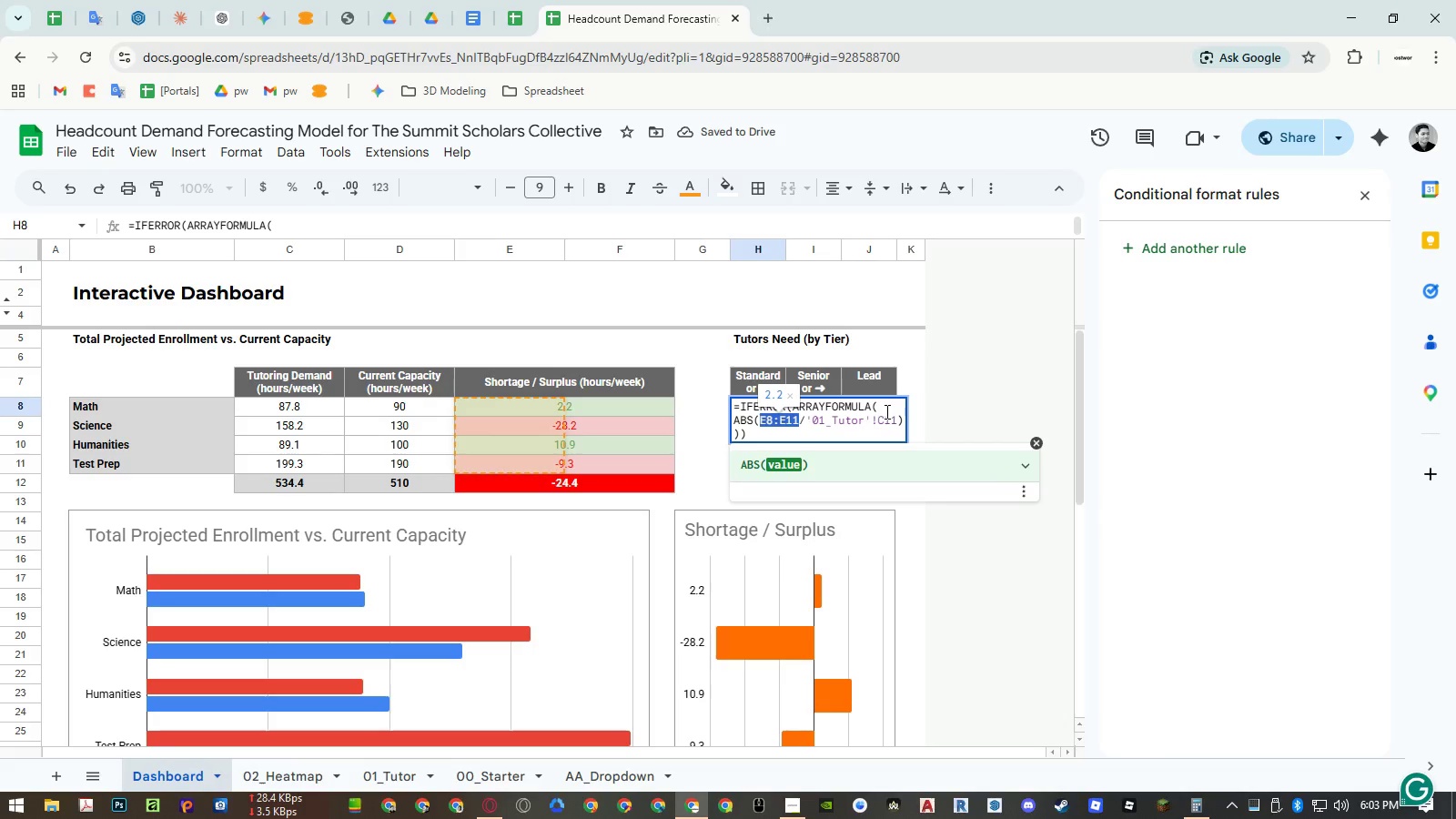 
left_click([881, 405])
 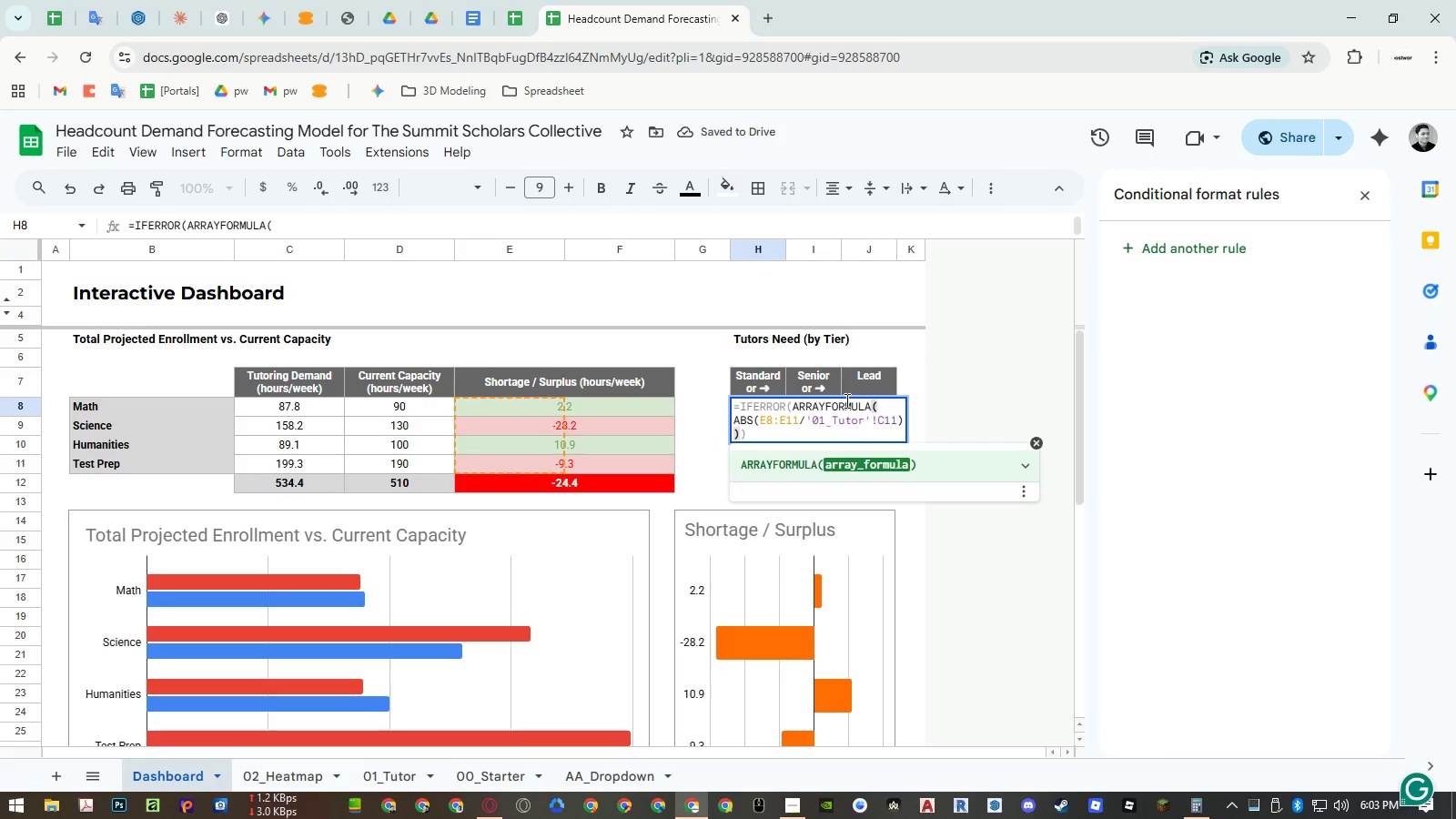 
type(if)
 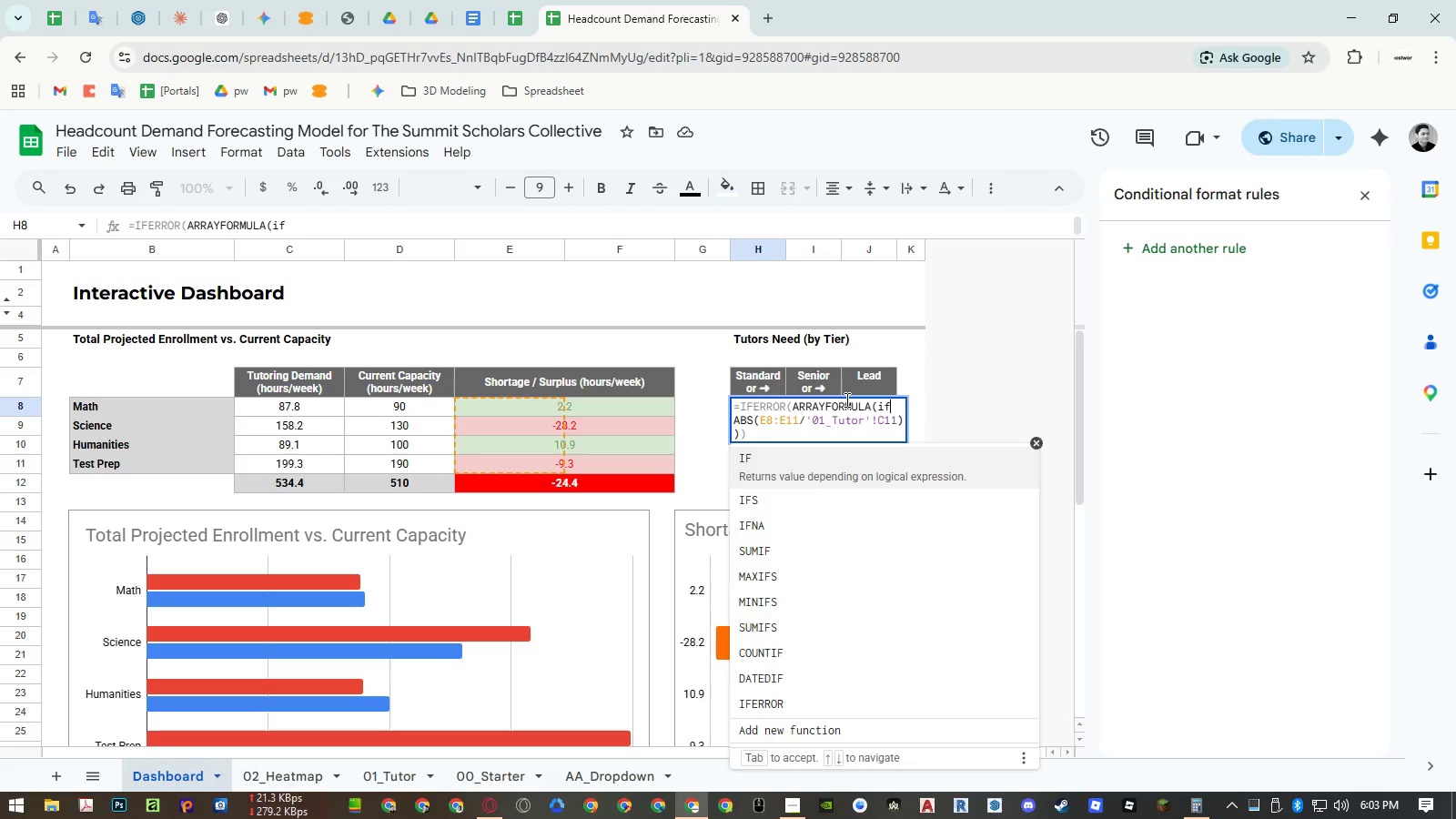 
key(Enter)
 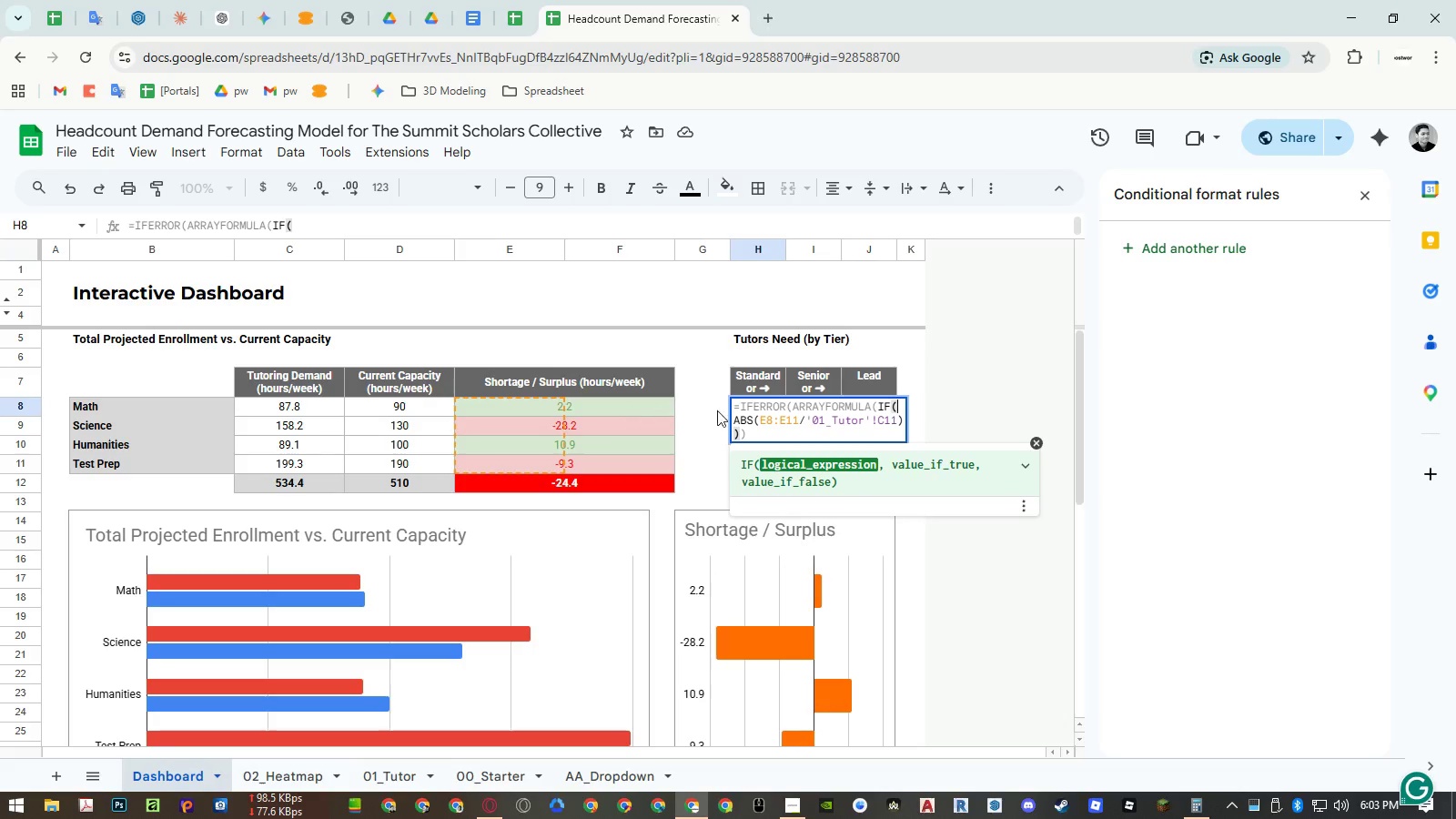 
key(Control+ControlLeft)
 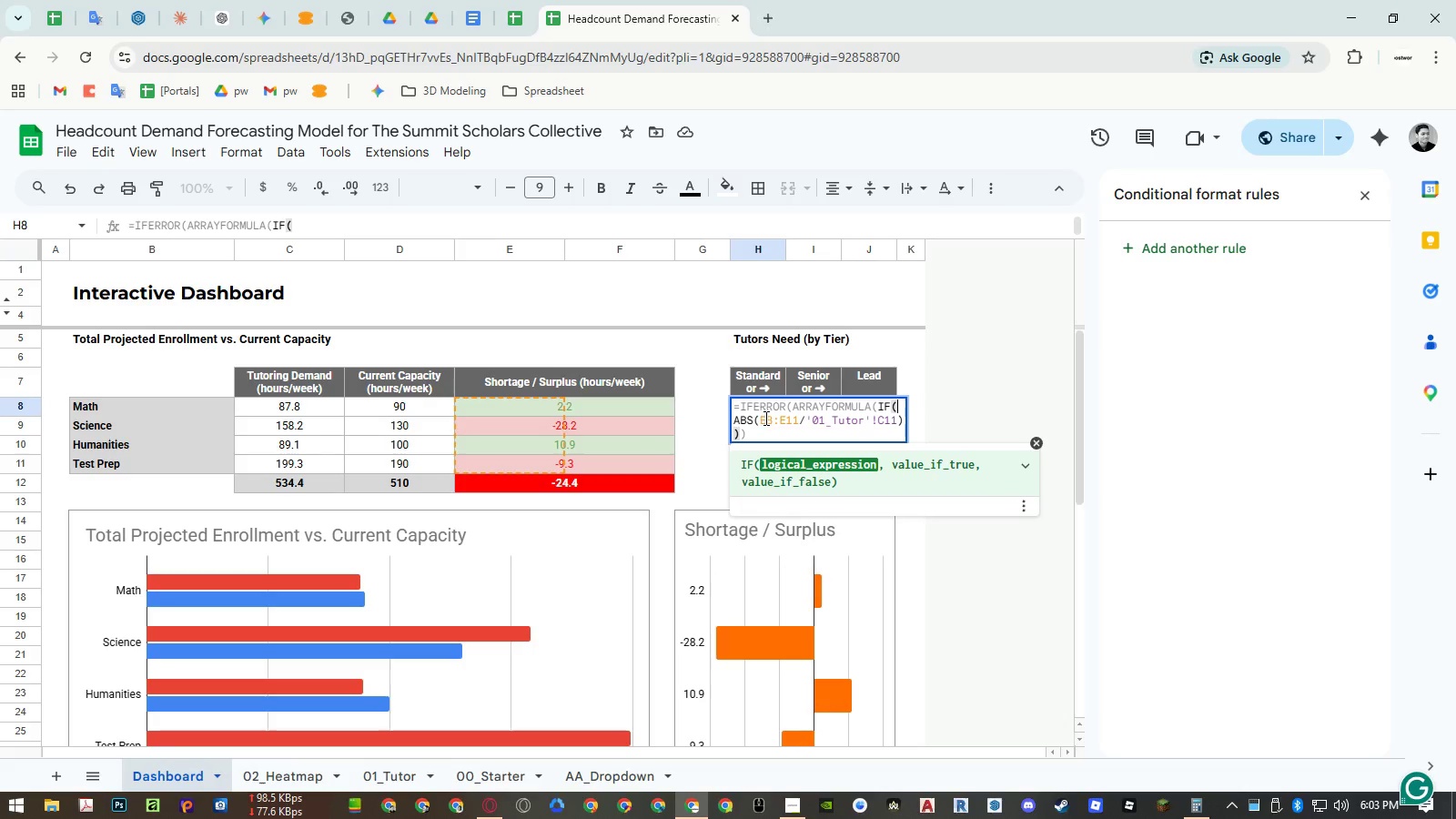 
key(Control+V)
 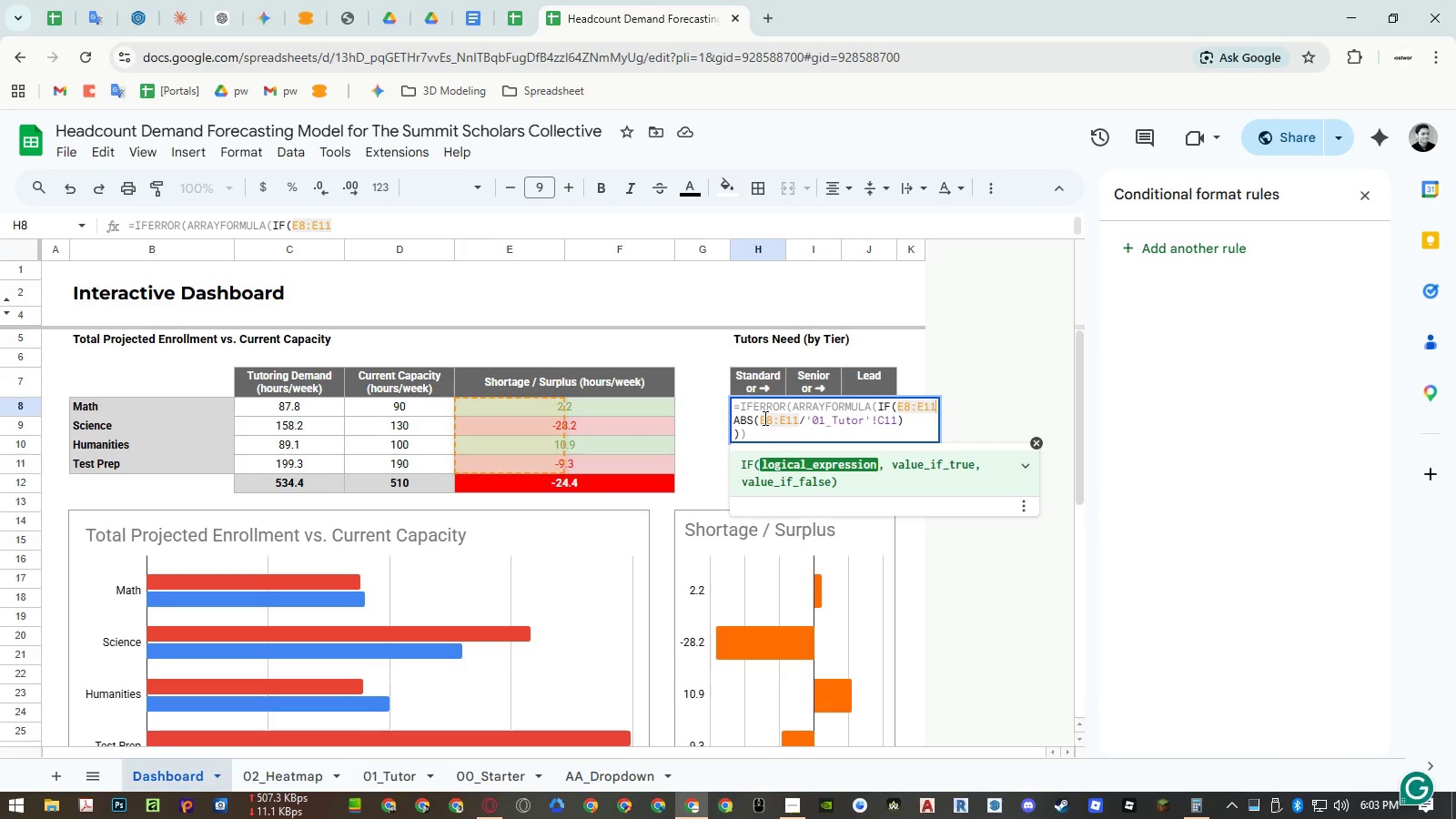 
hold_key(key=ShiftLeft, duration=0.47)
 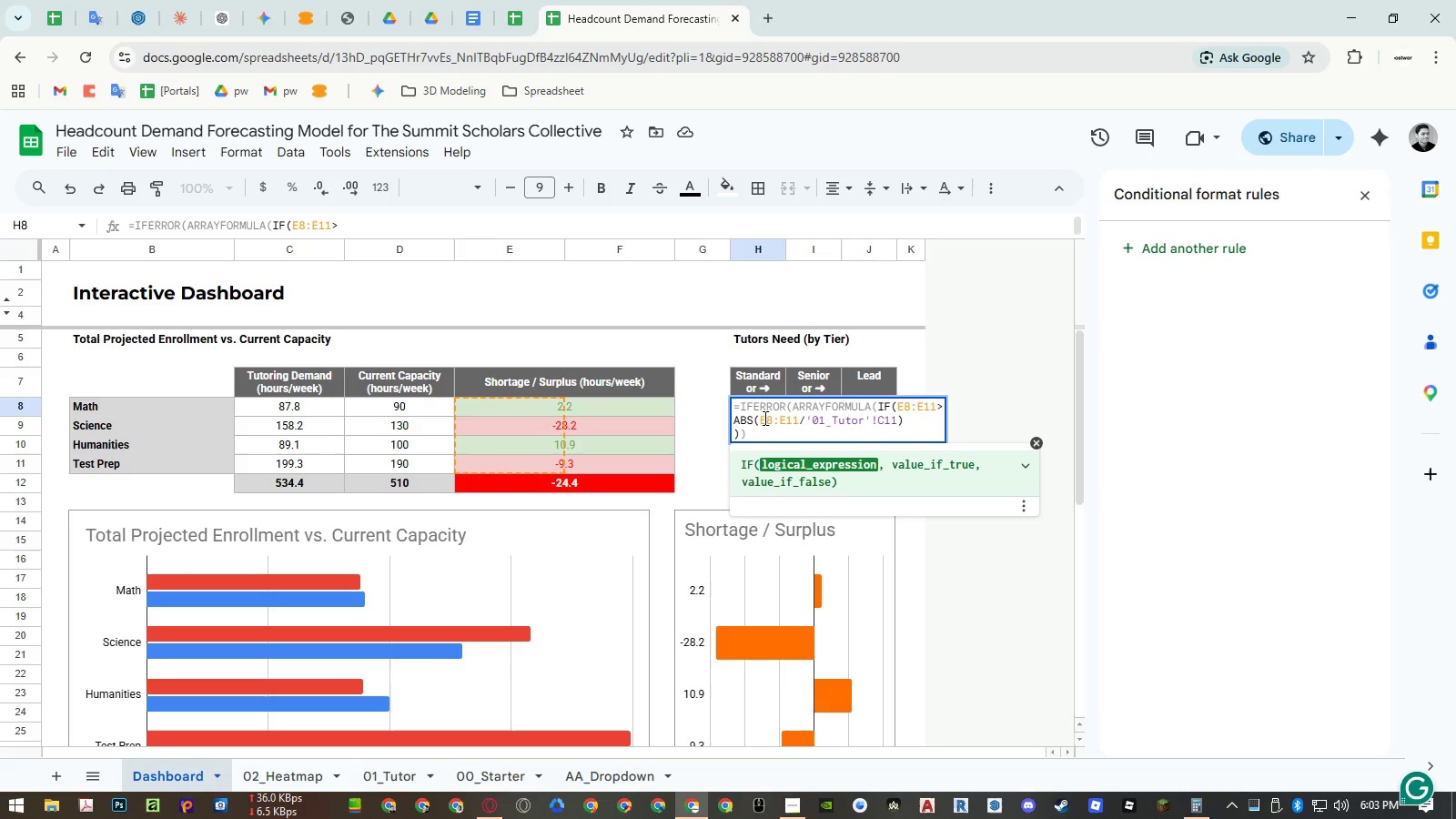 
key(Period)
 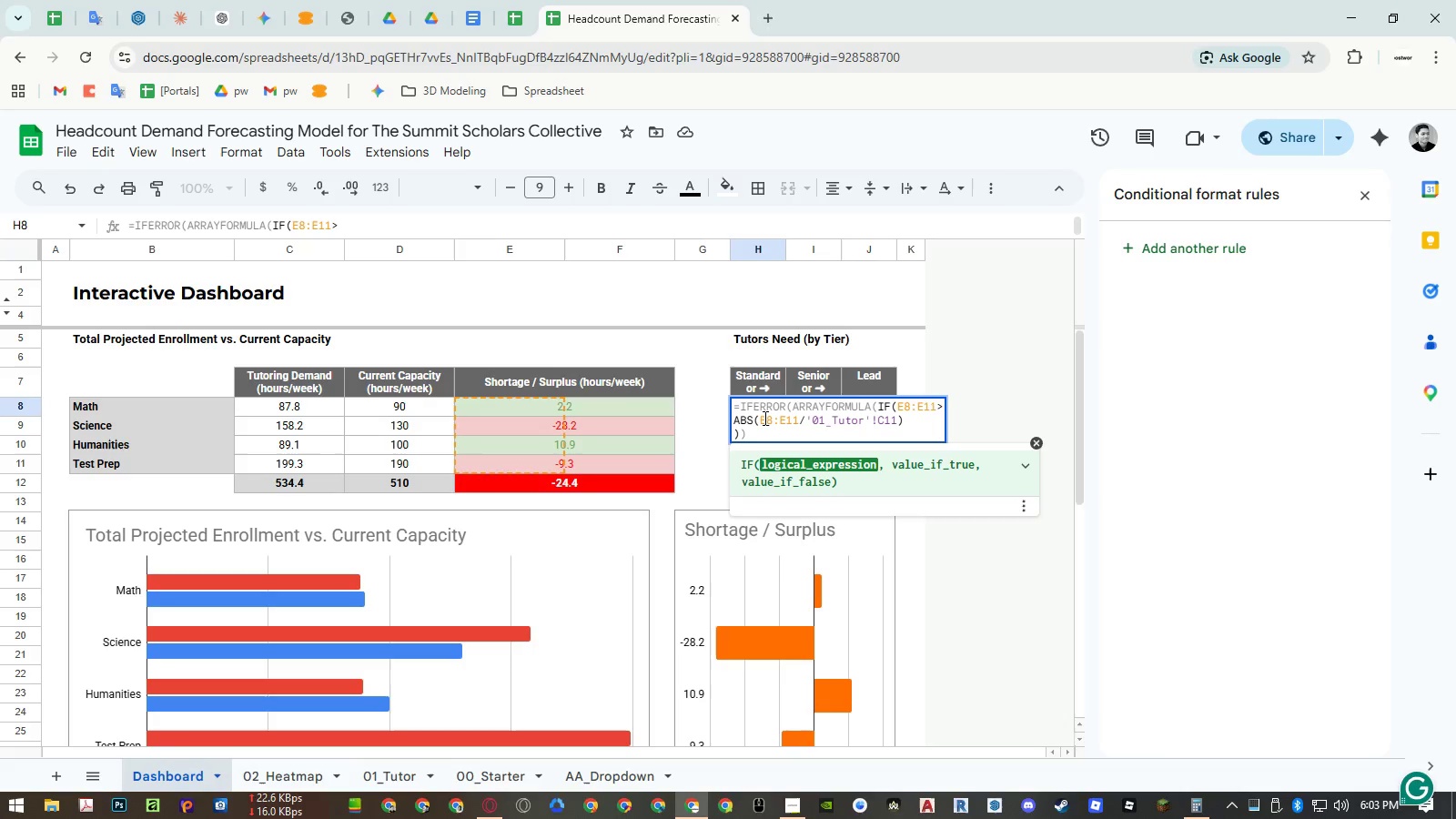 
key(Equal)
 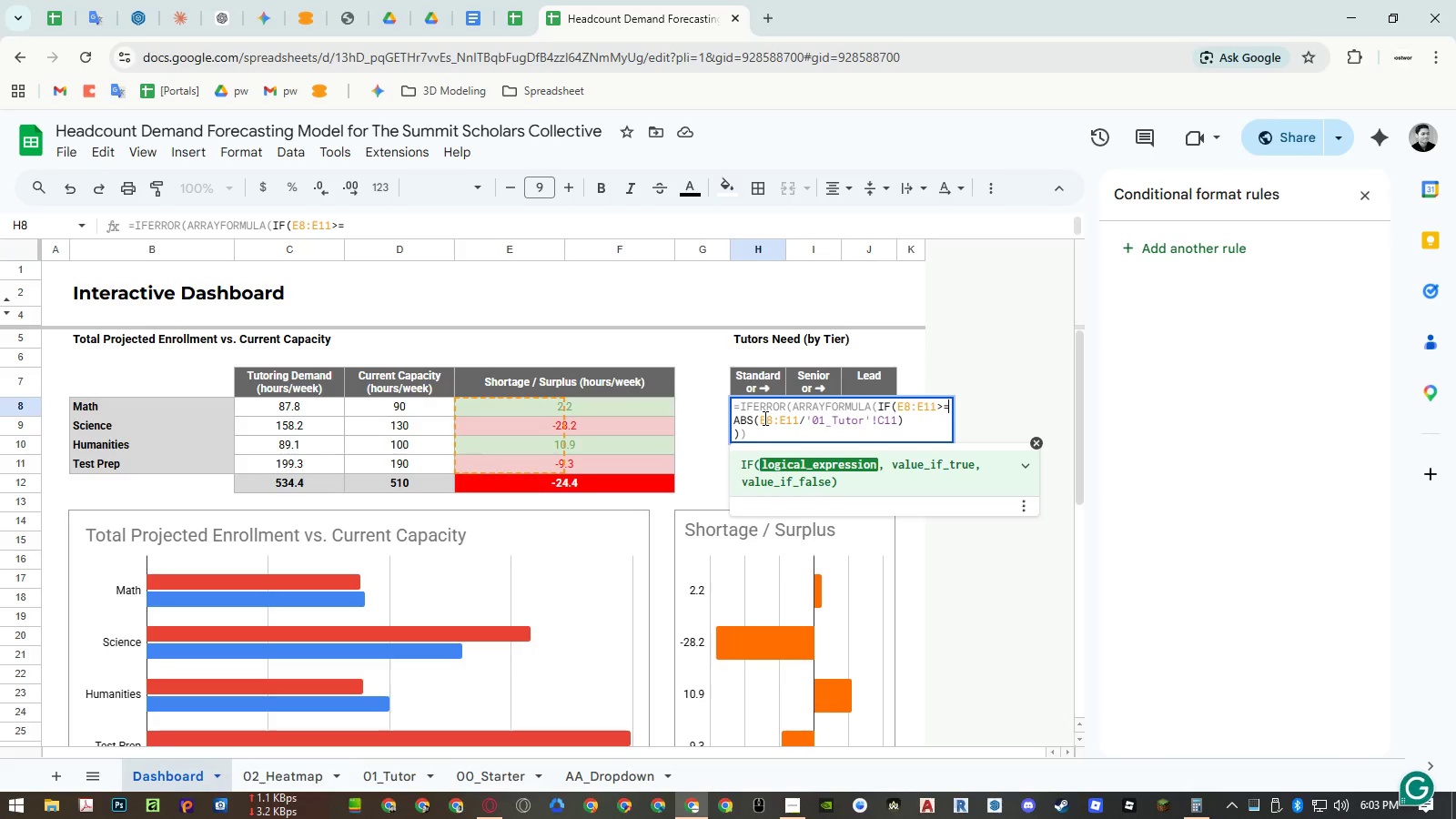 
key(0)
 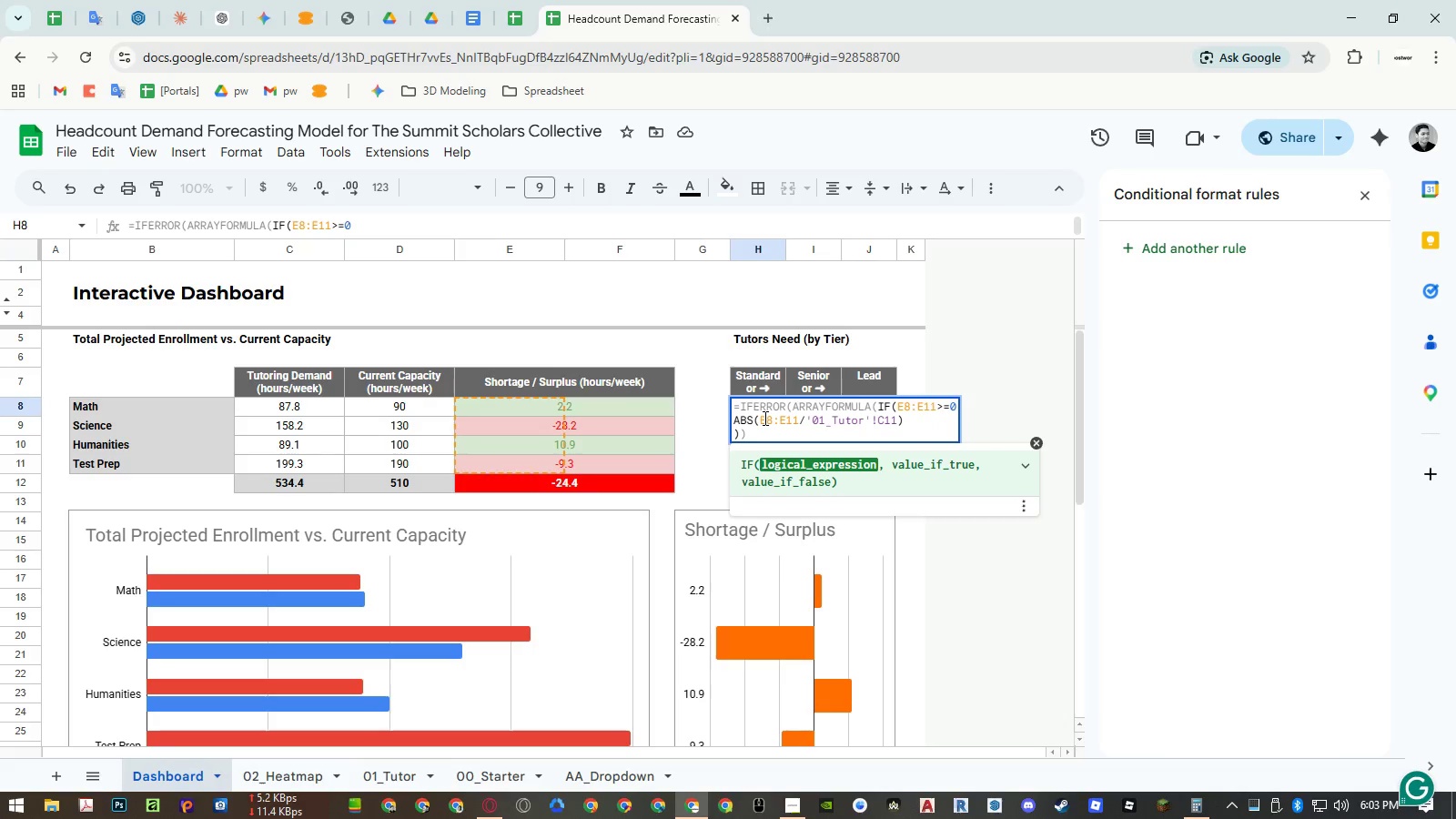 
key(Comma)
 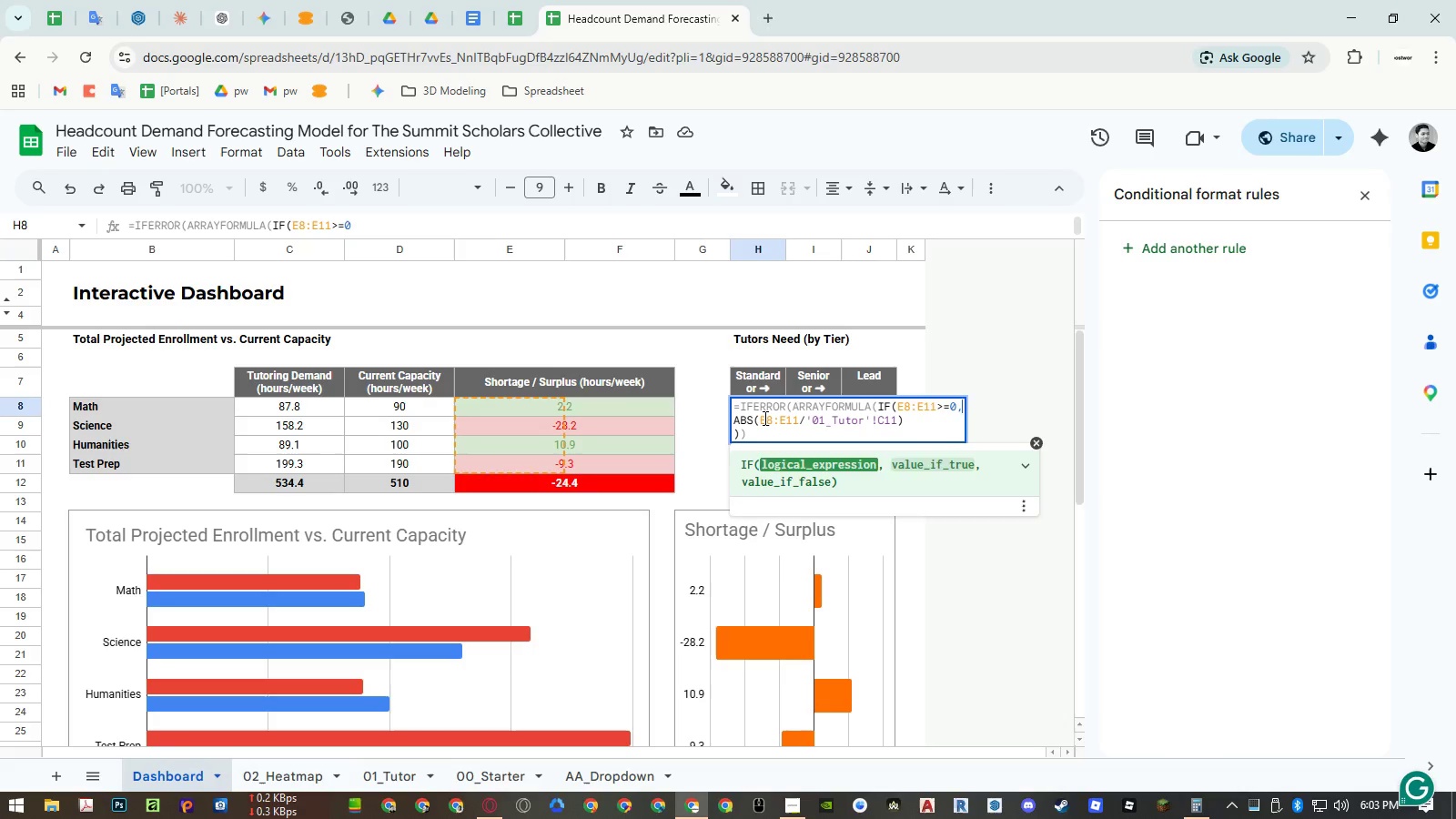 
key(Comma)
 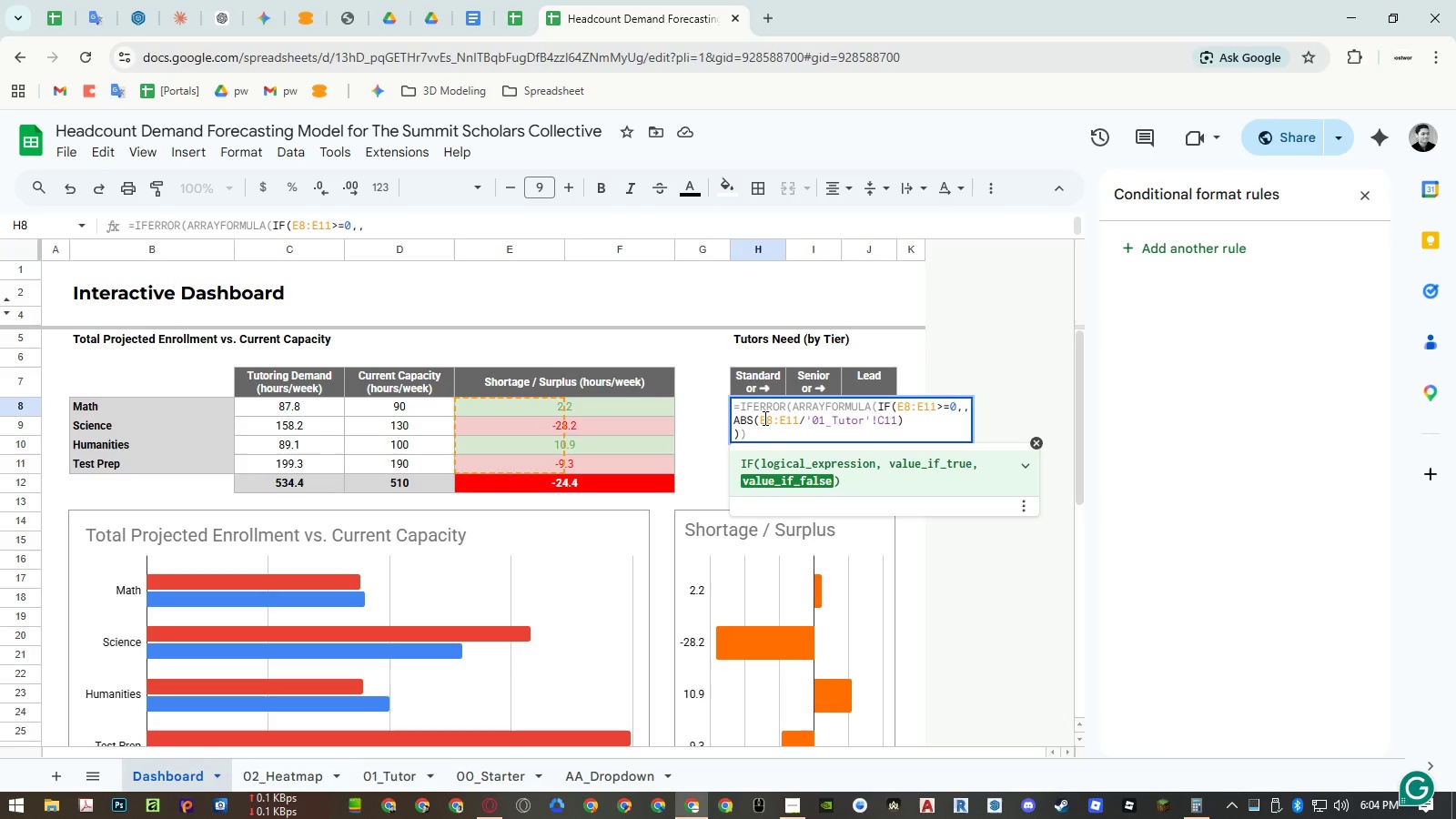 
key(ArrowDown)
 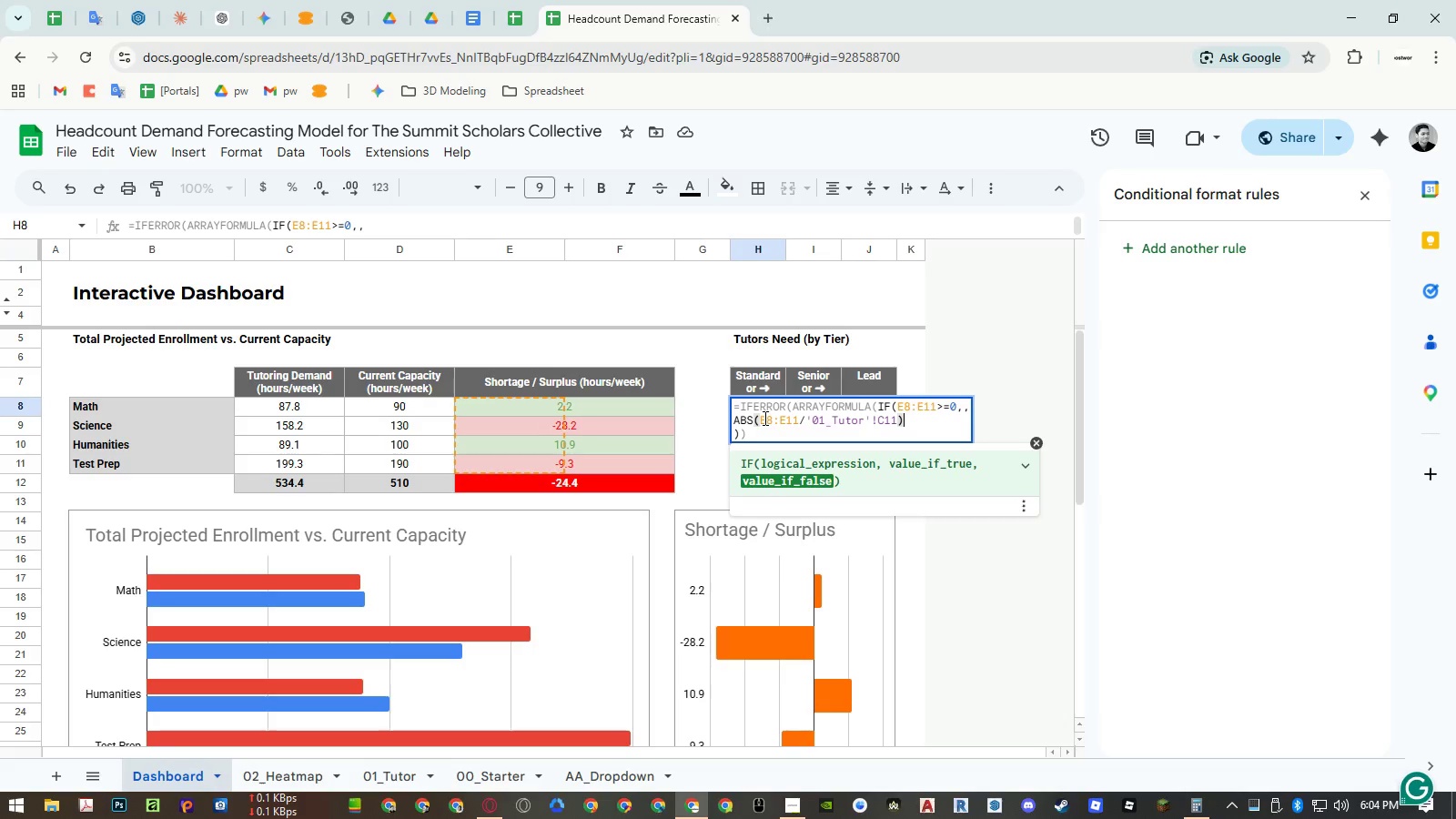 
key(ArrowDown)
 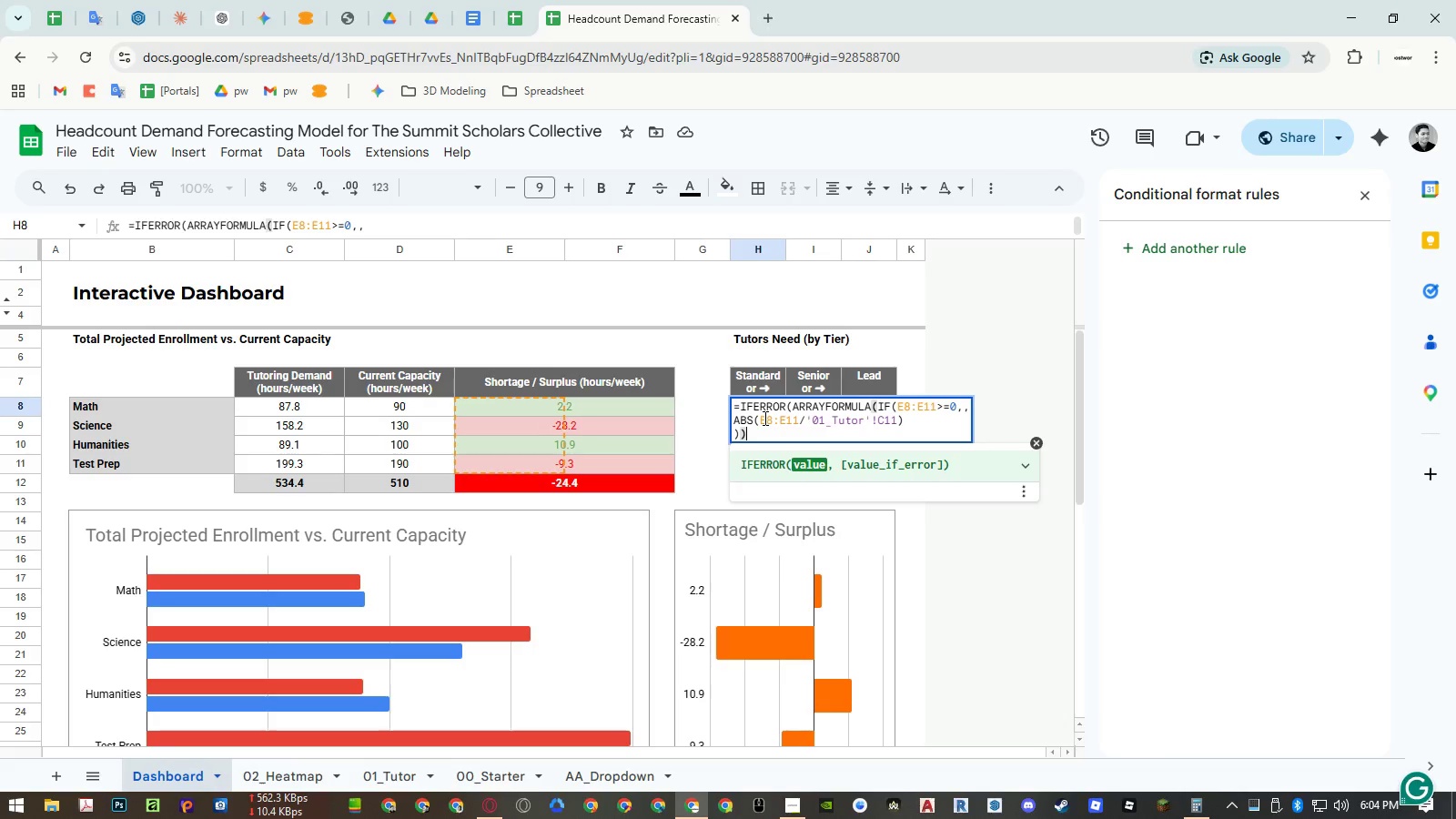 
key(Shift+0)
 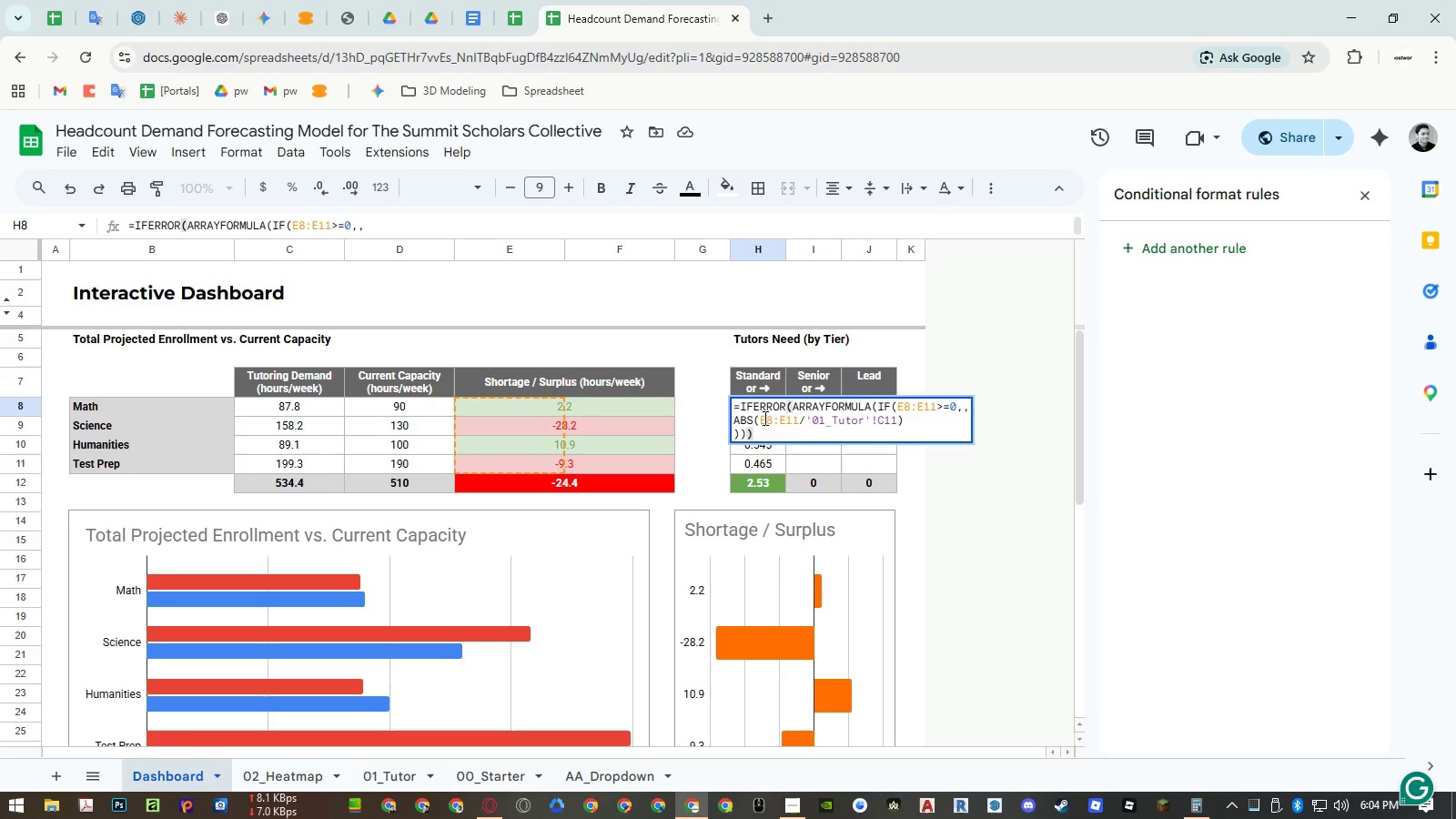 
wait(5.33)
 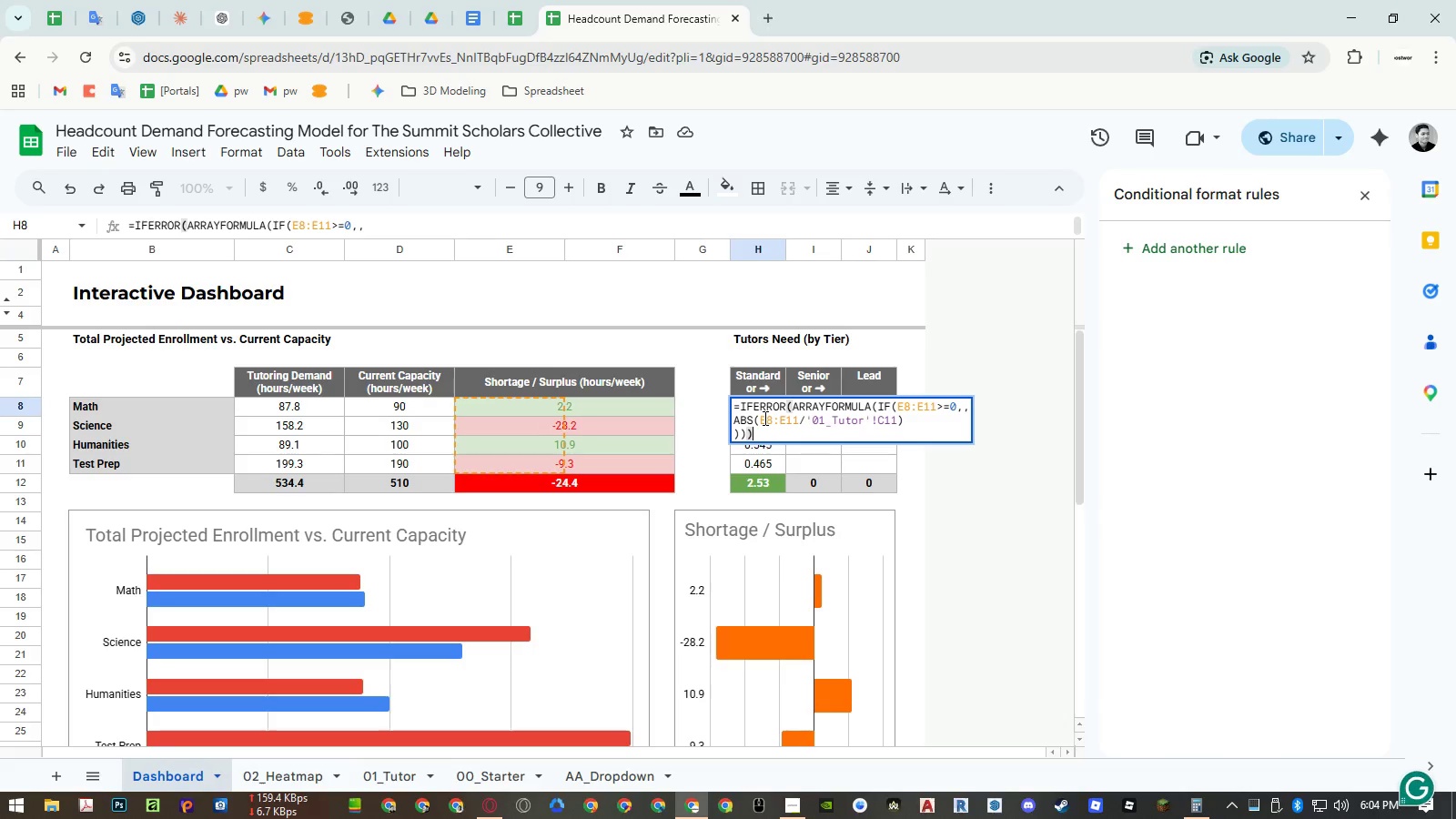 
hold_key(key=Enter, duration=14.12)
 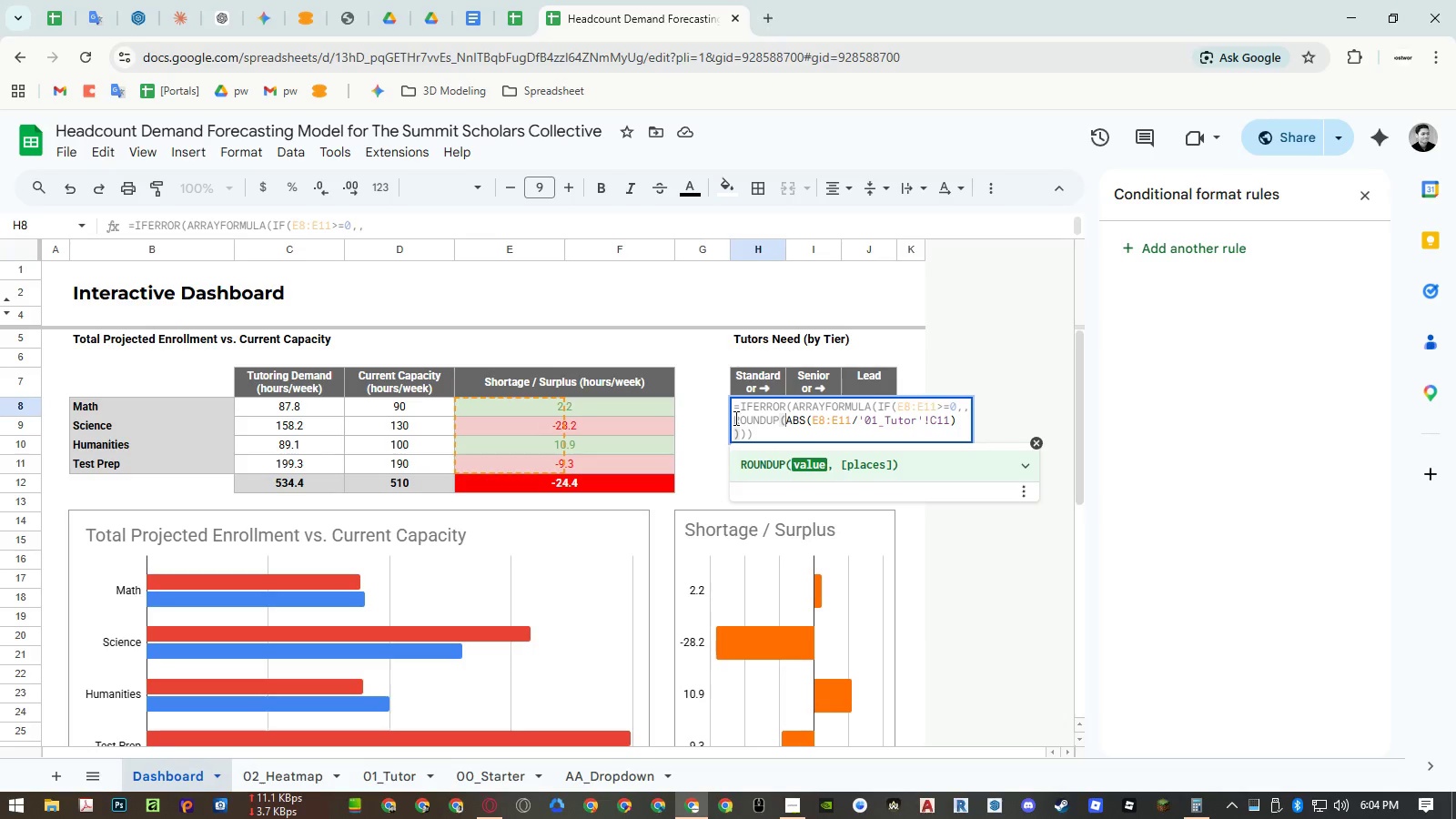 
double_click([768, 402])
 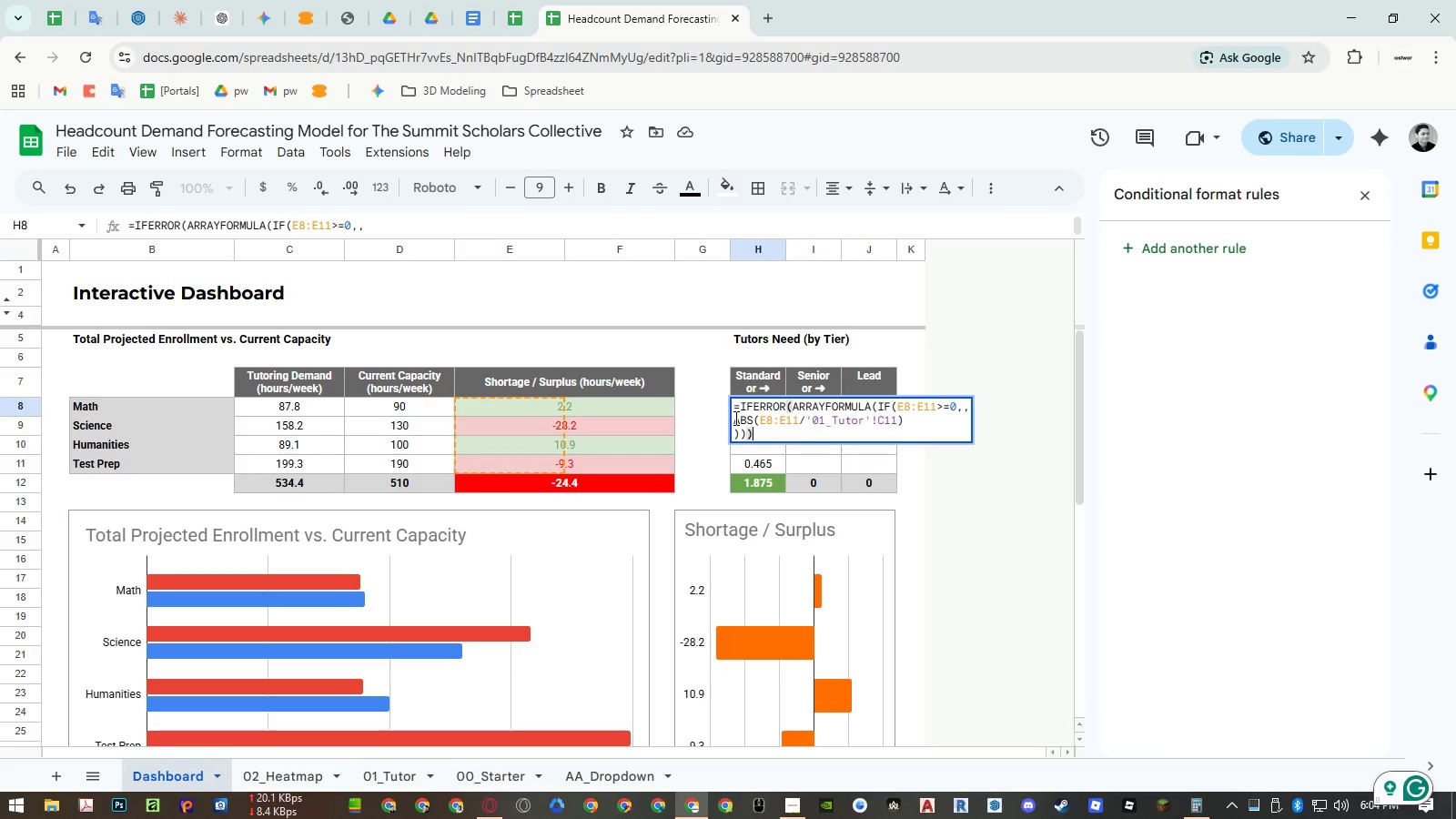 
left_click([734, 418])
 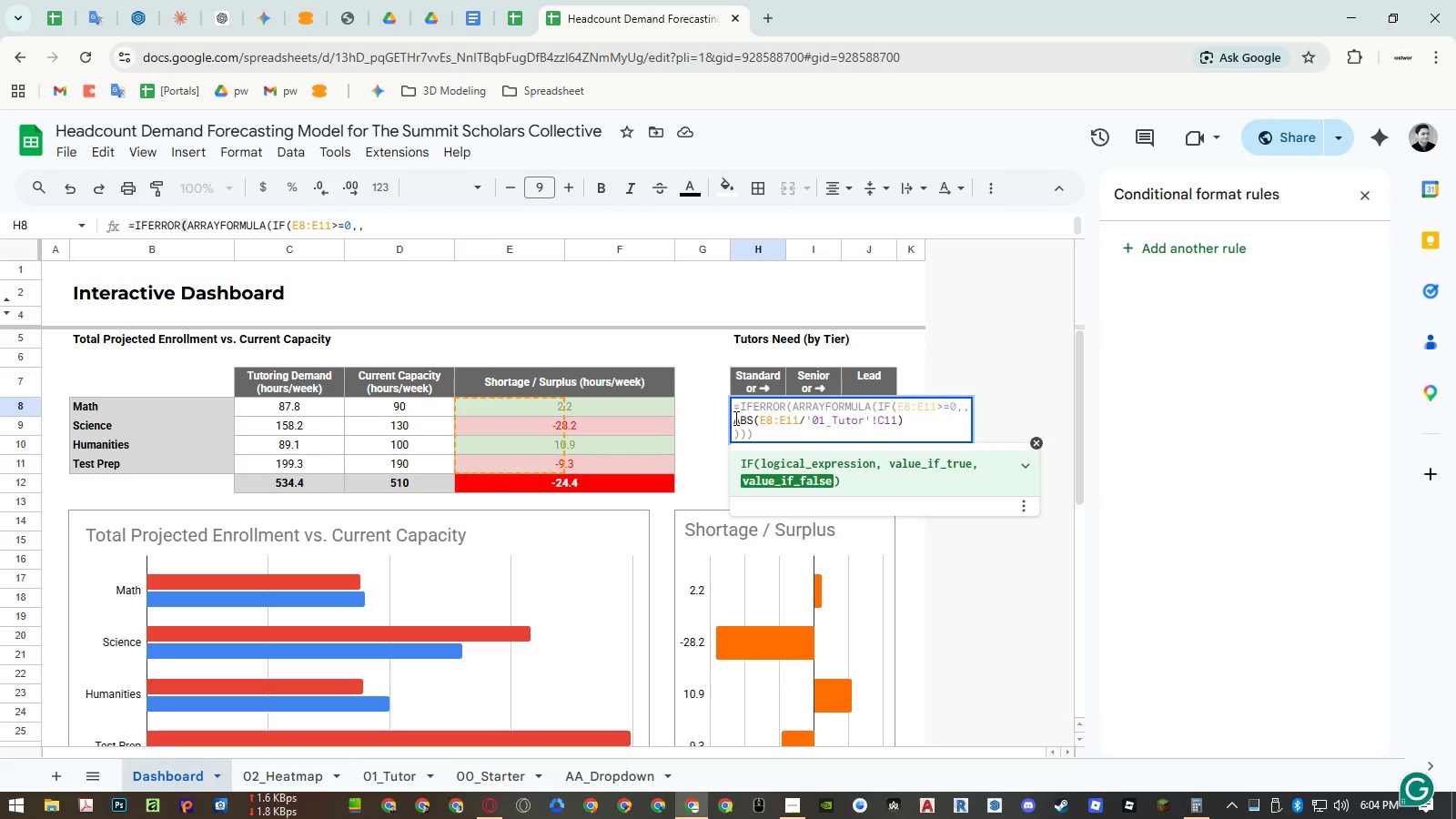 
key(Shift+ShiftLeft)
 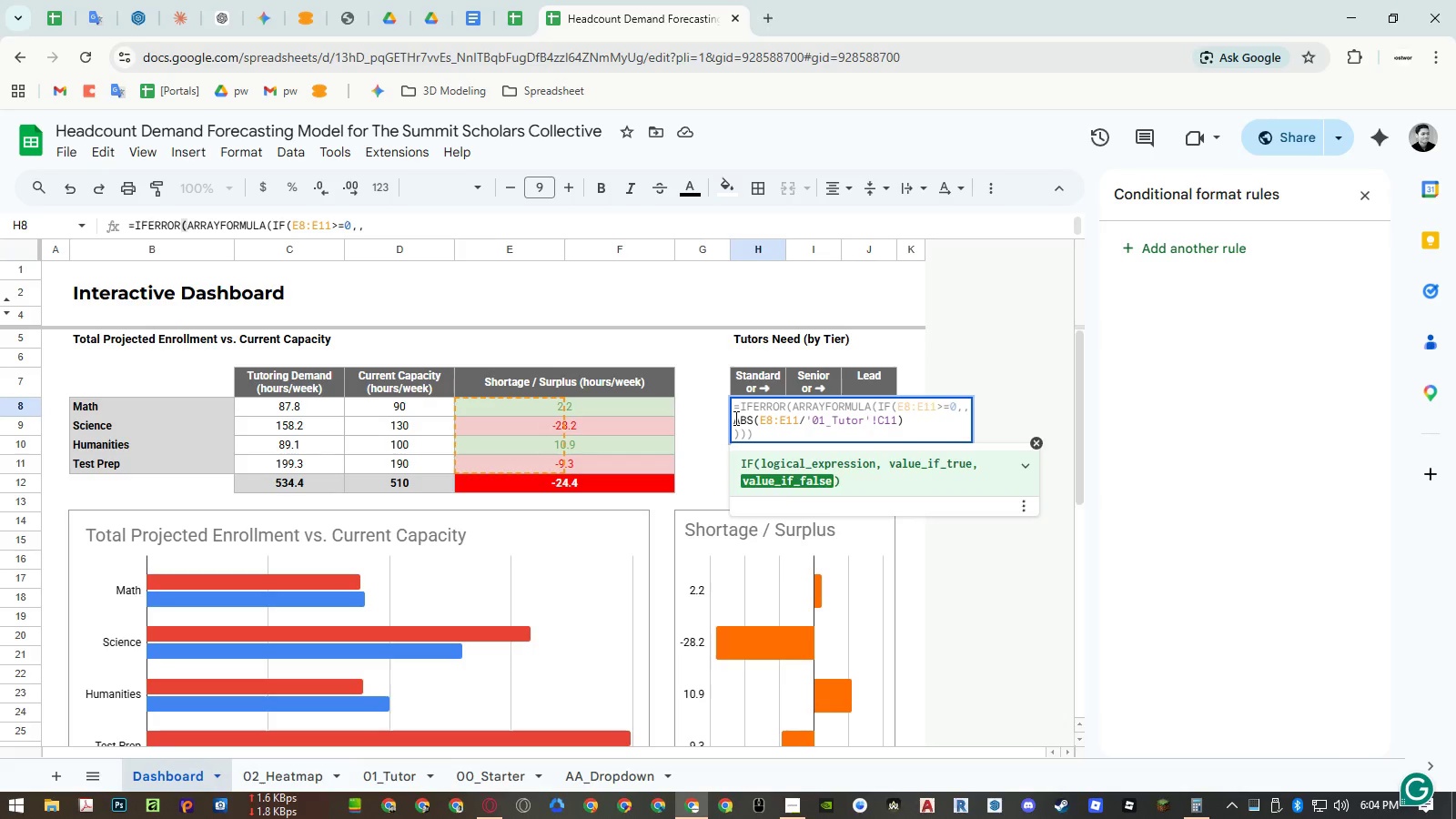 
key(Shift+9)
 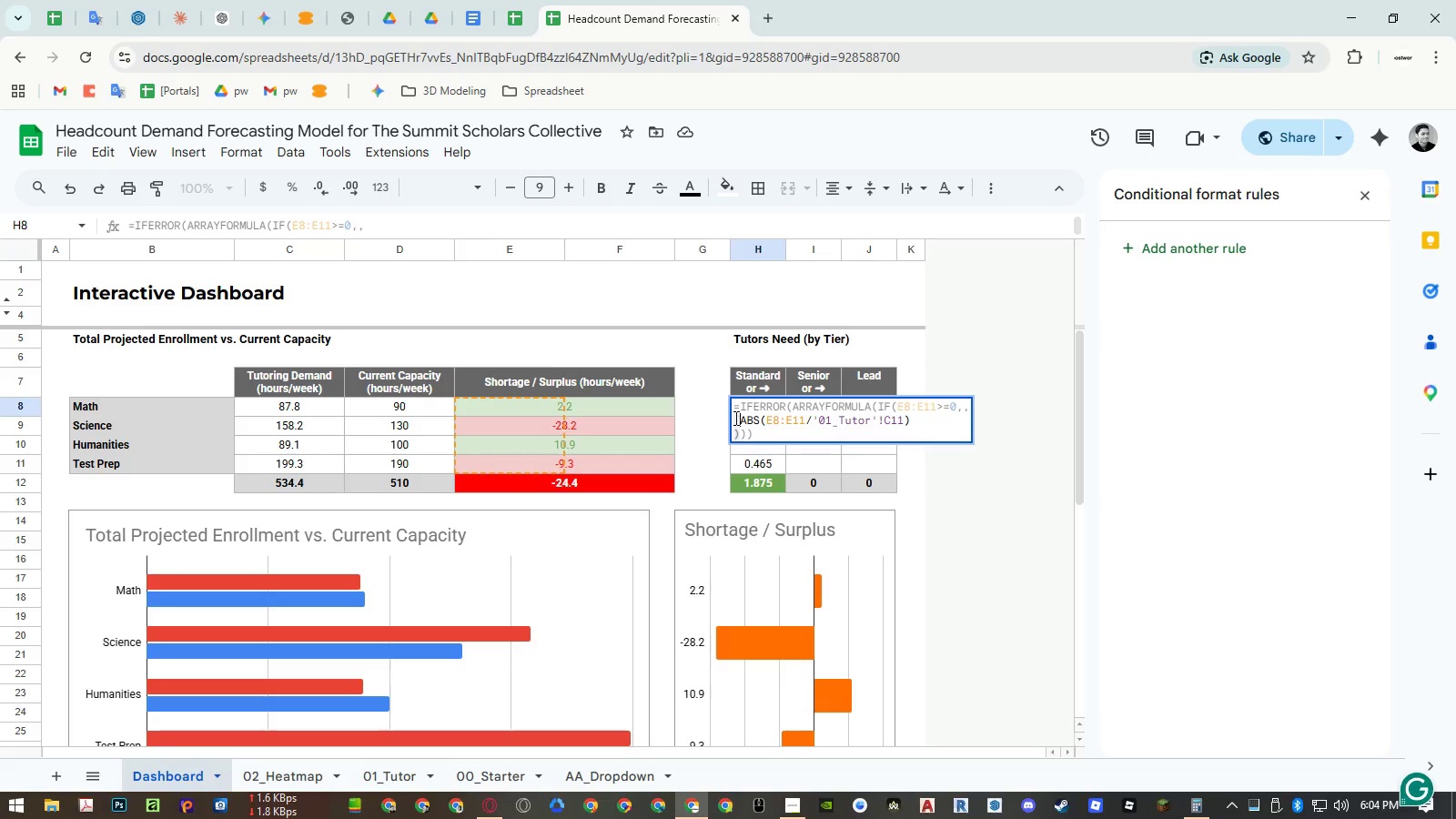 
key(ArrowLeft)
 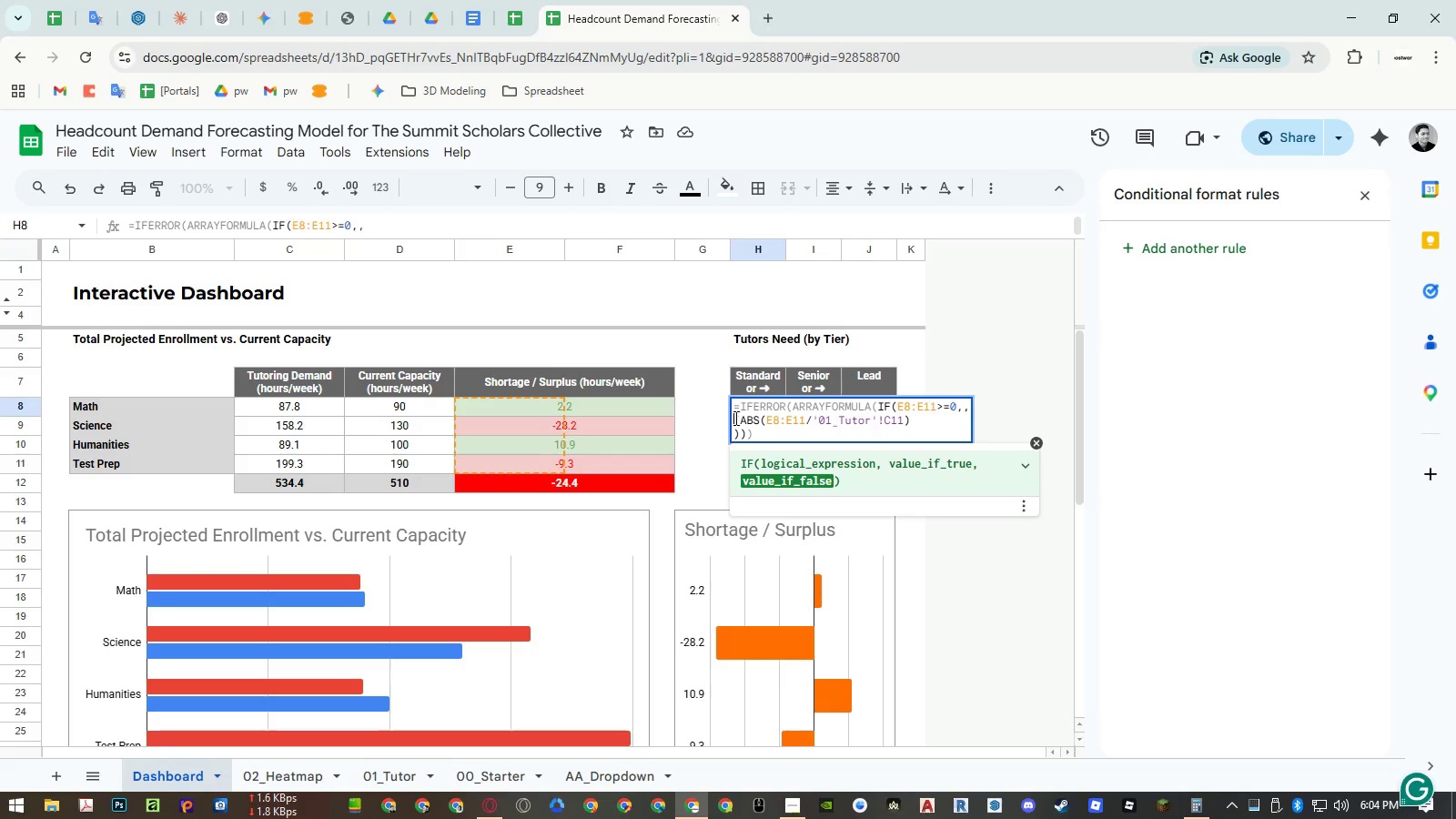 
type(roun)
 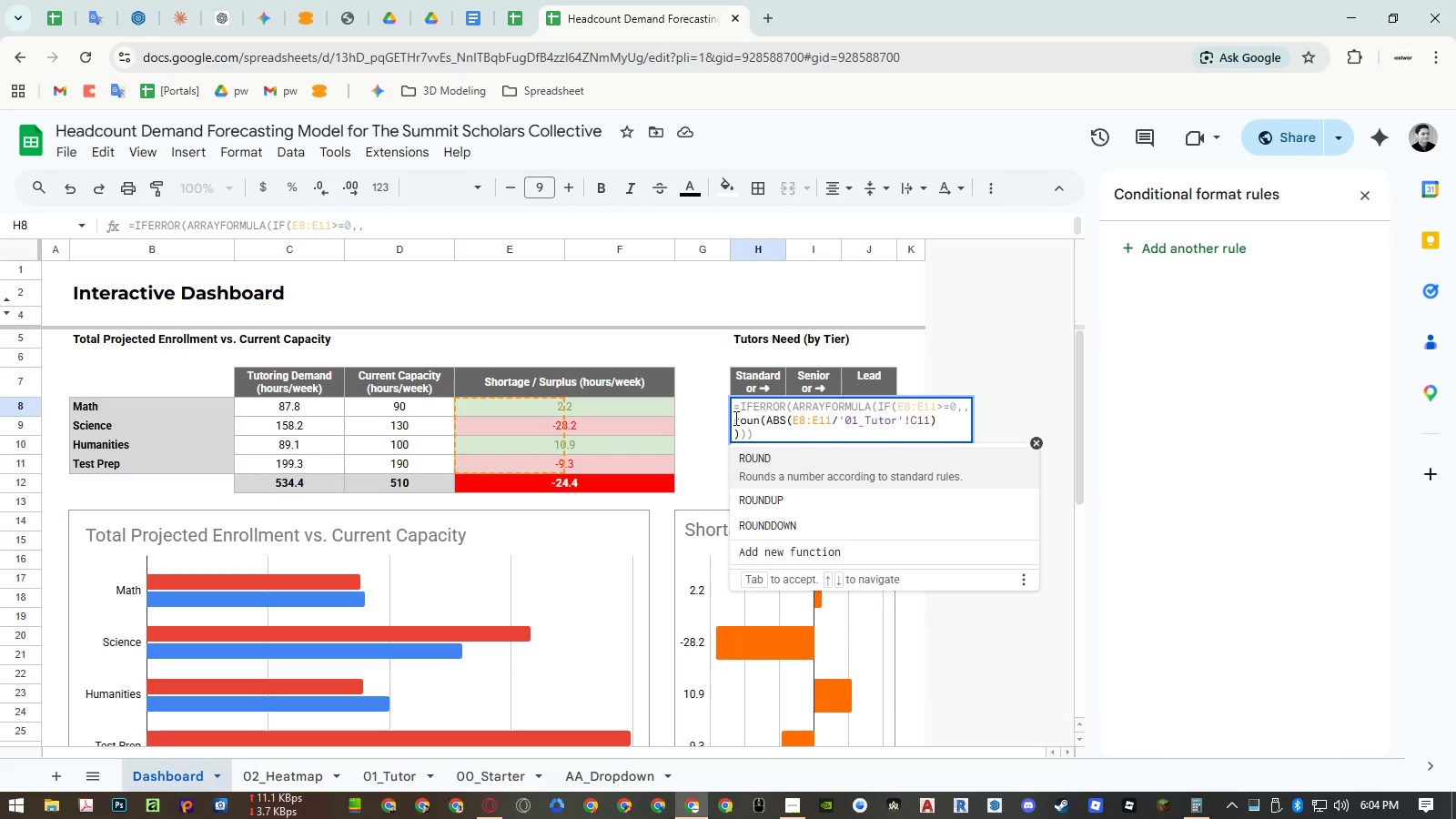 
key(ArrowDown)
 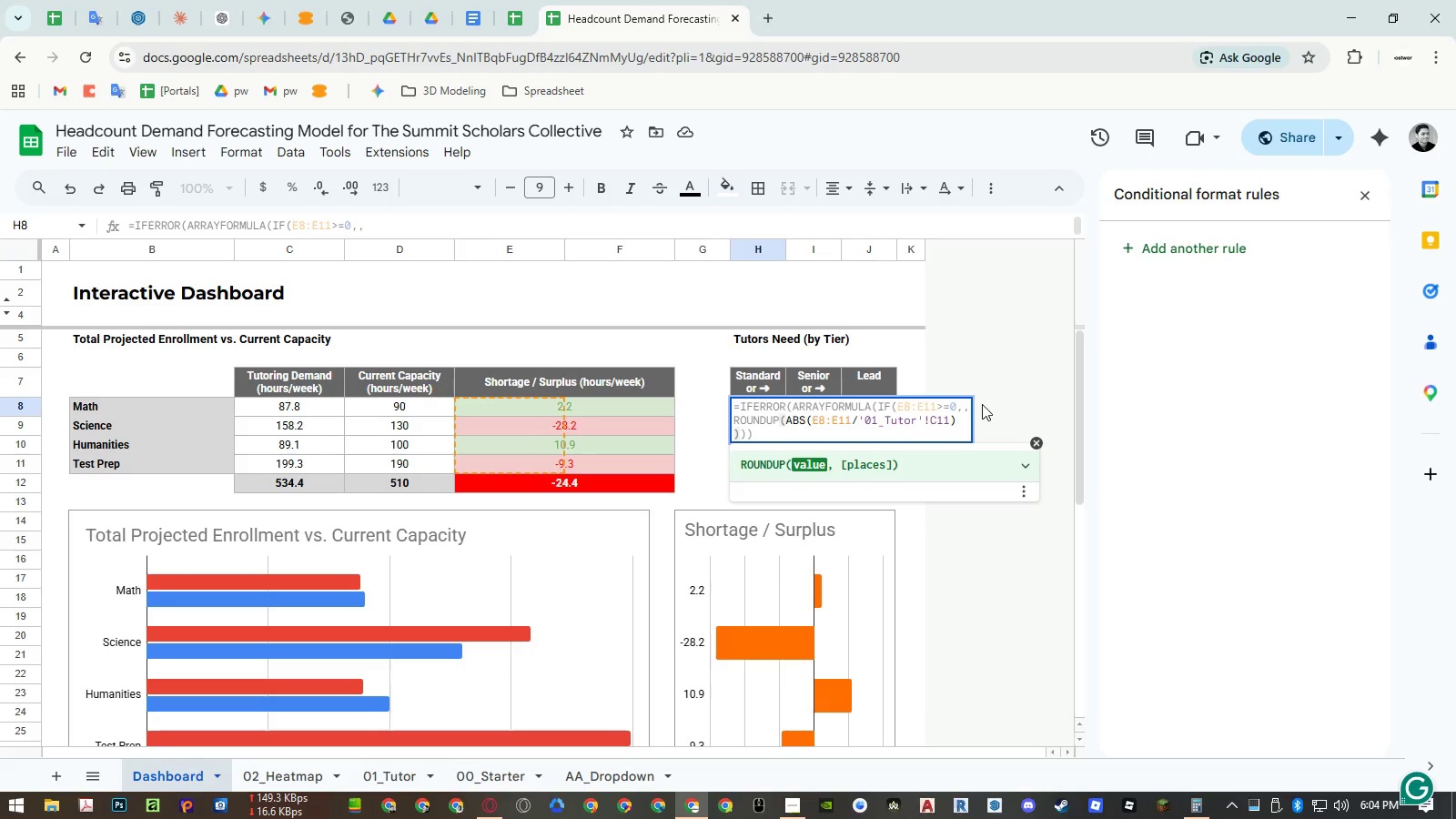 
left_click([960, 420])
 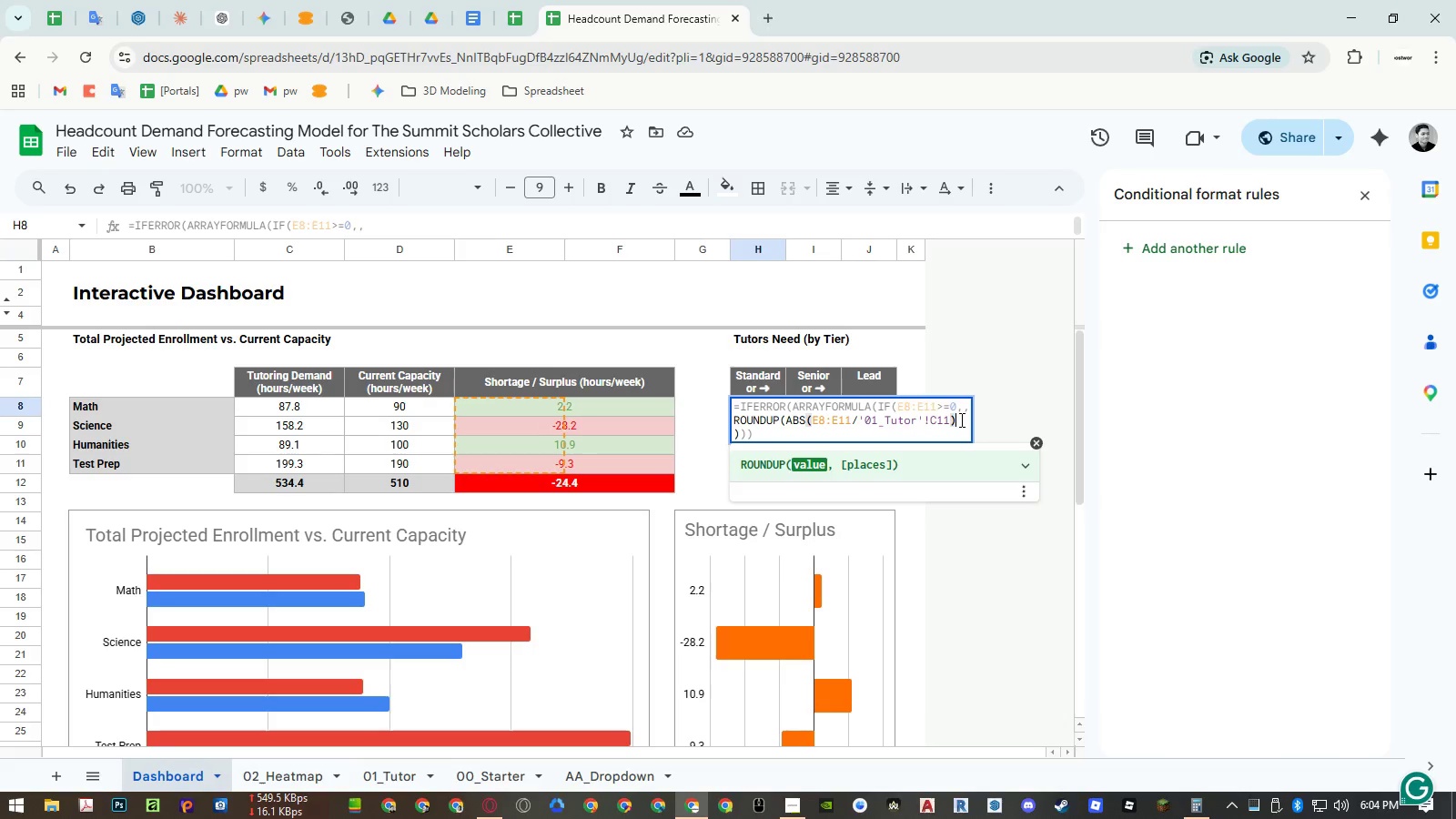 
key(Shift+0)
 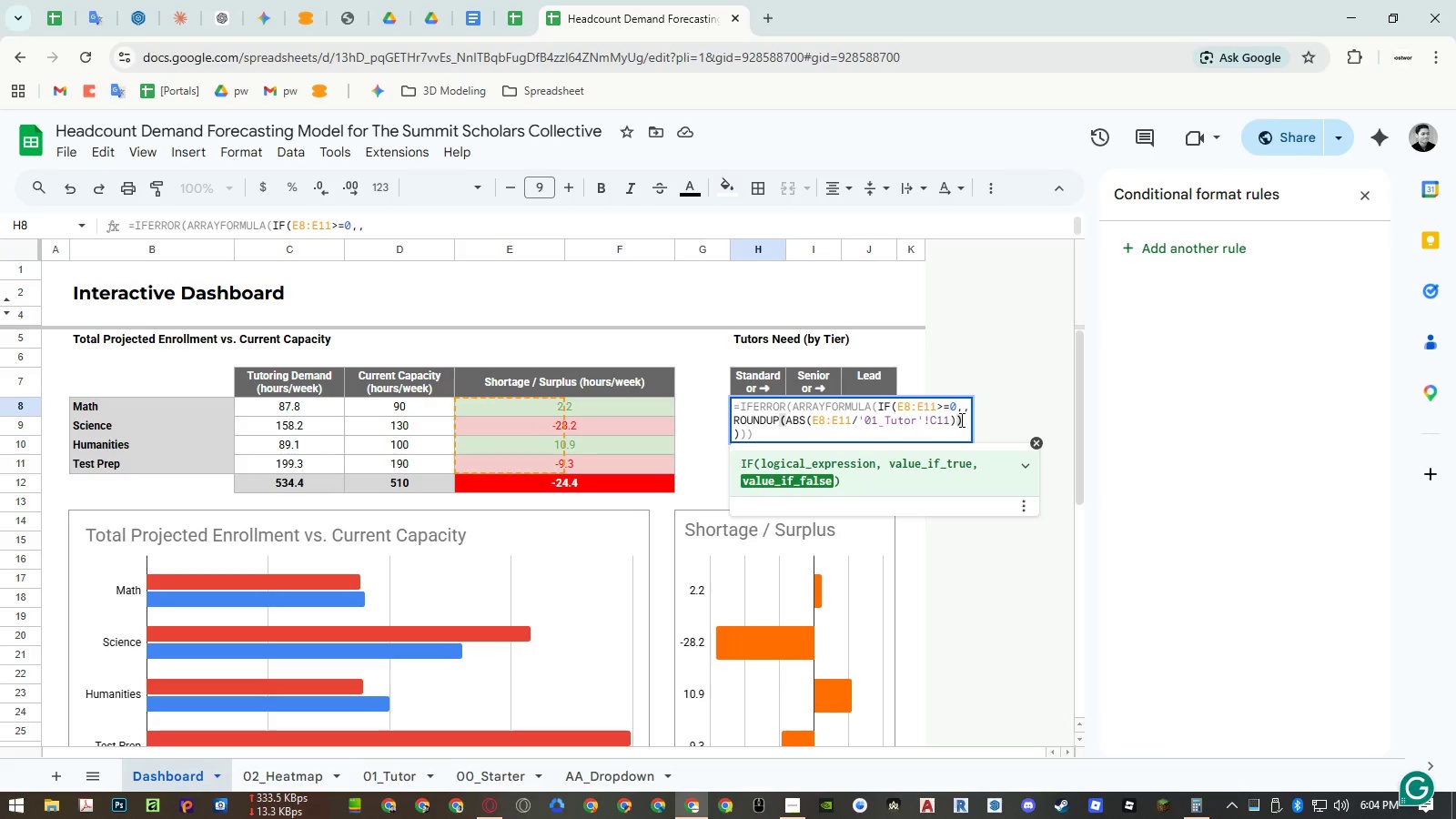 
key(Enter)
 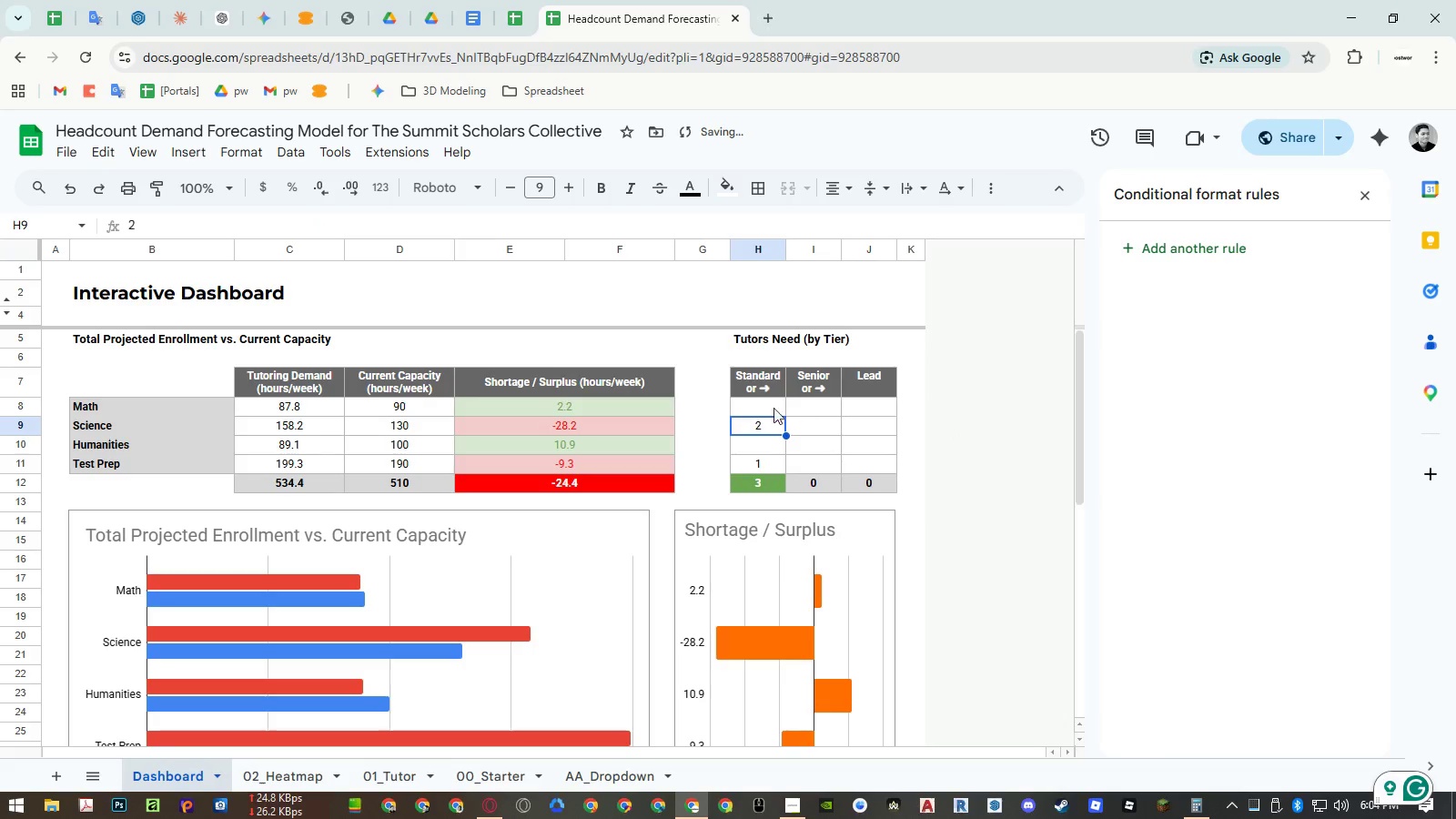 
left_click([772, 408])
 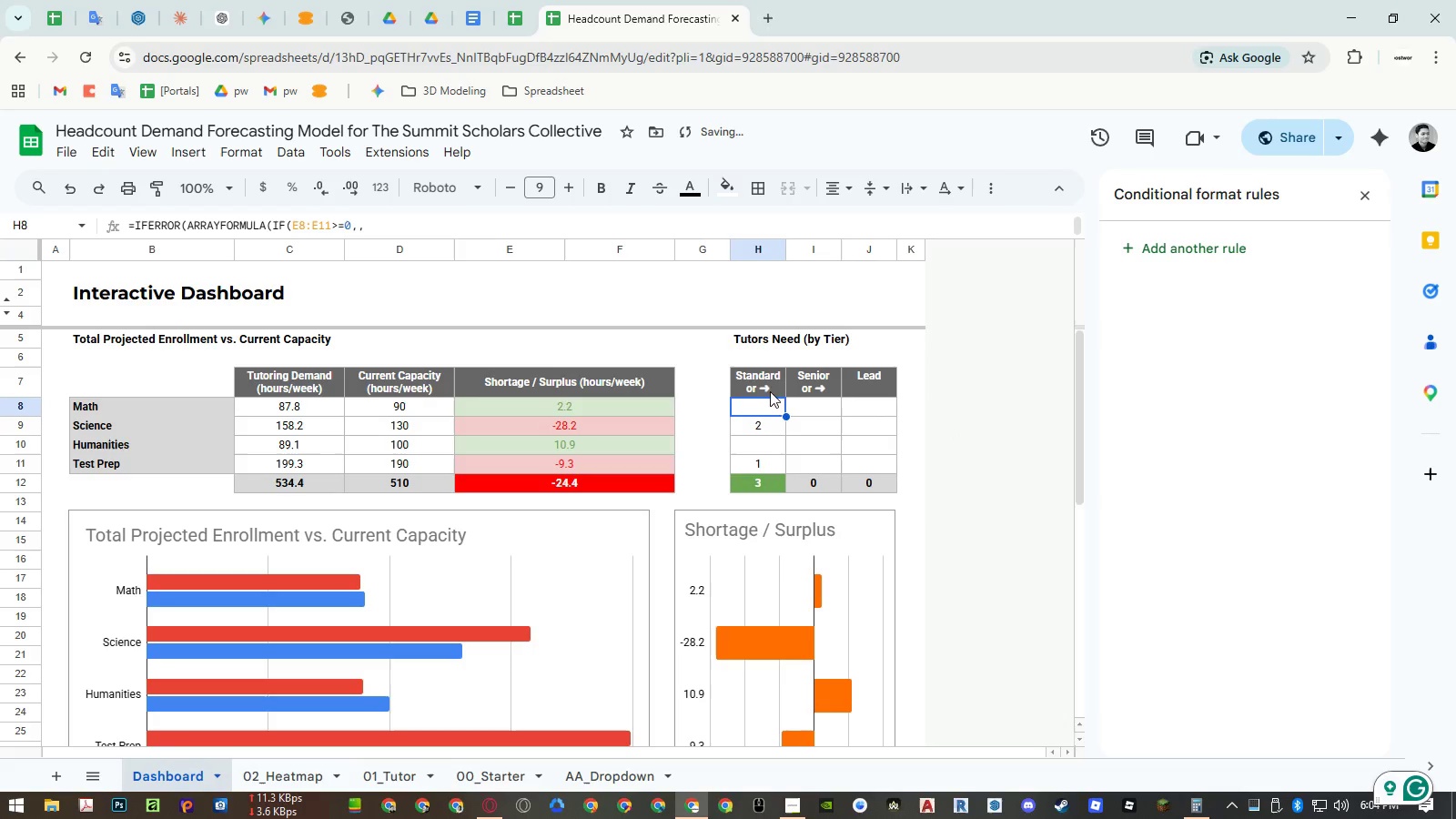 
double_click([765, 399])
 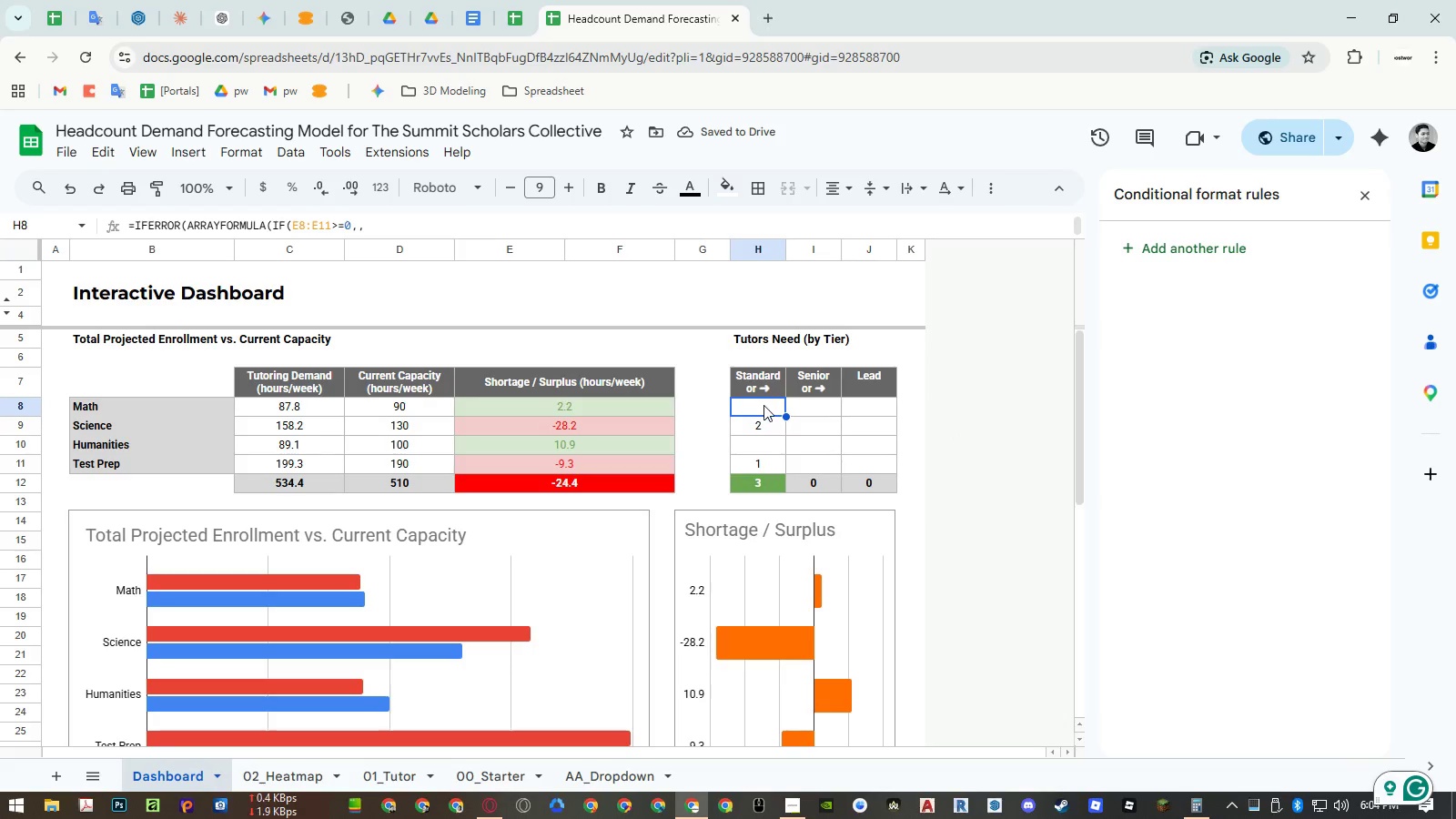 
double_click([763, 405])
 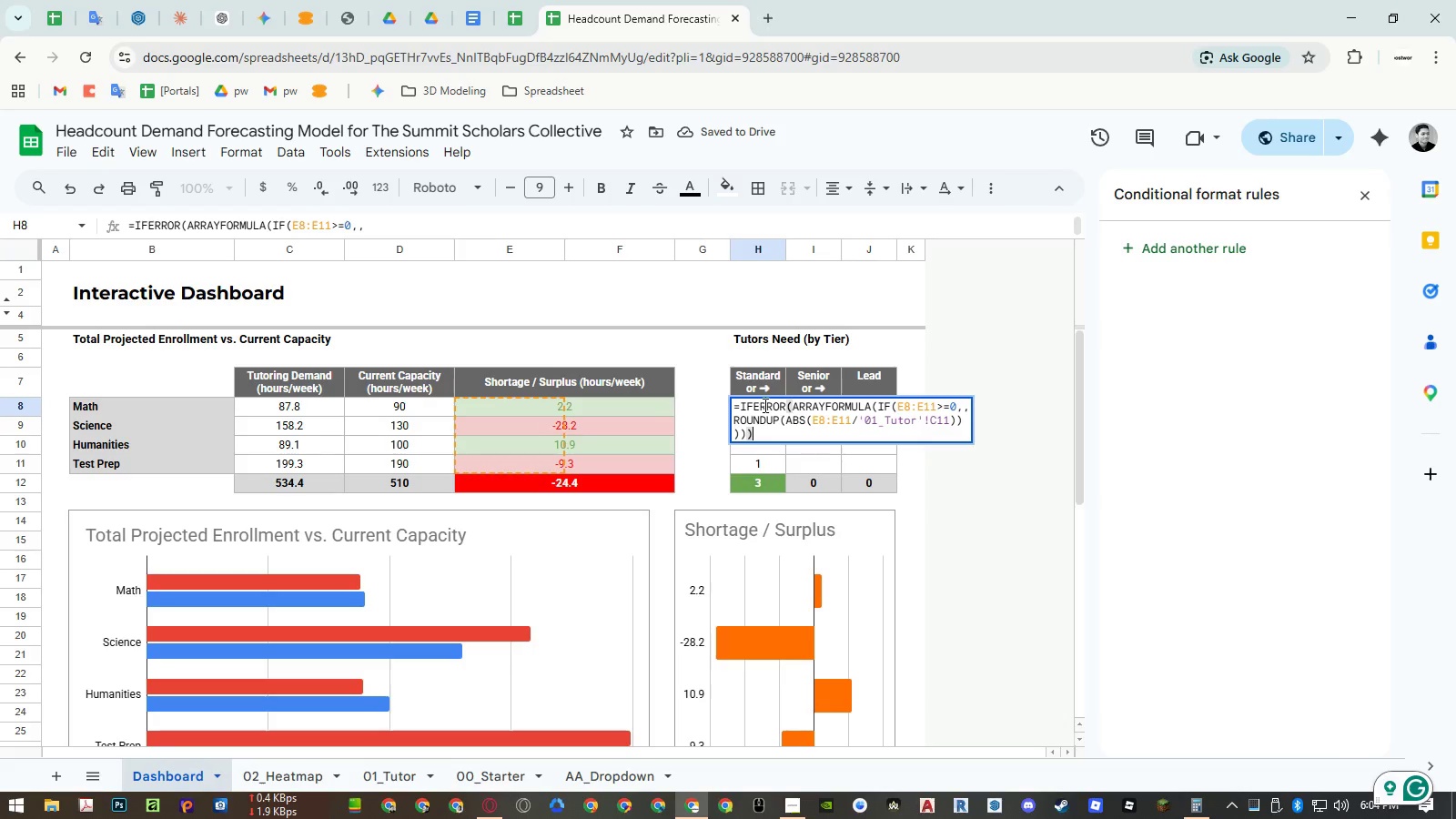 
key(Control+A)
 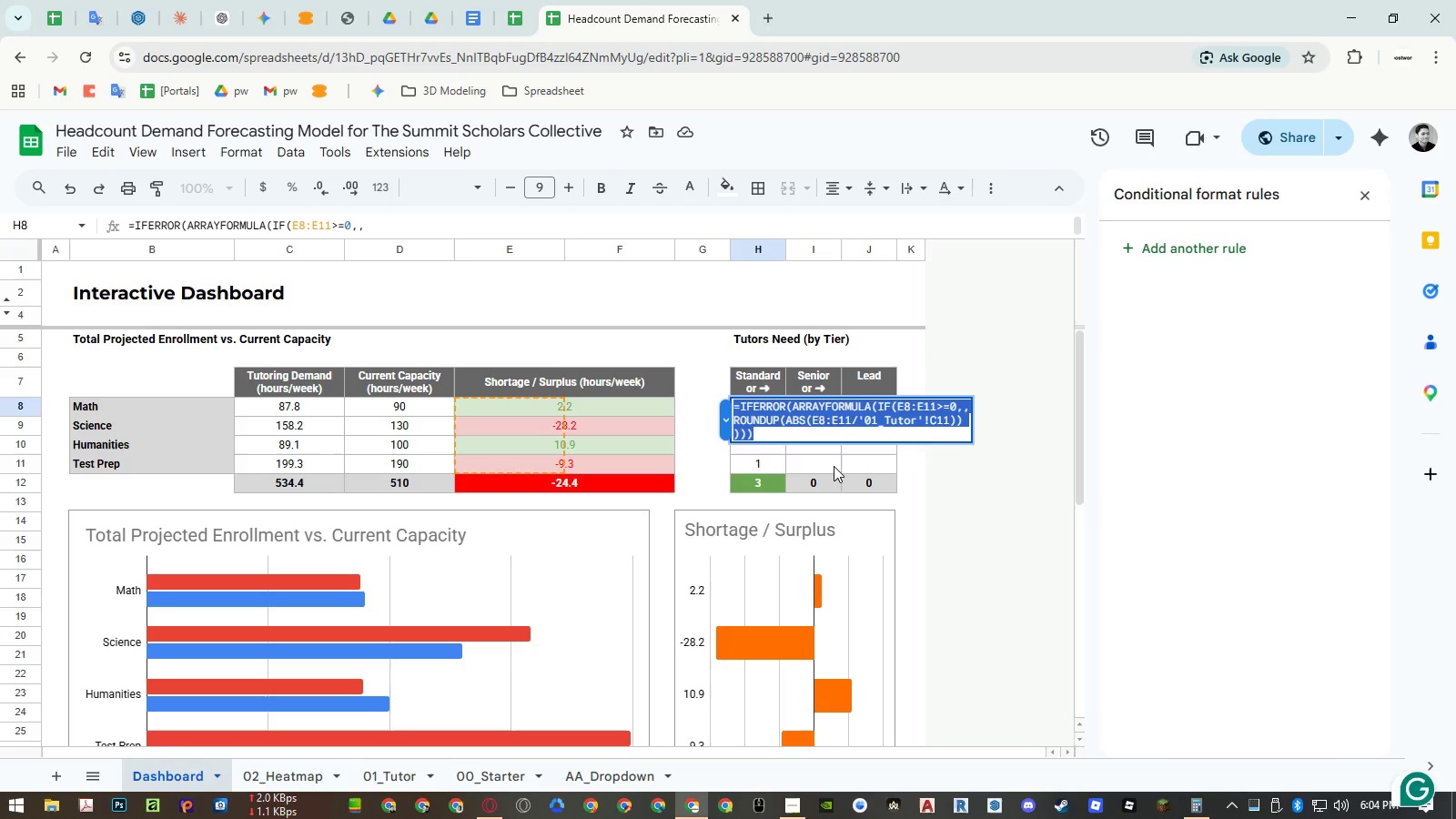 
key(Control+ControlLeft)
 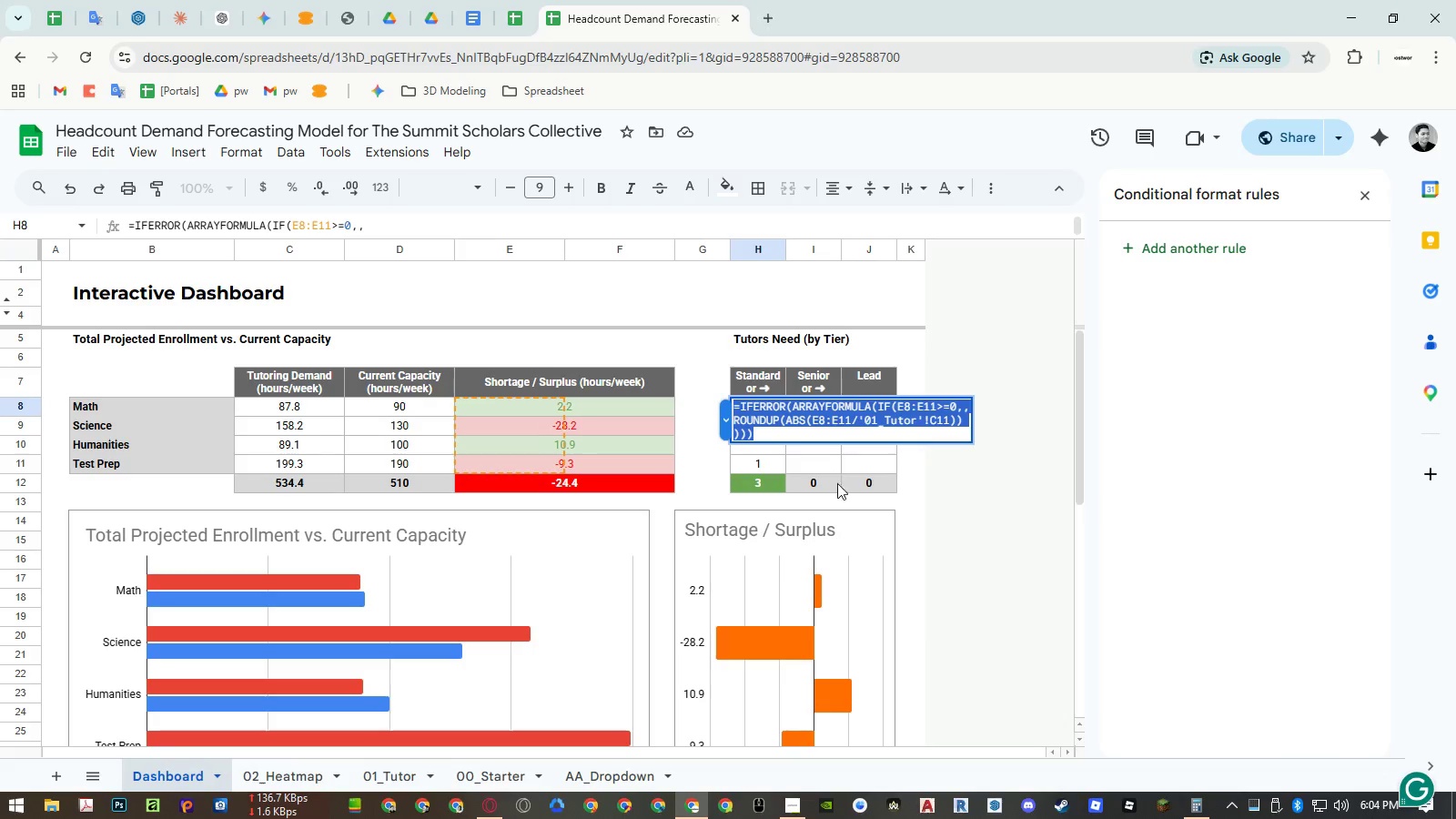 
key(Control+C)
 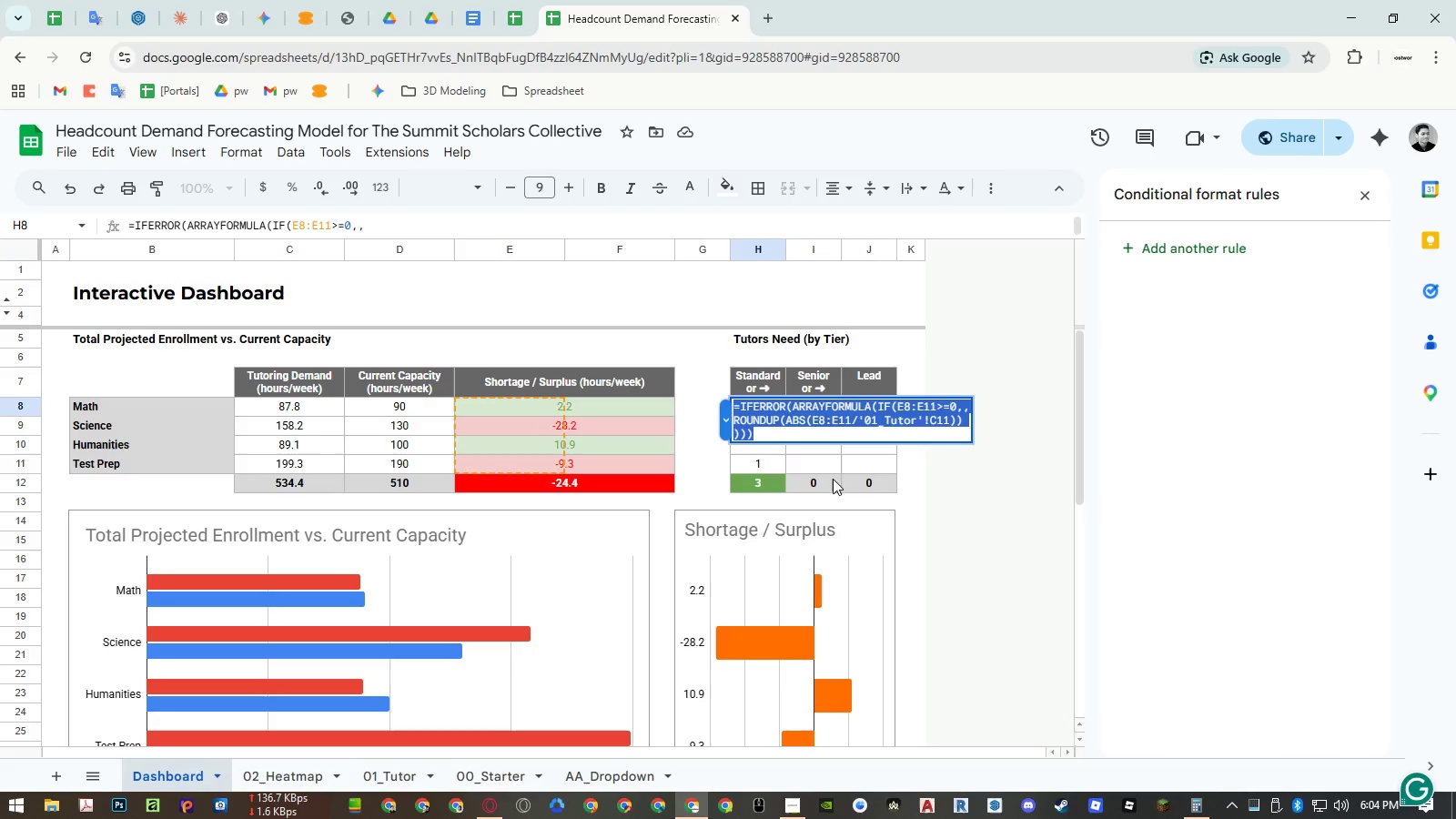 
key(Escape)
 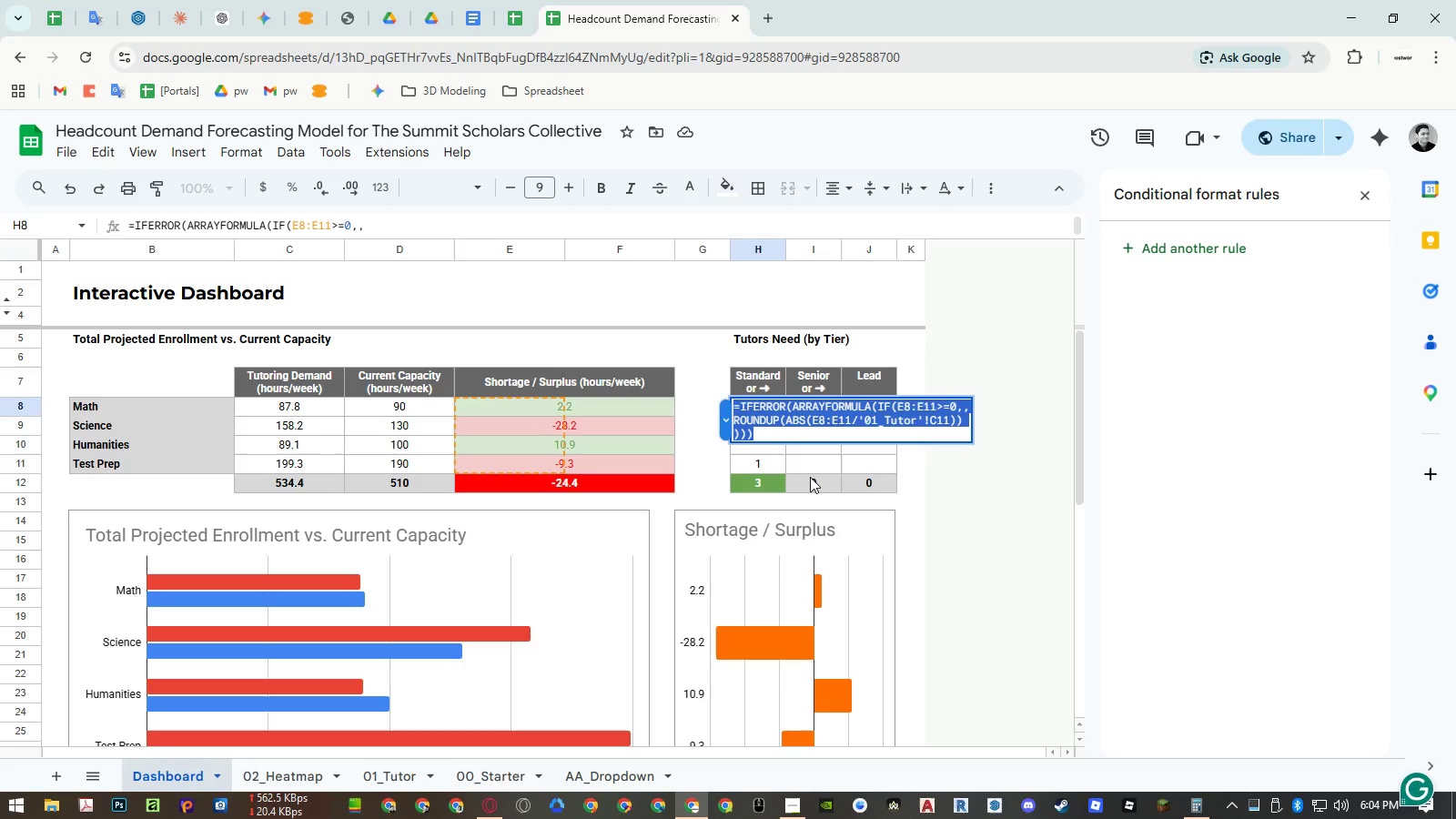 
key(Escape)
 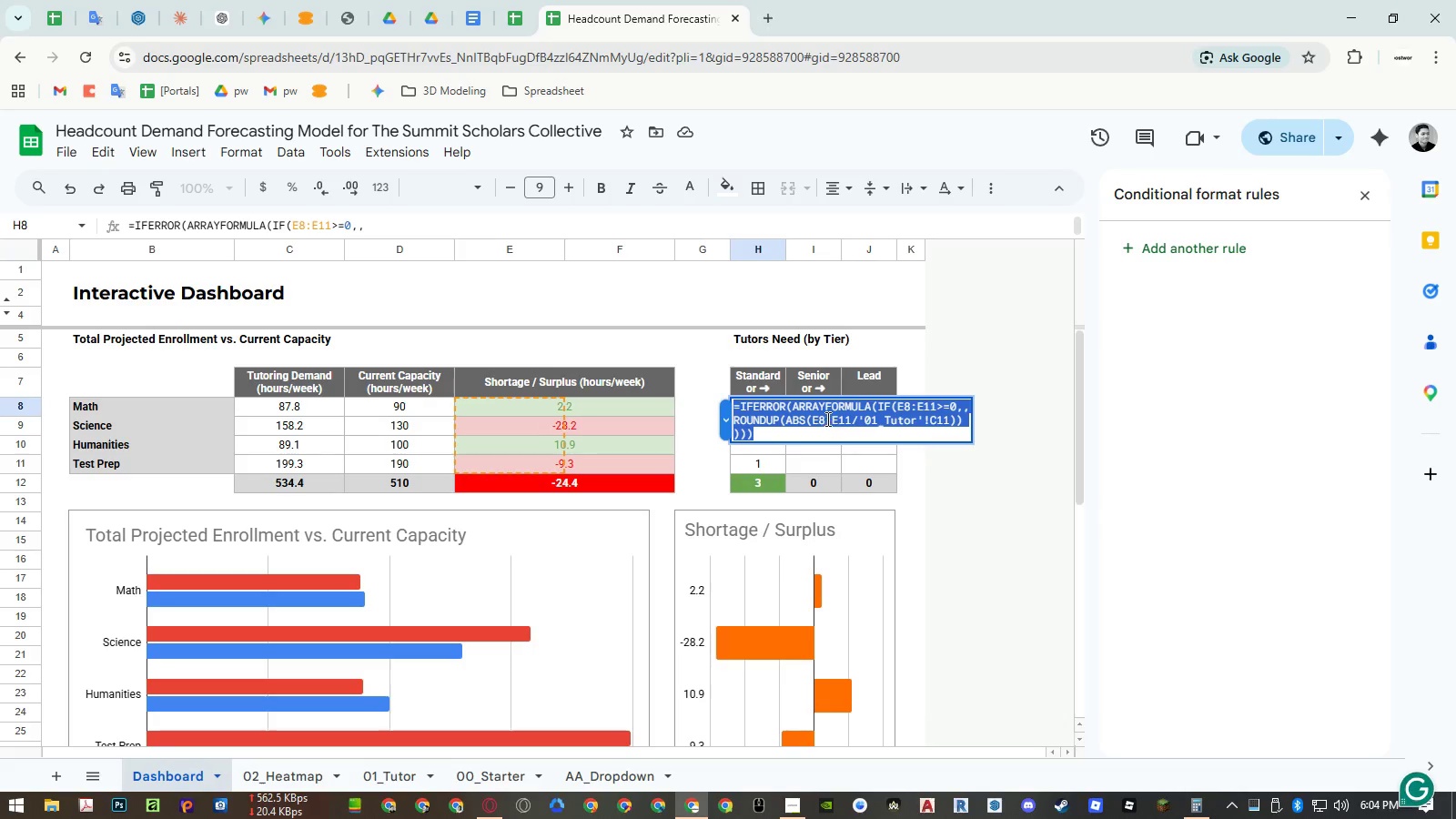 
left_click([826, 419])
 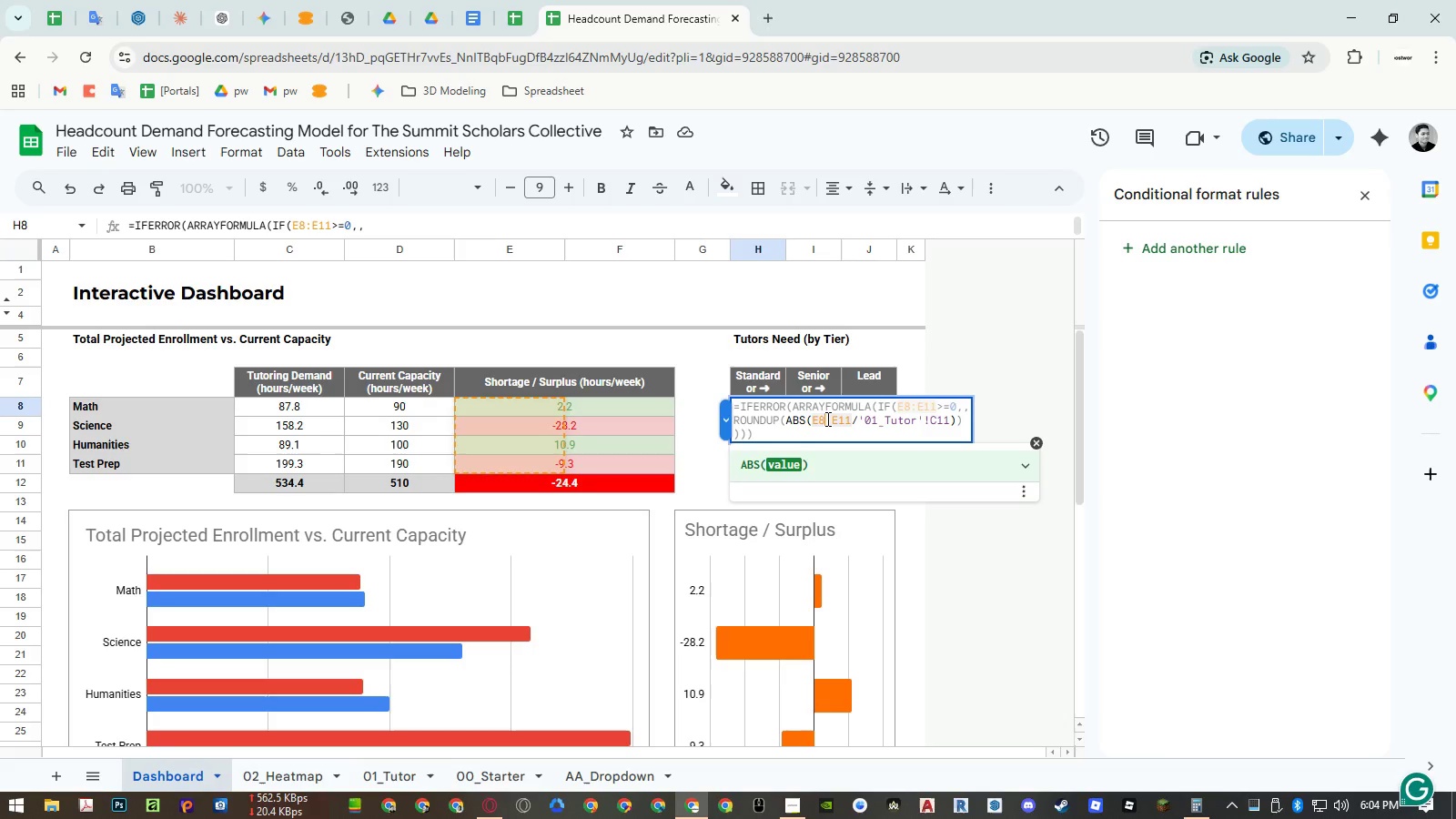 
key(Escape)
 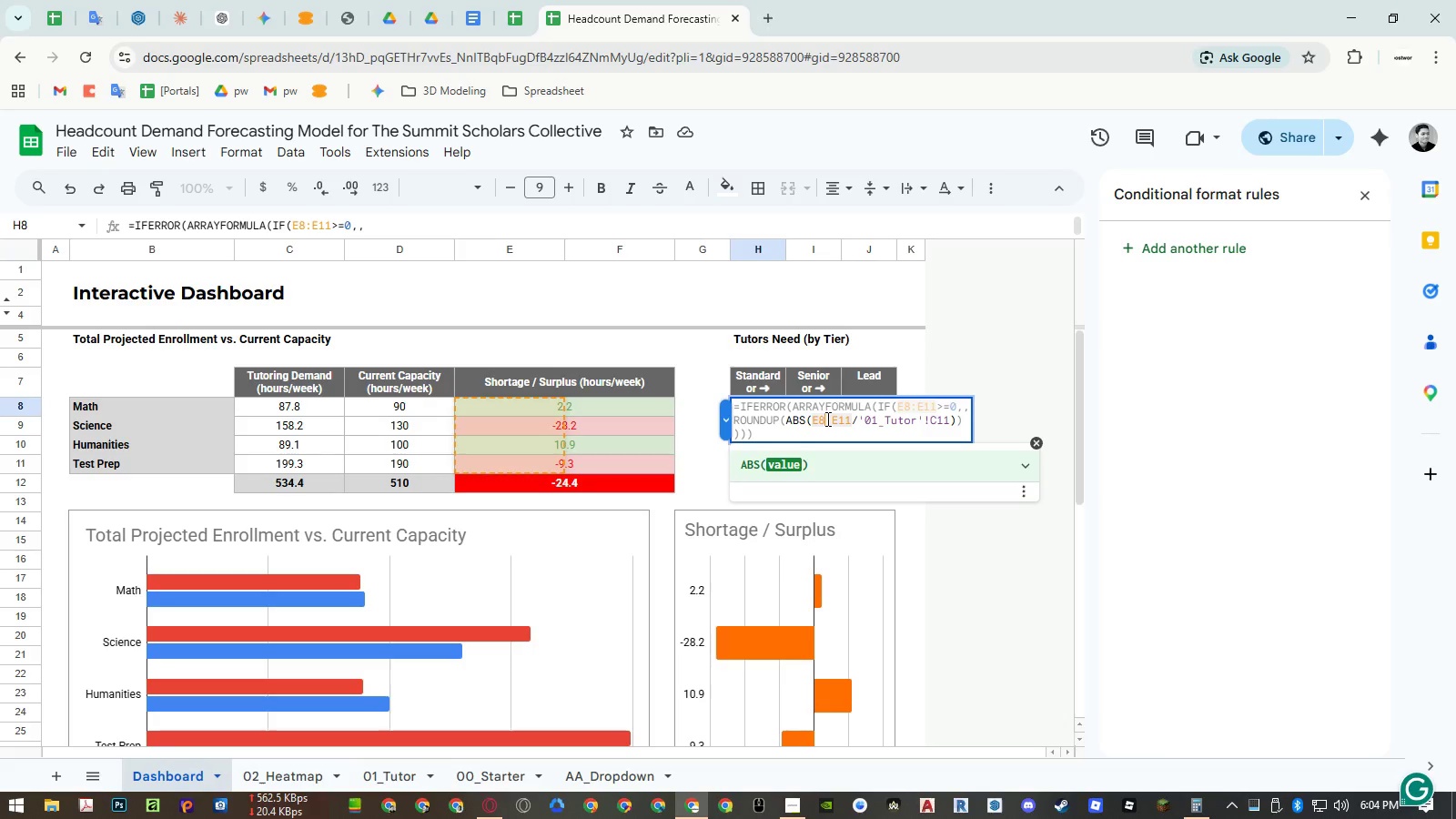 
key(Escape)
 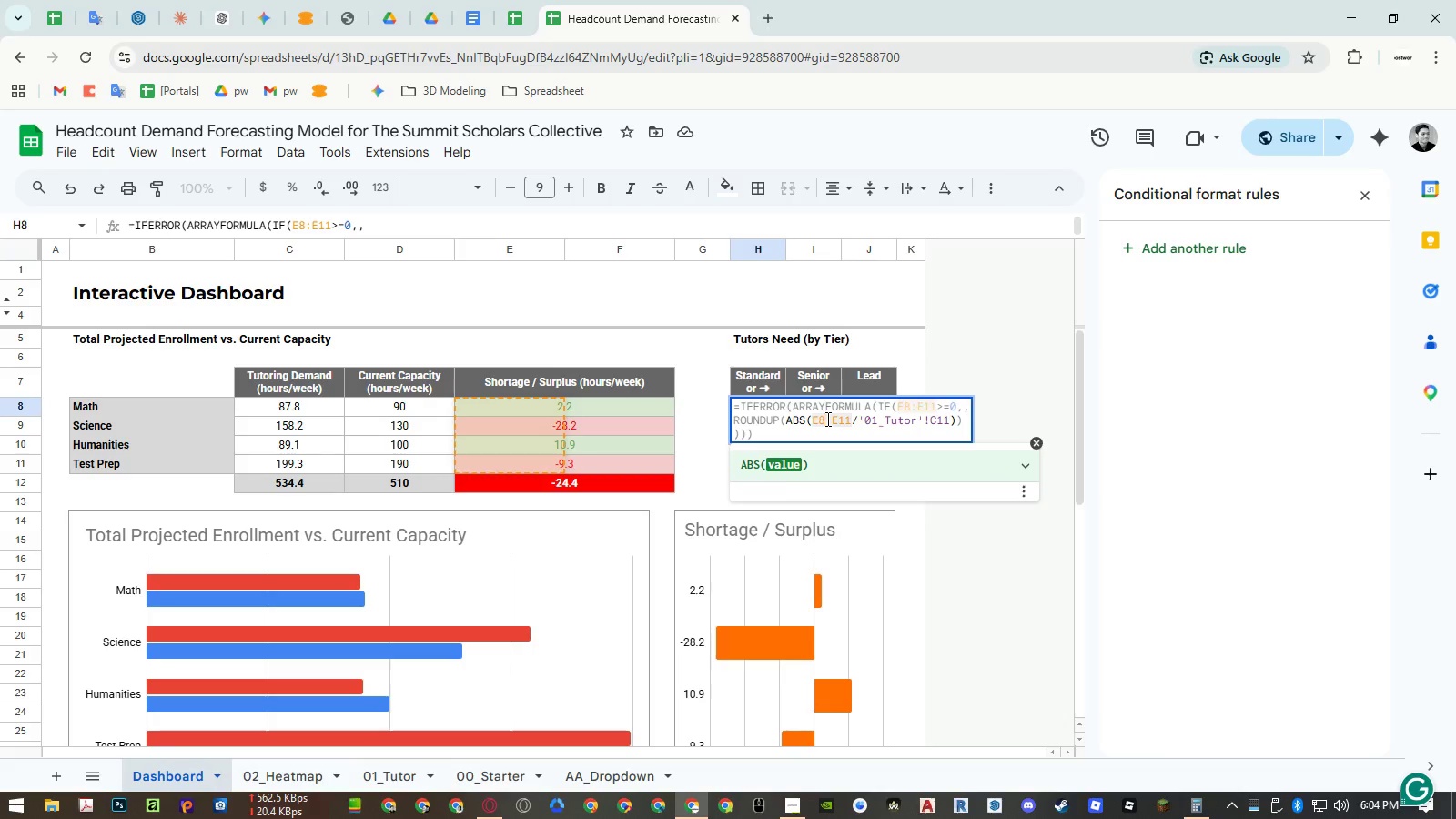 
key(Escape)
 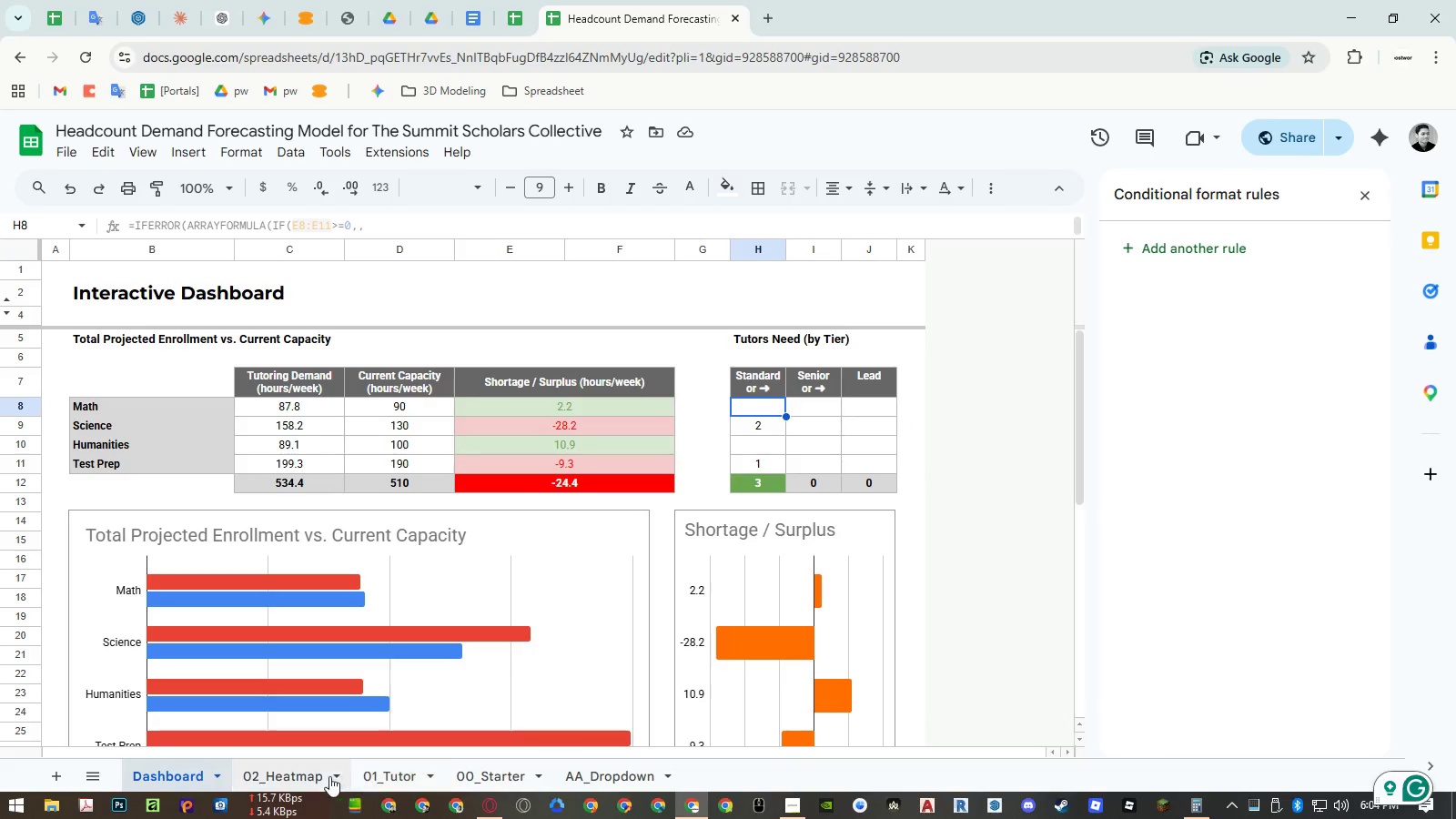 
left_click([318, 774])
 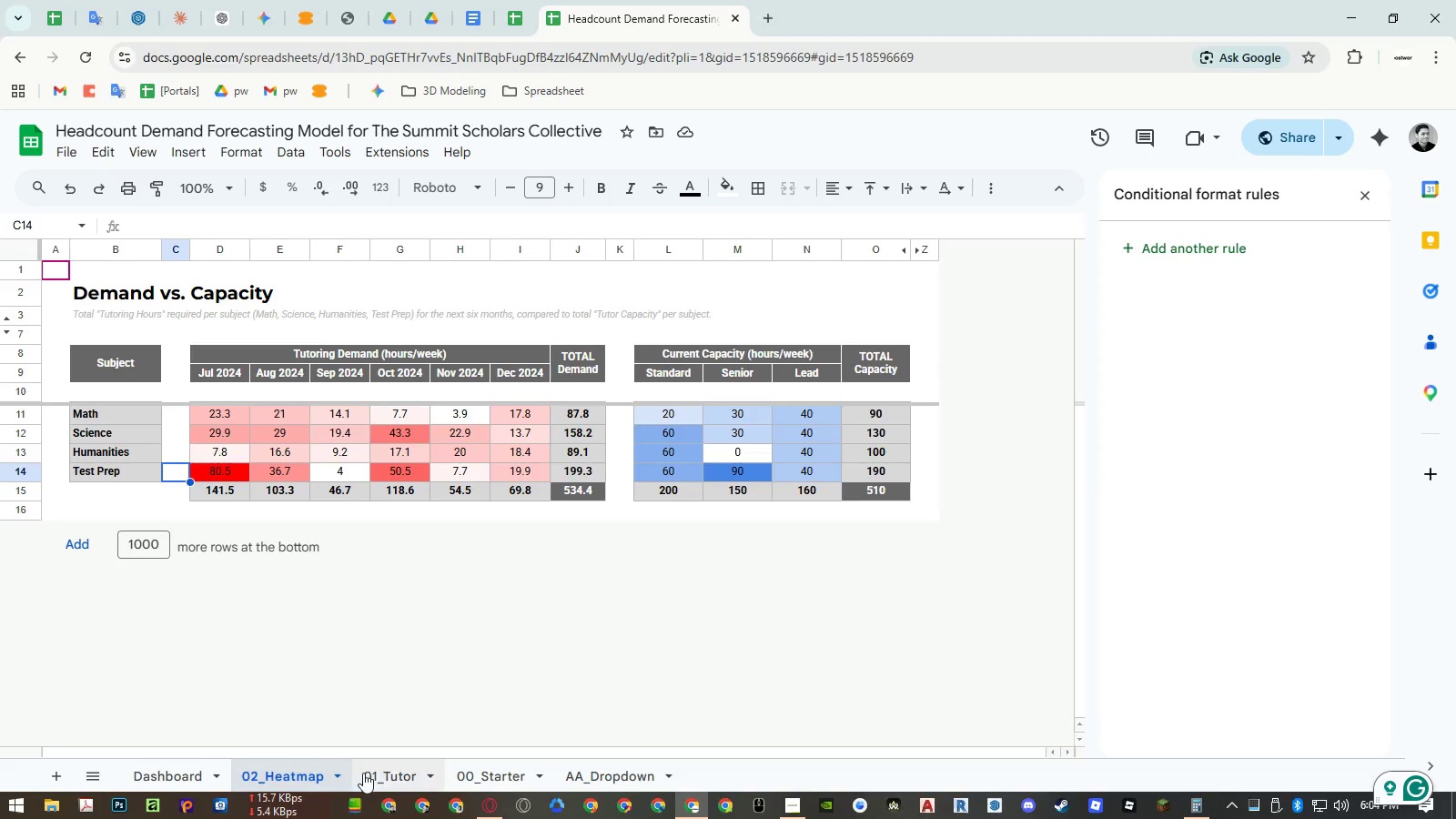 
left_click([375, 771])
 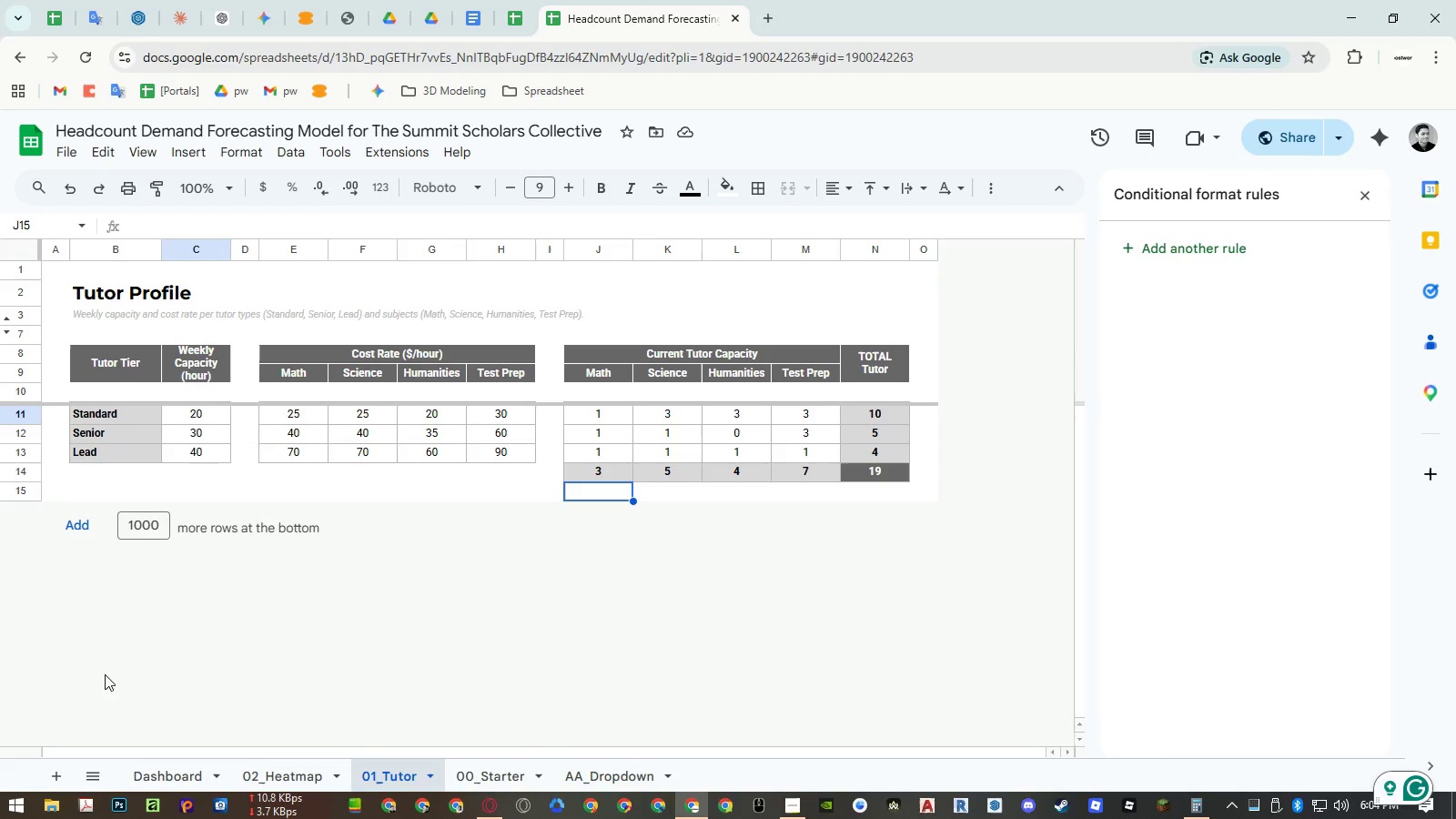 
left_click([146, 775])
 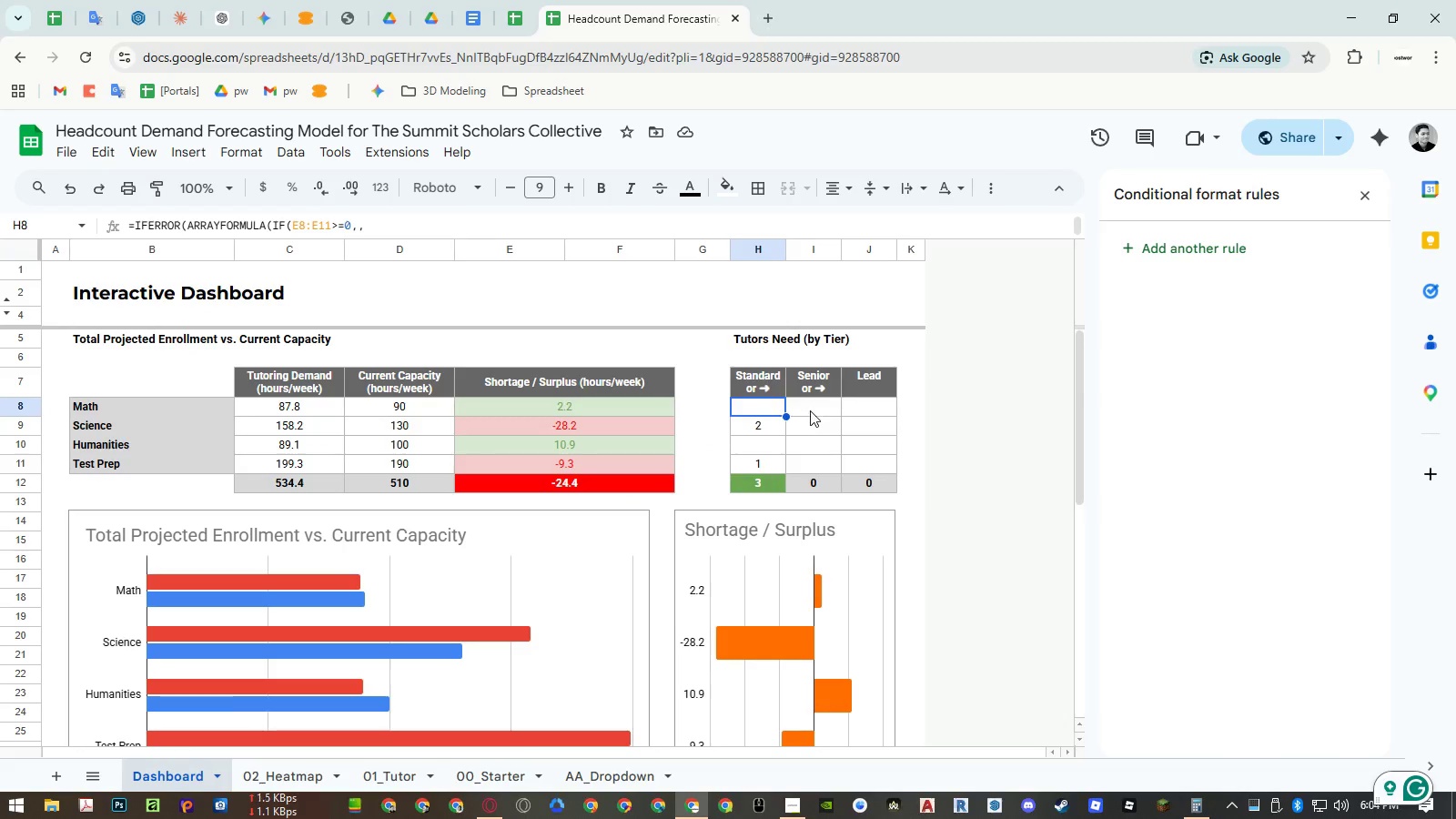 
double_click([810, 408])
 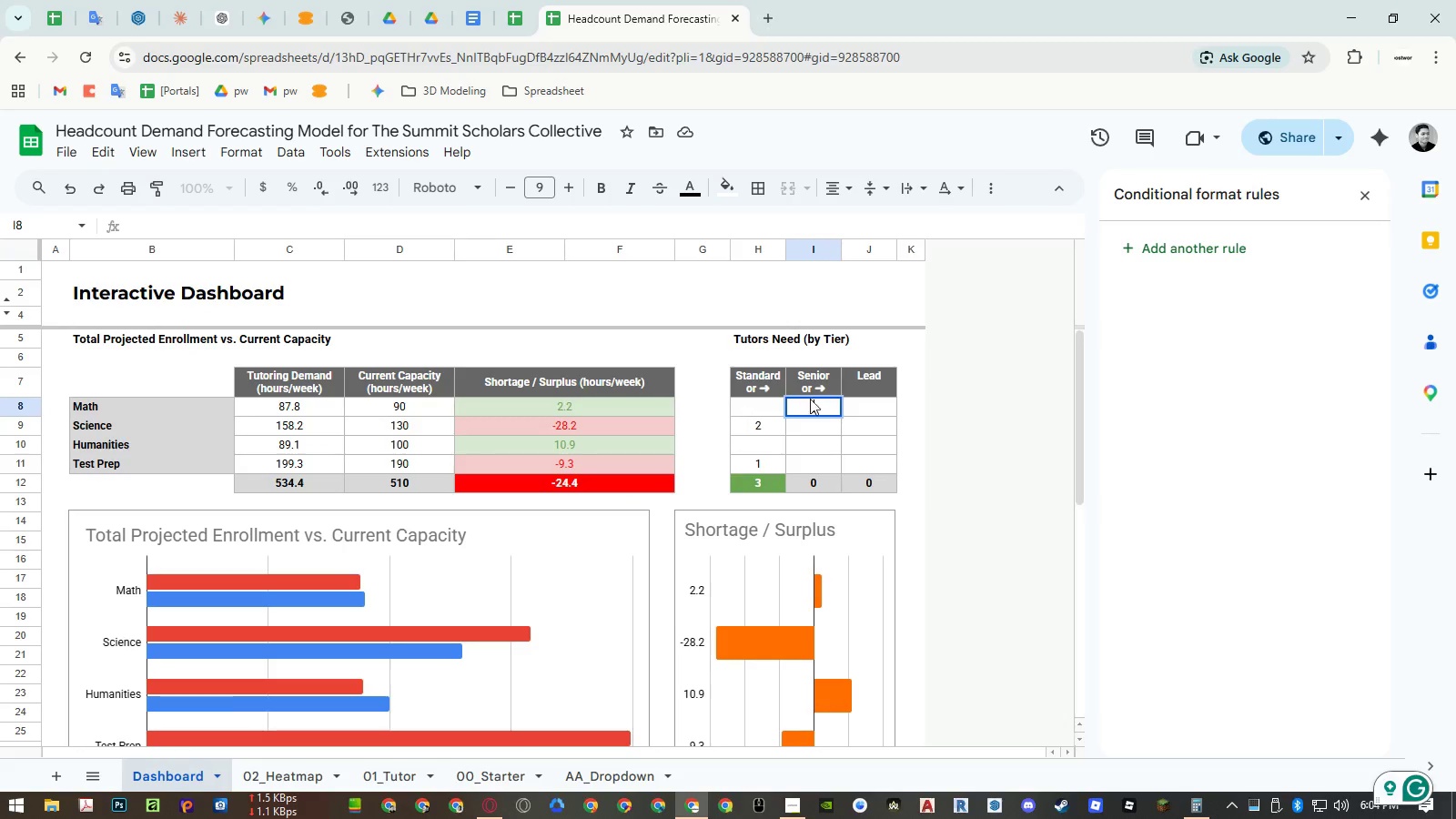 
key(Control+ControlLeft)
 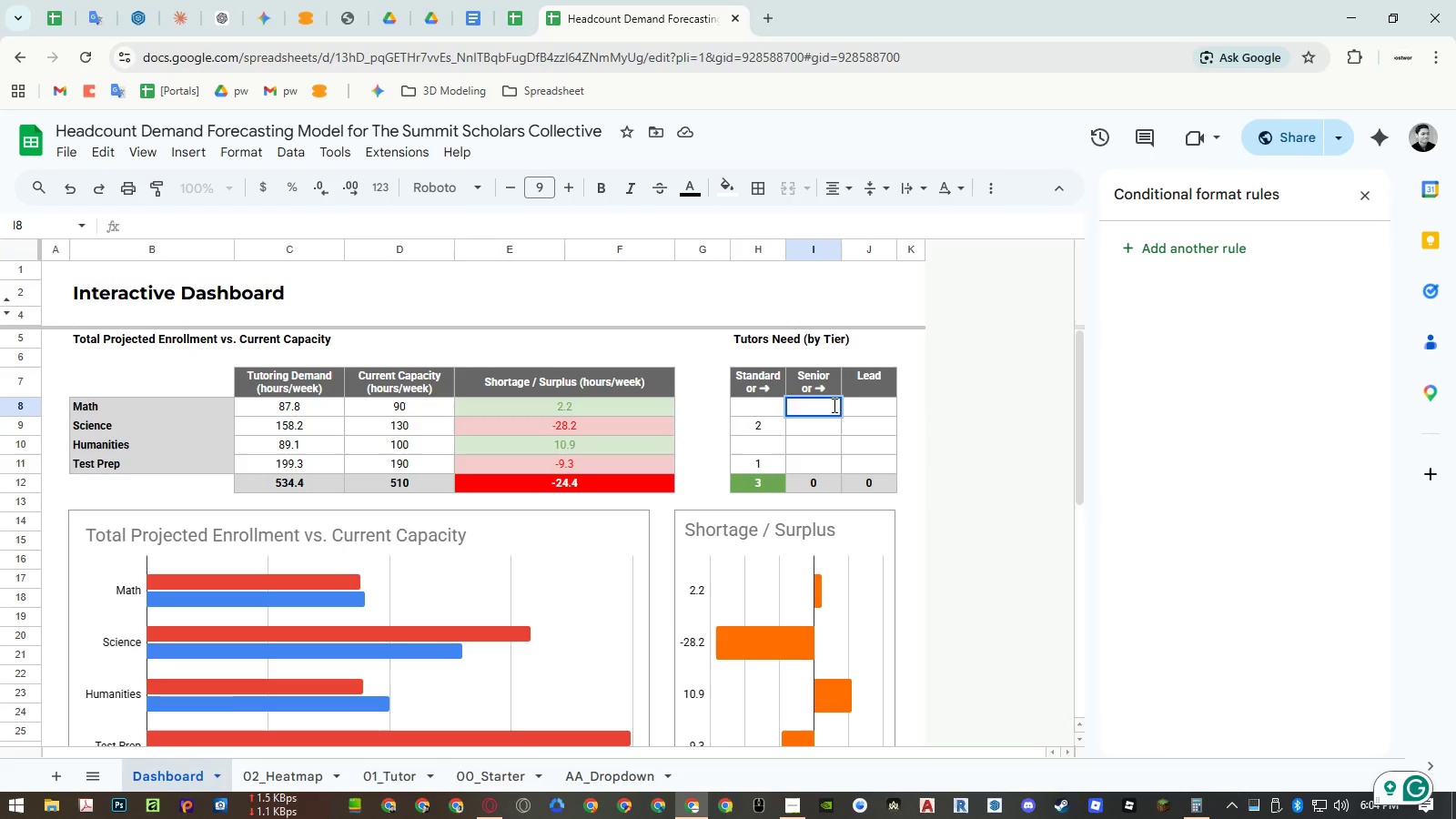 
key(Control+V)
 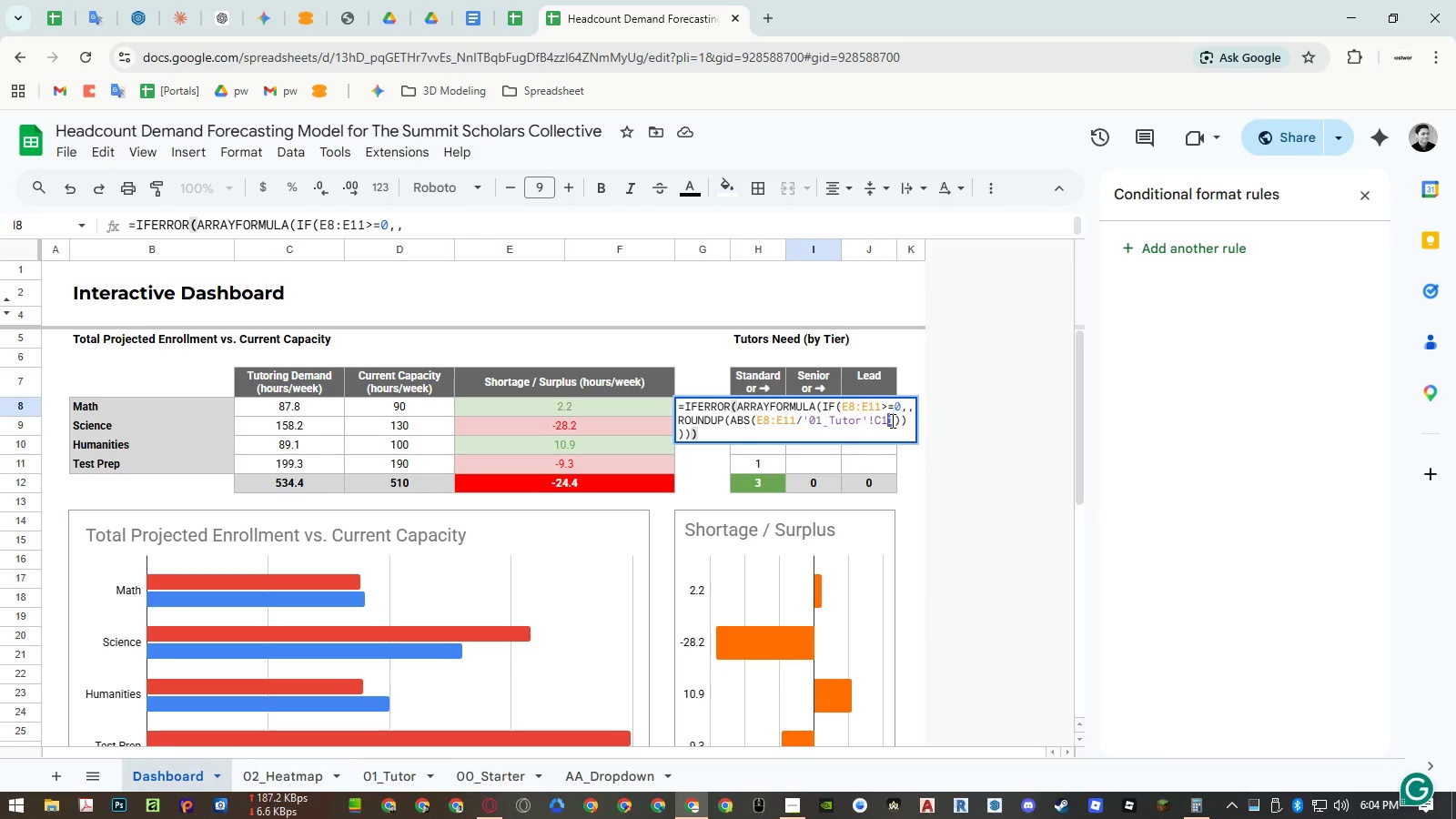 
key(2)
 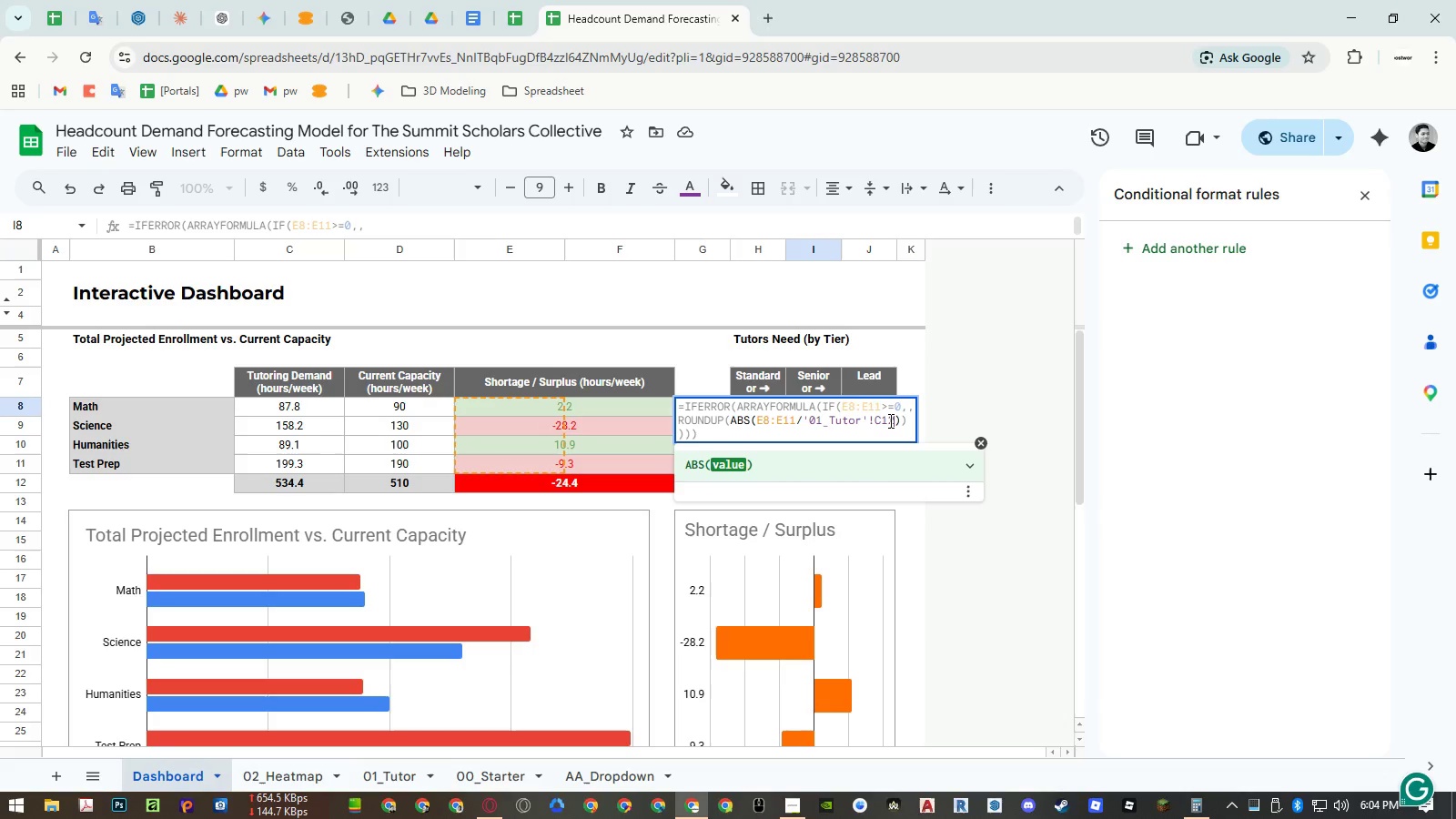 
double_click([872, 409])
 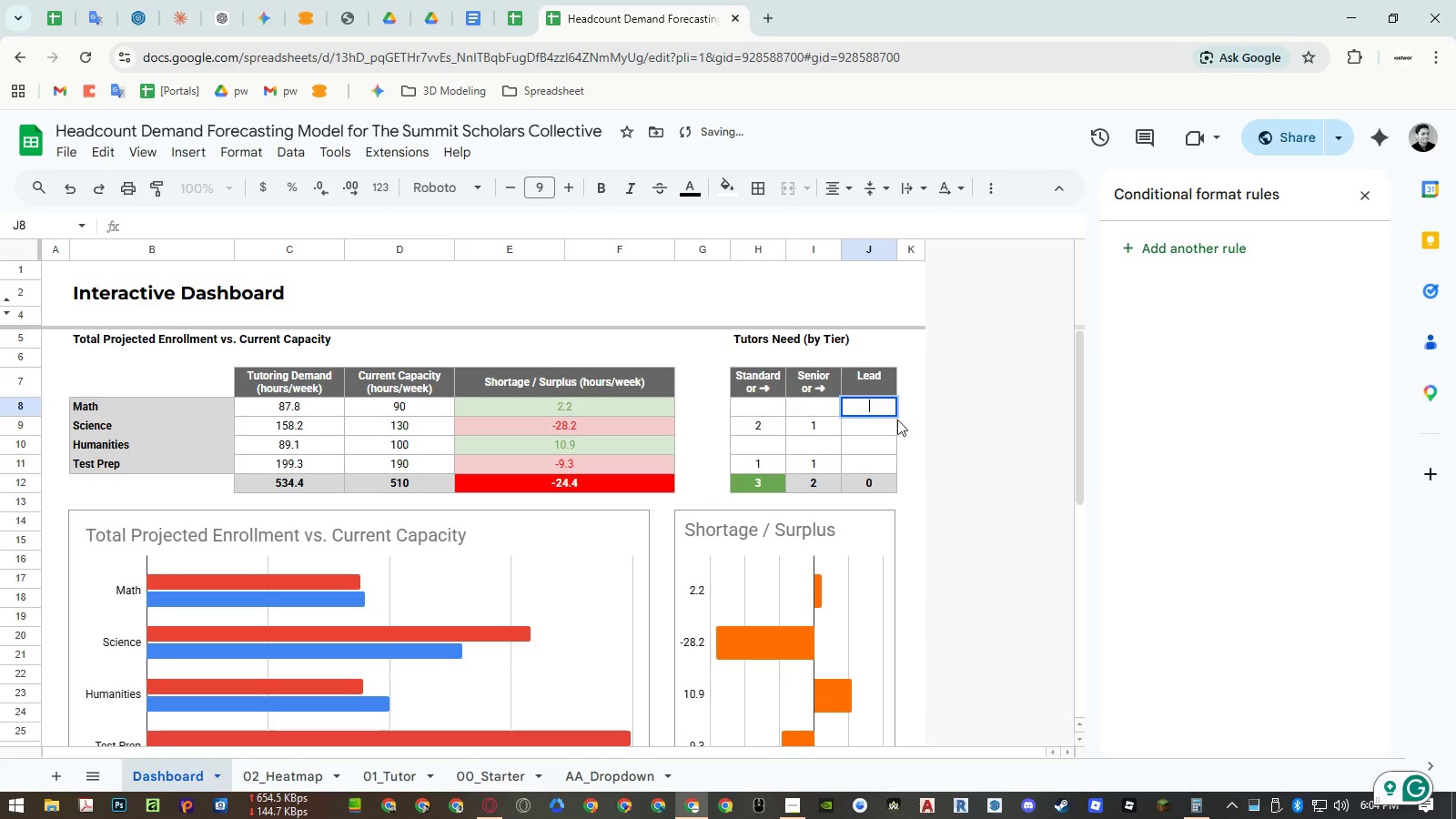 
key(Control+ControlLeft)
 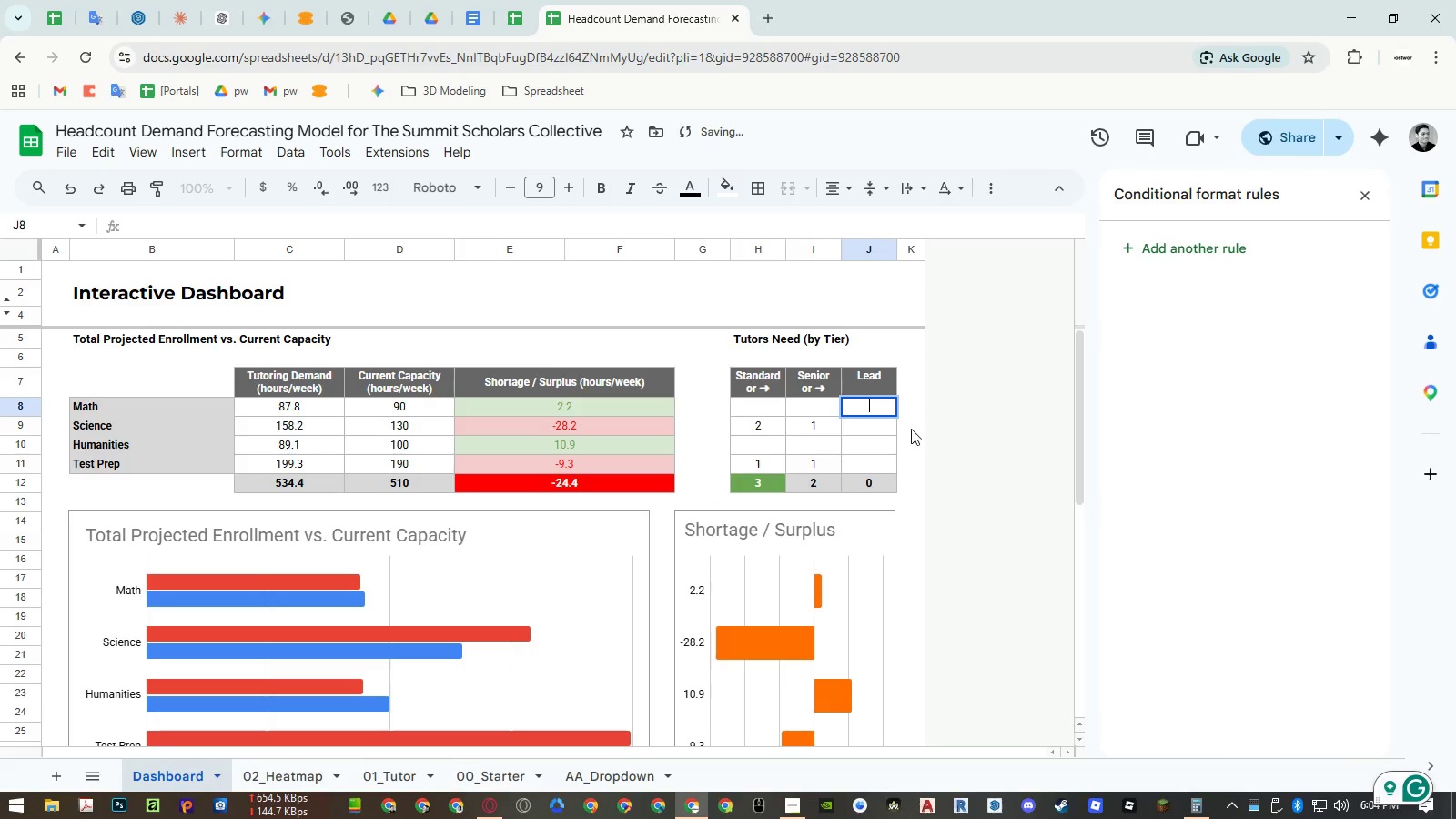 
key(Control+V)
 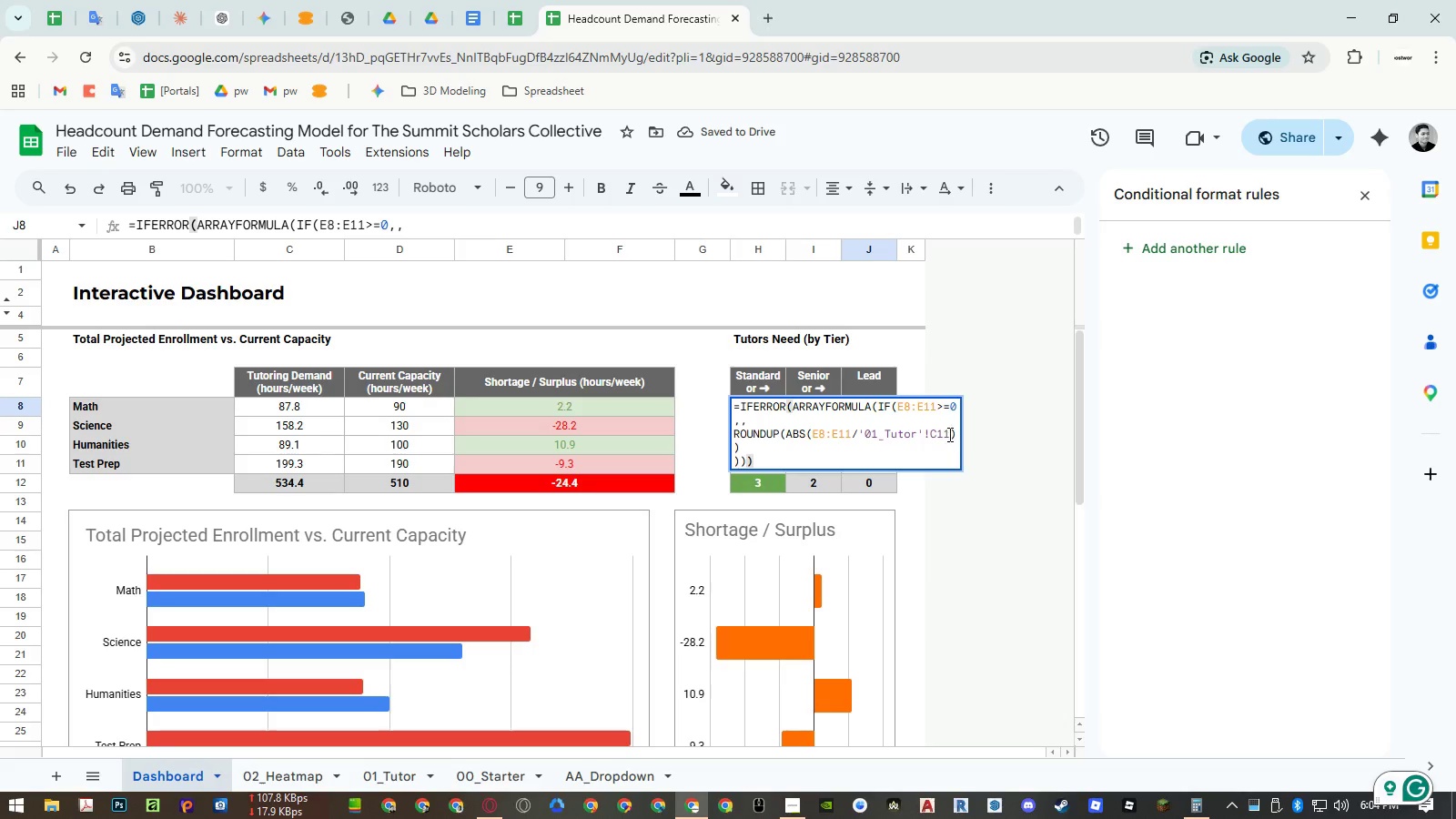 
left_click_drag(start_coordinate=[949, 432], to_coordinate=[945, 432])
 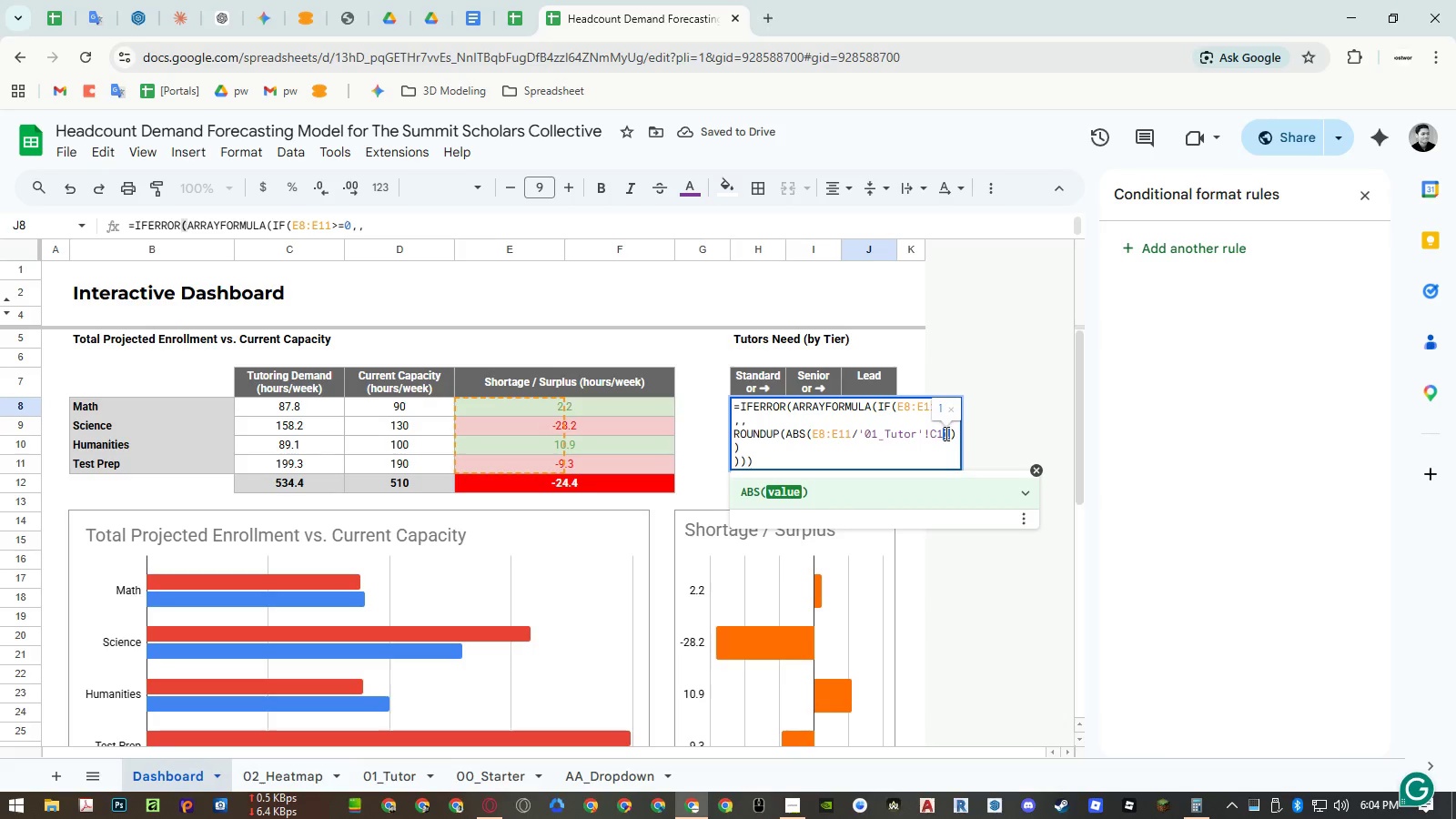 
key(Numpad3)
 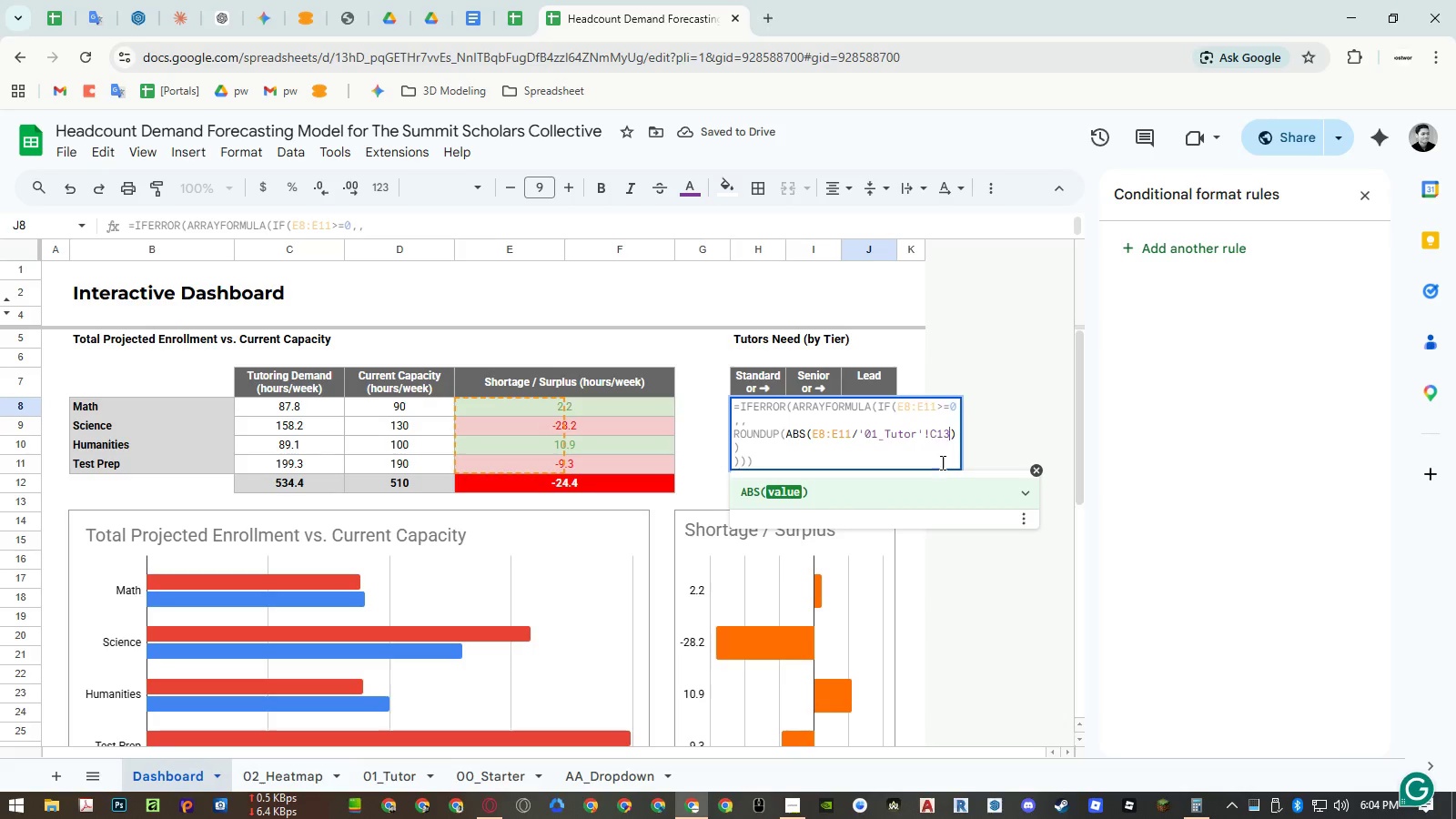 
key(NumpadEnter)
 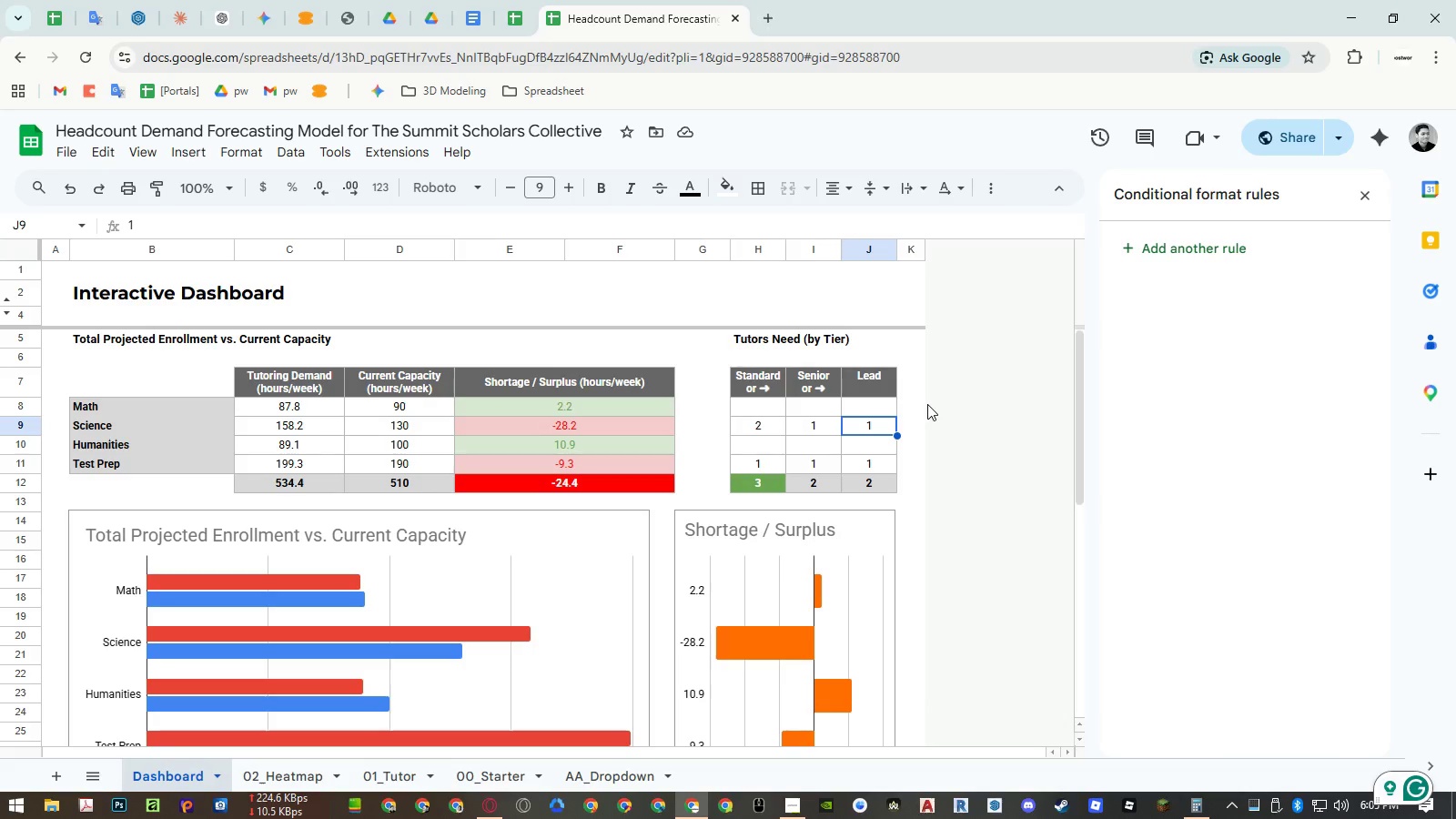 
wait(22.83)
 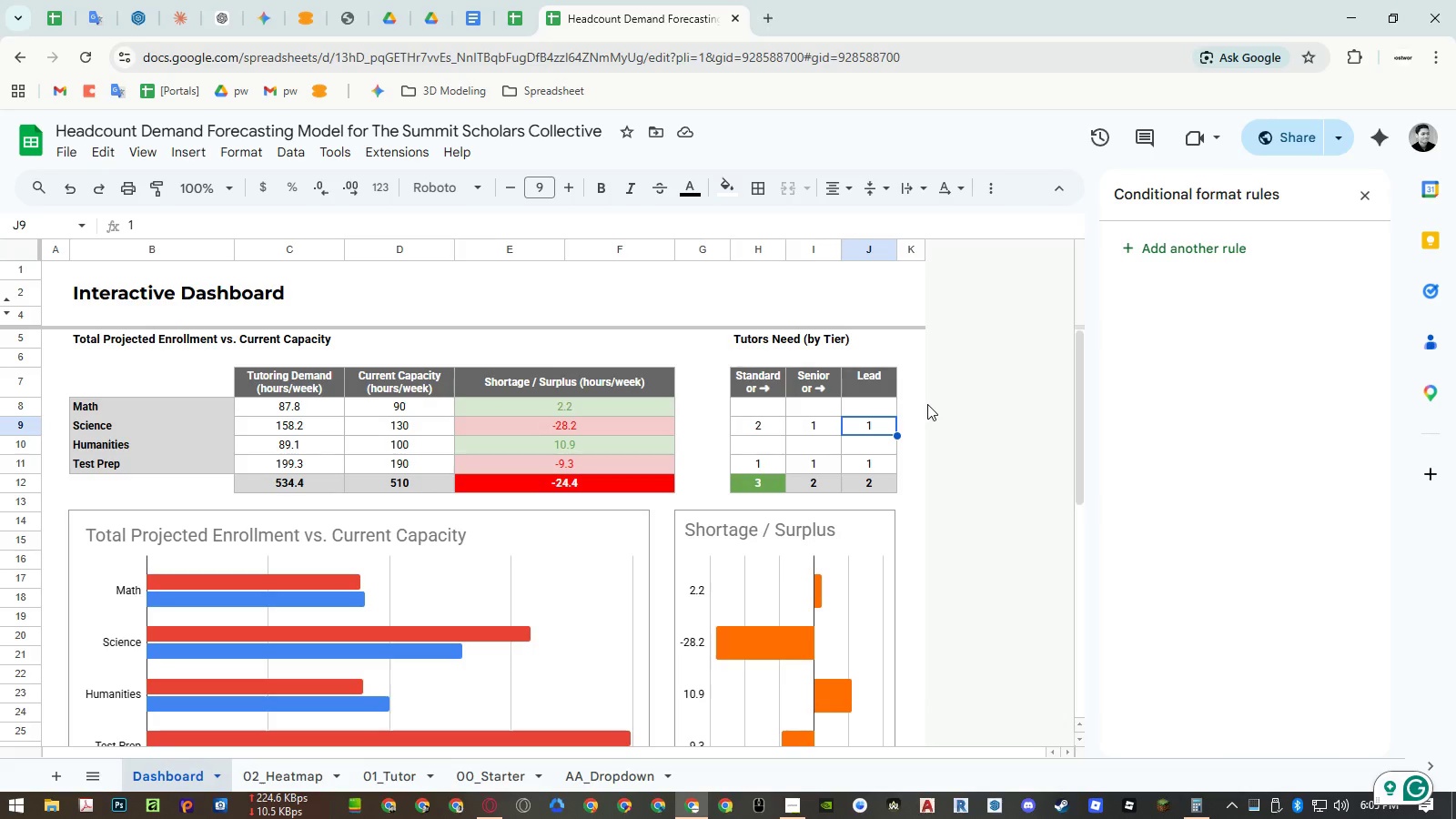 
left_click([398, 765])
 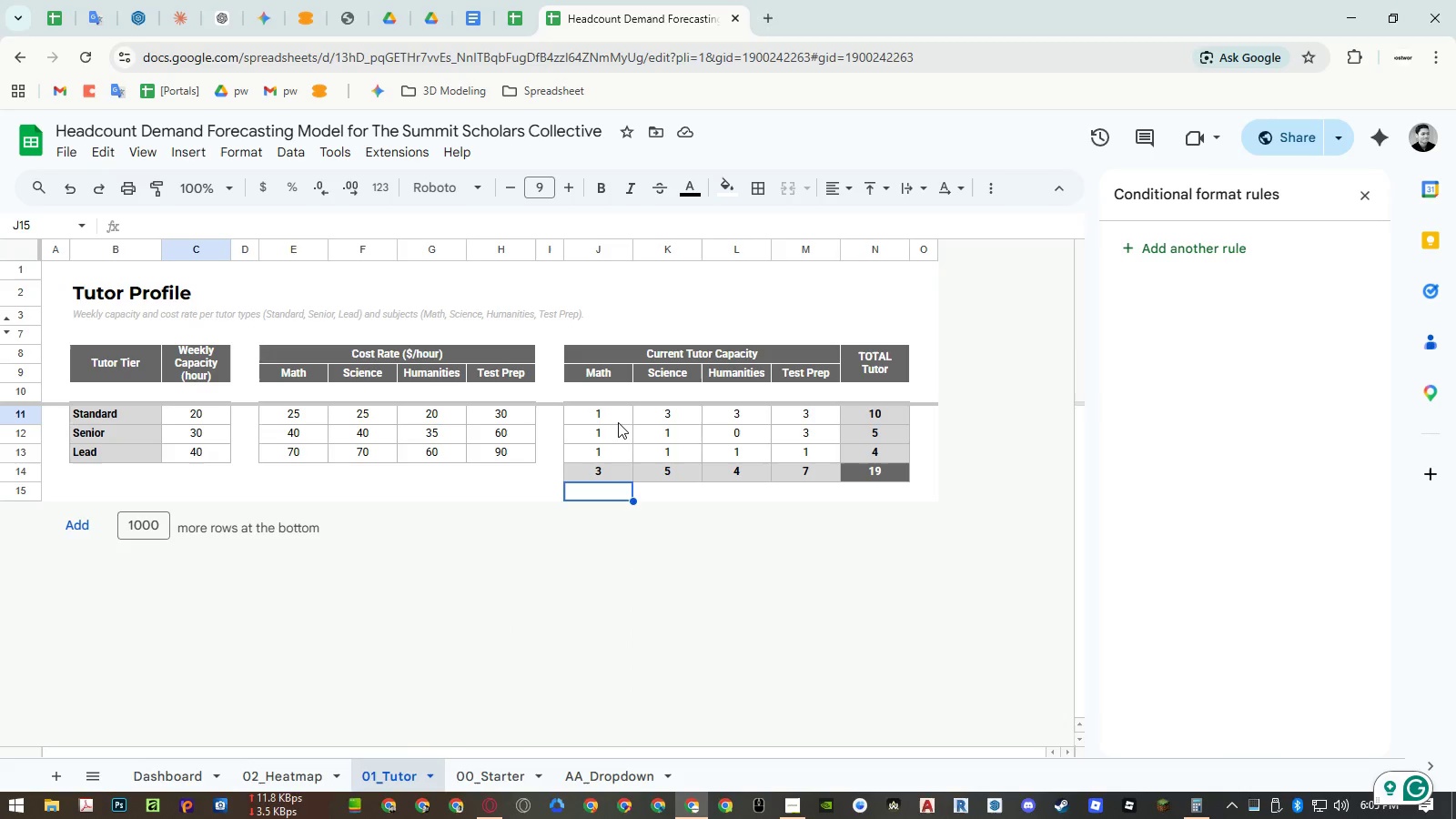 
left_click([617, 422])
 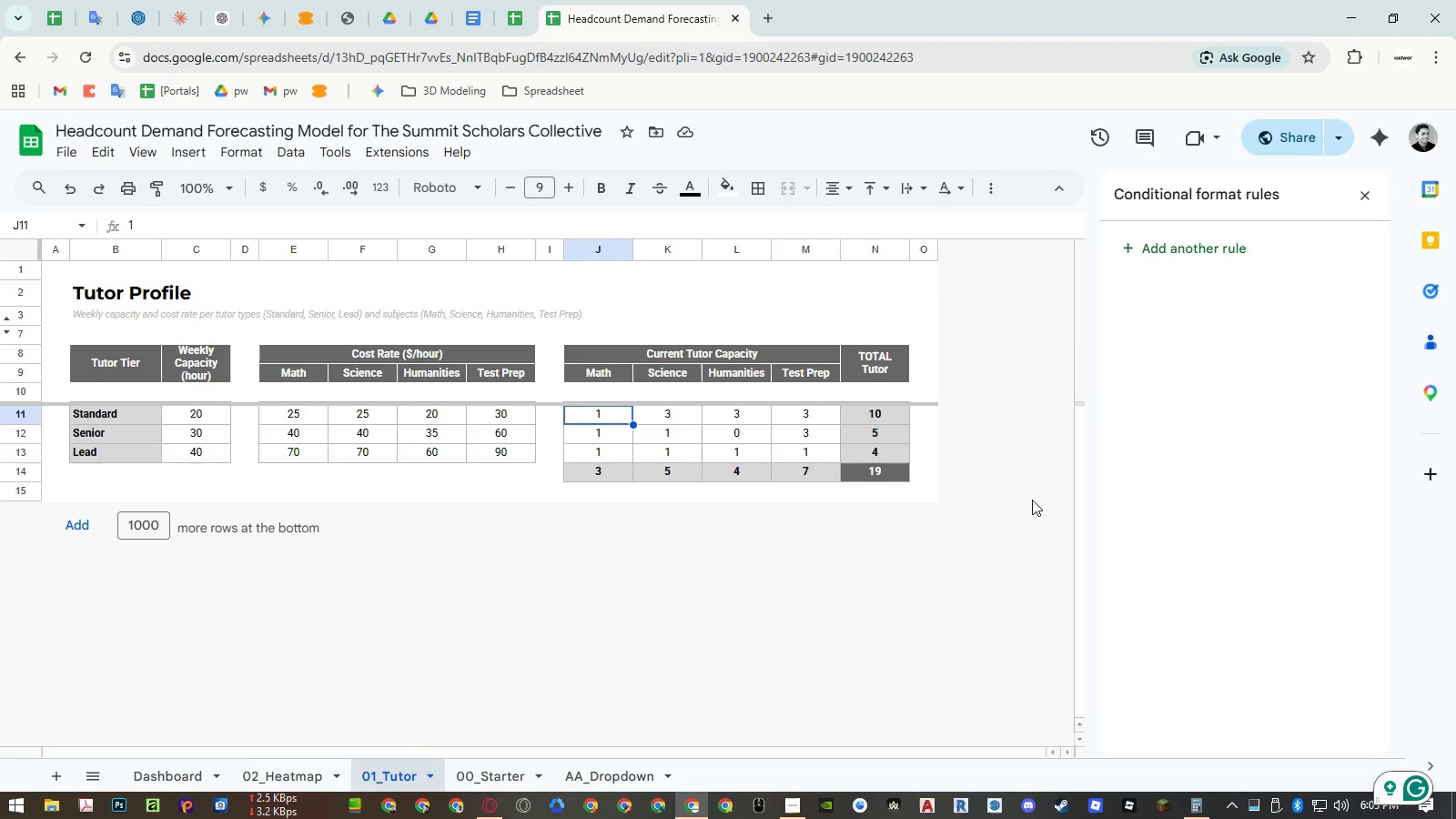 
key(Numpad2)
 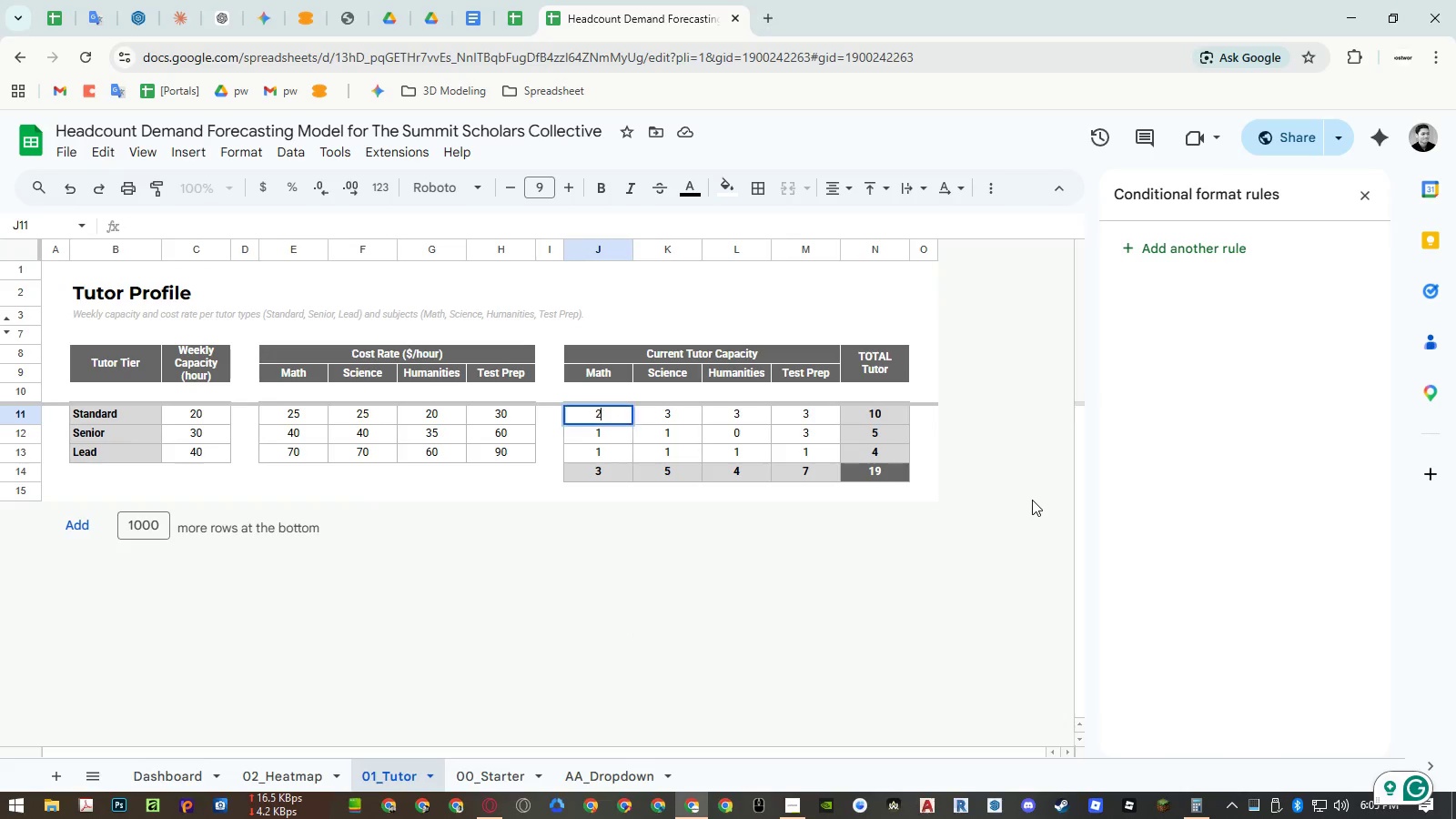 
key(NumpadEnter)
 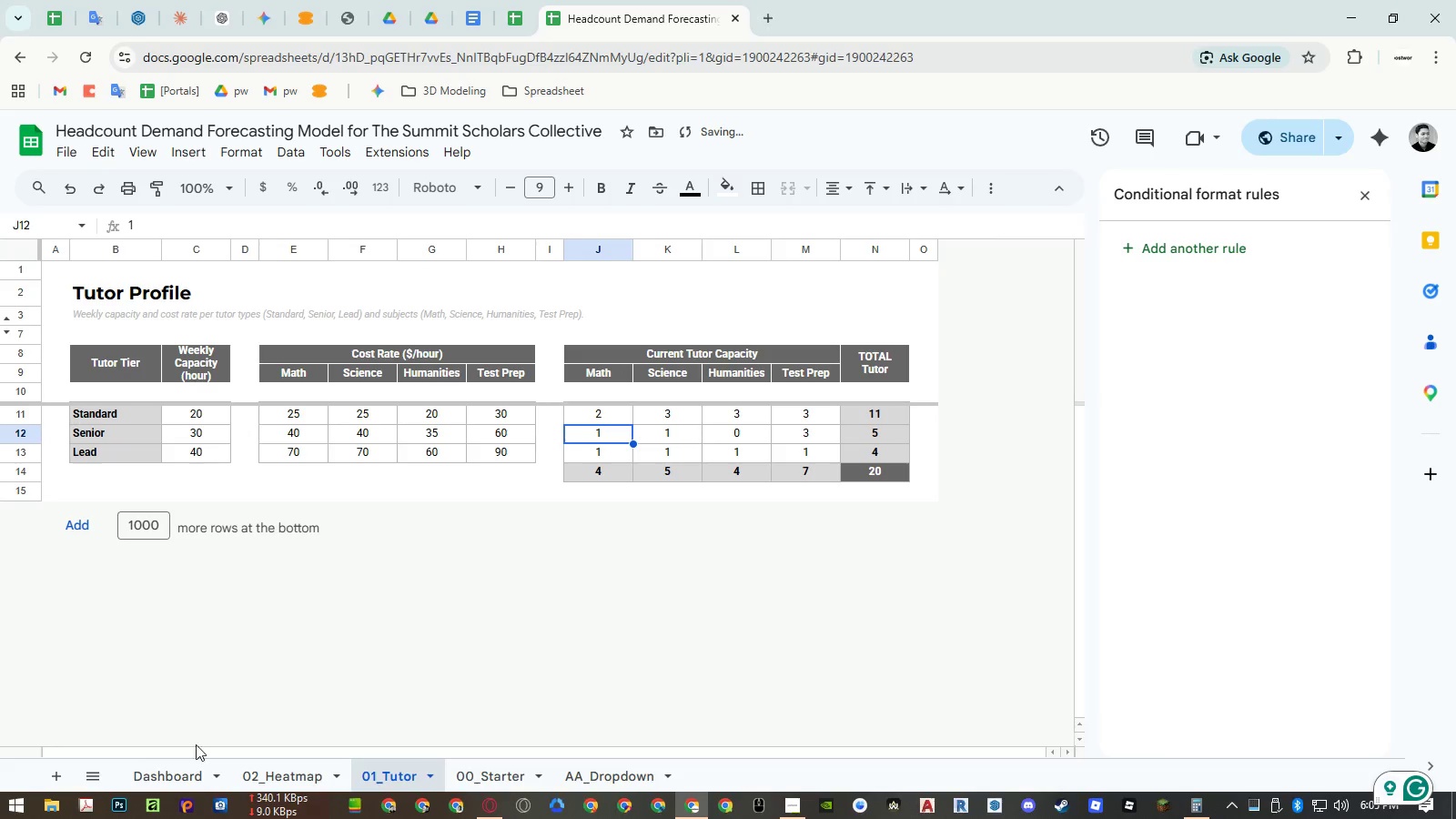 
left_click([169, 774])
 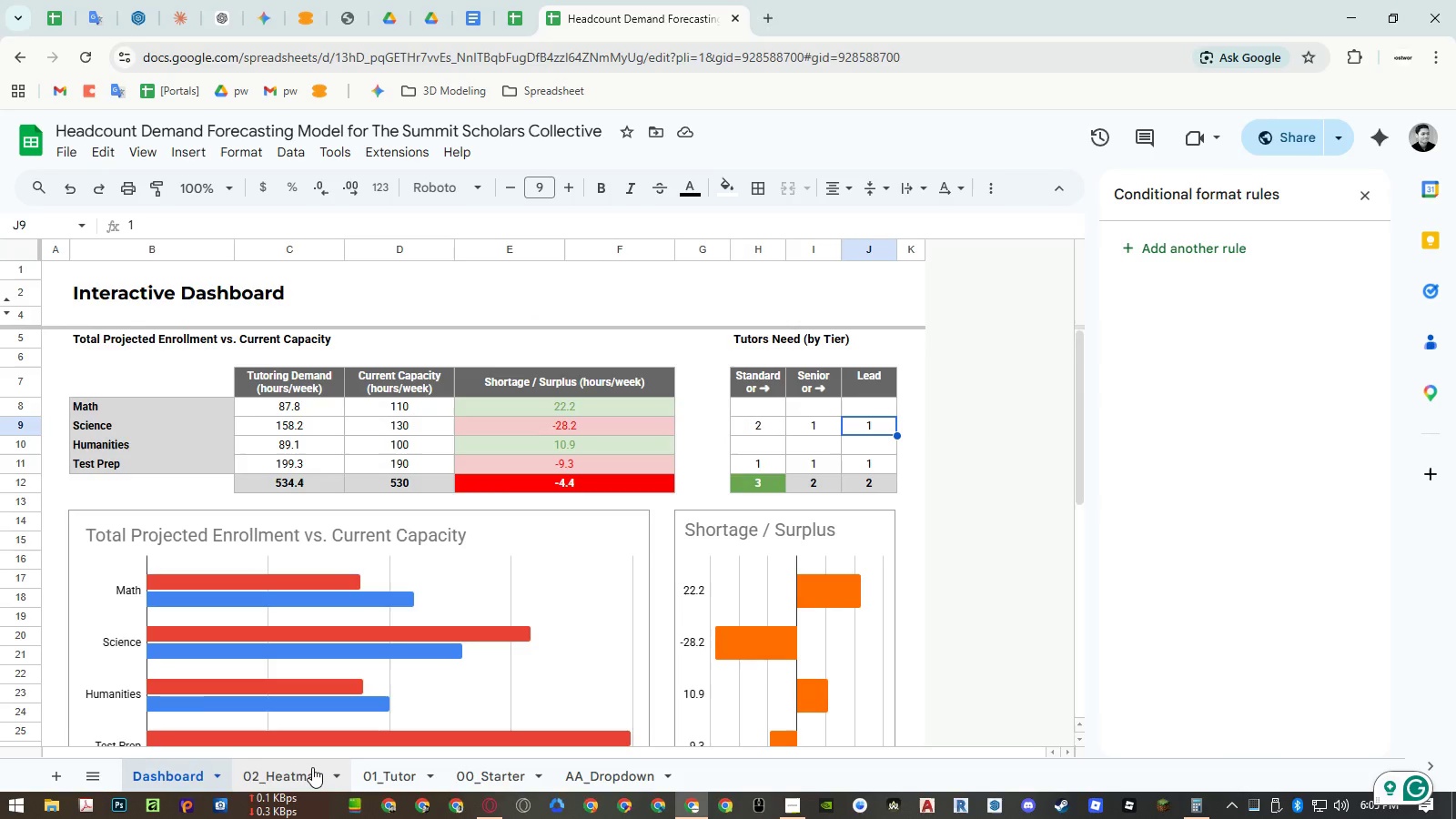 
wait(9.97)
 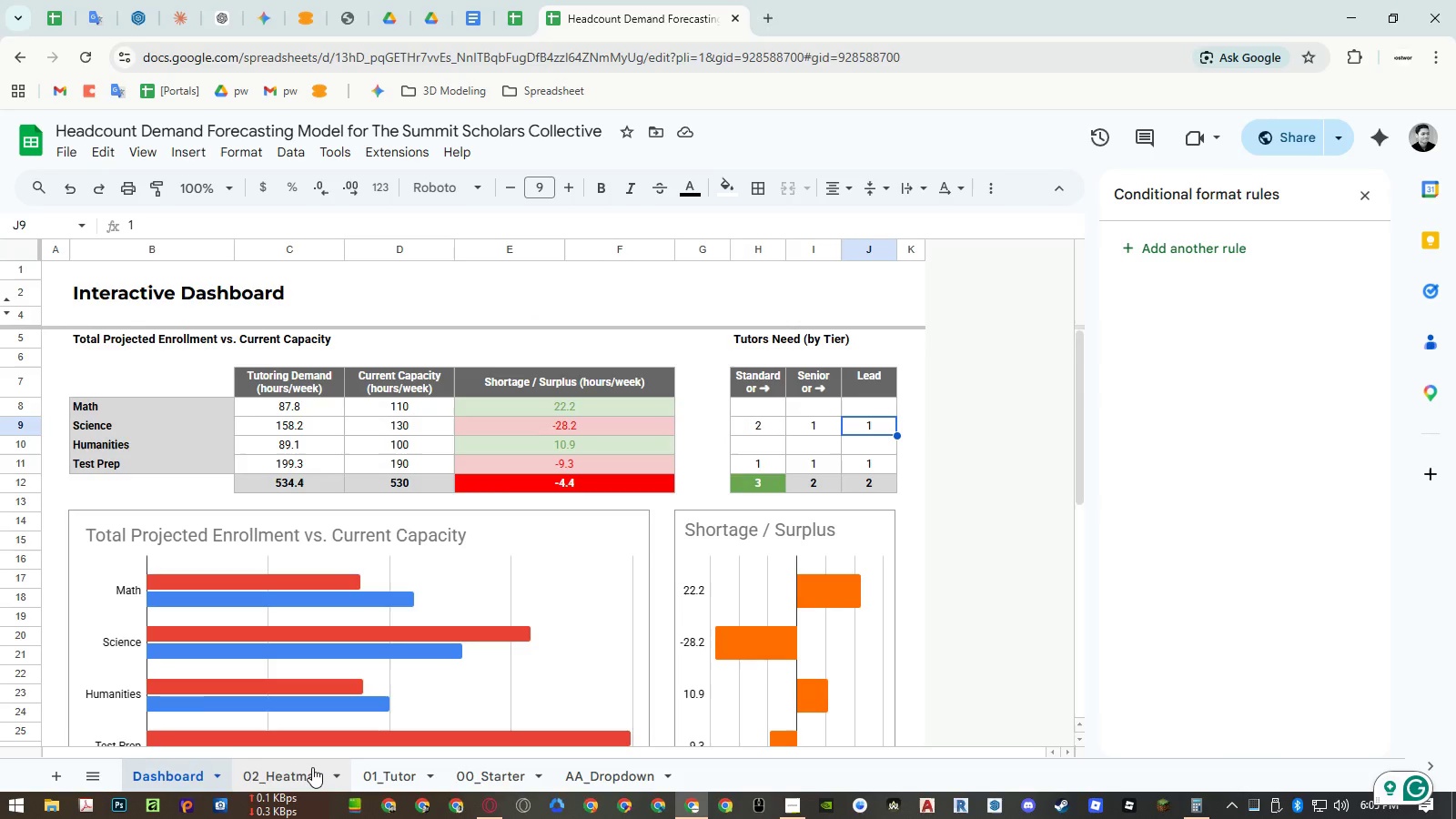 
left_click([369, 771])
 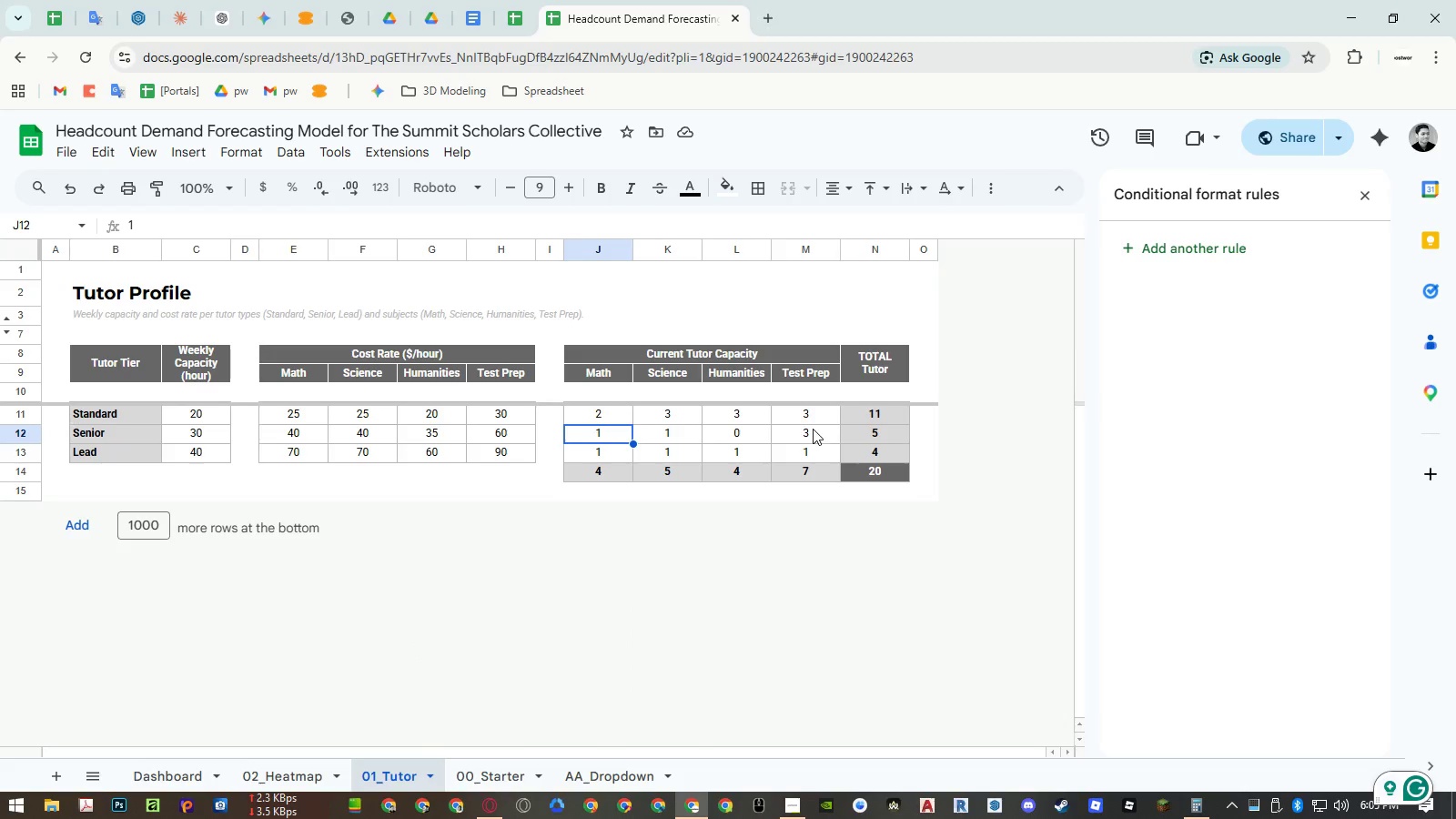 
left_click([814, 422])
 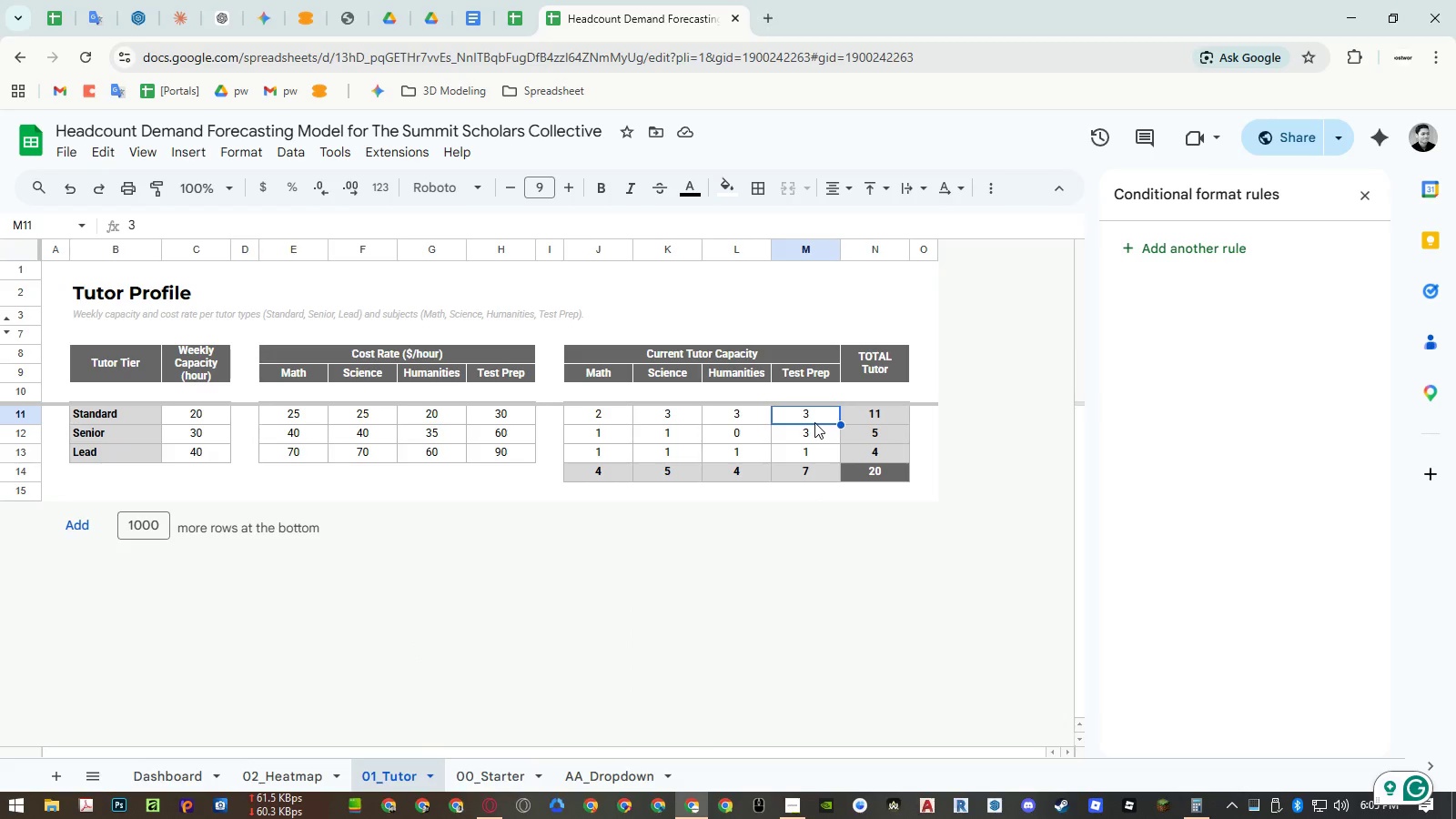 
key(Numpad2)
 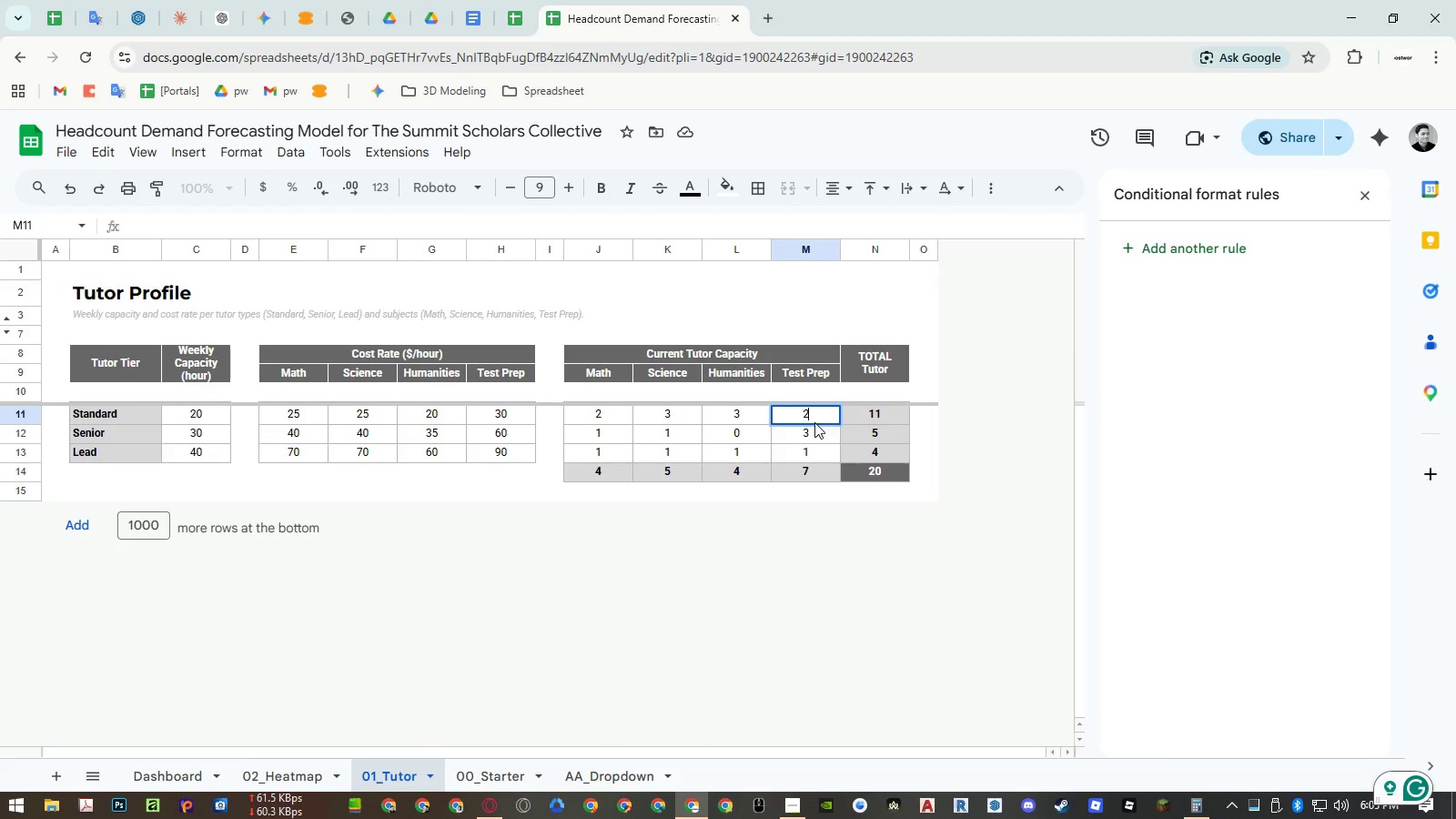 
key(NumpadEnter)
 